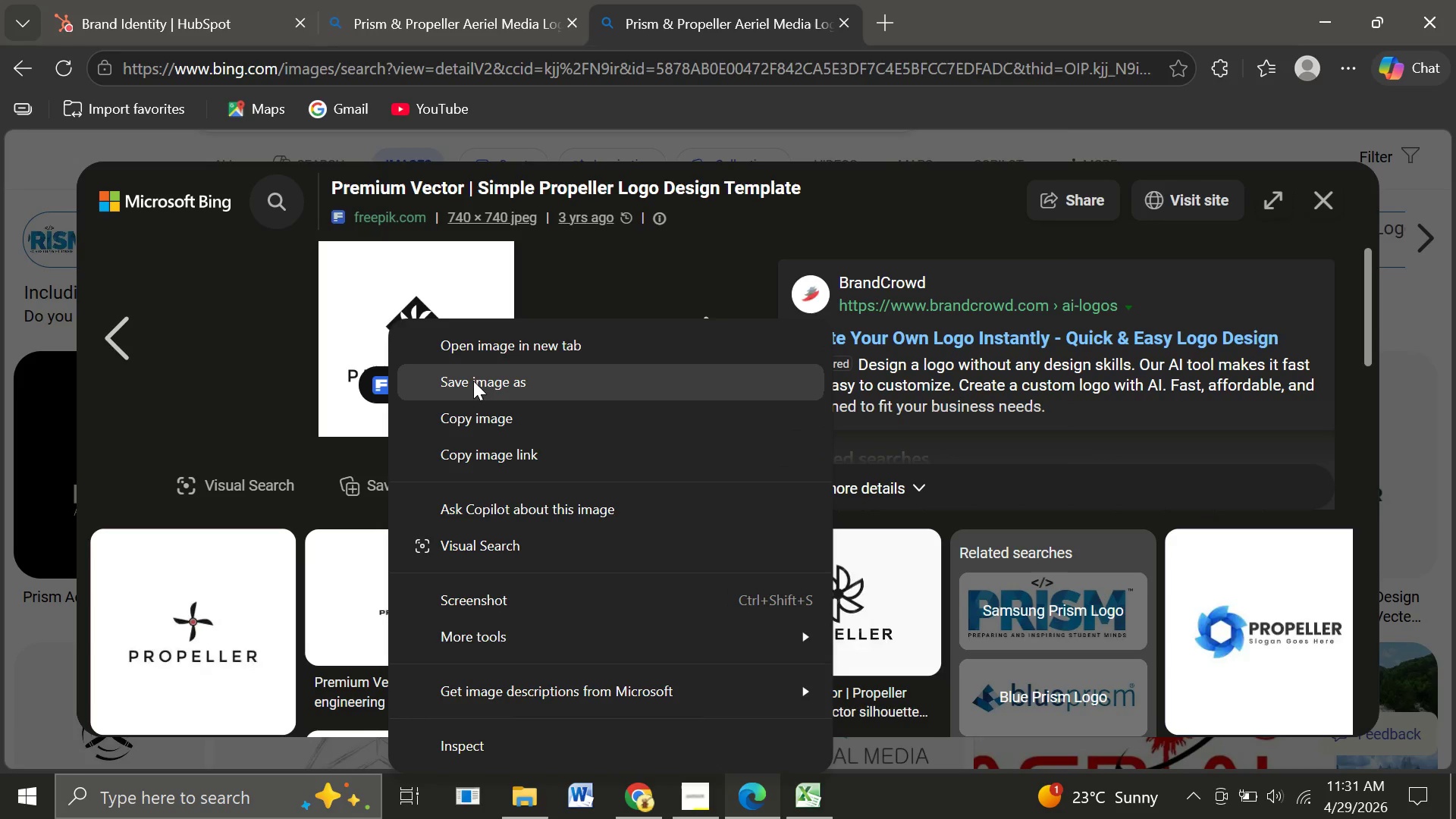 
left_click([474, 374])
 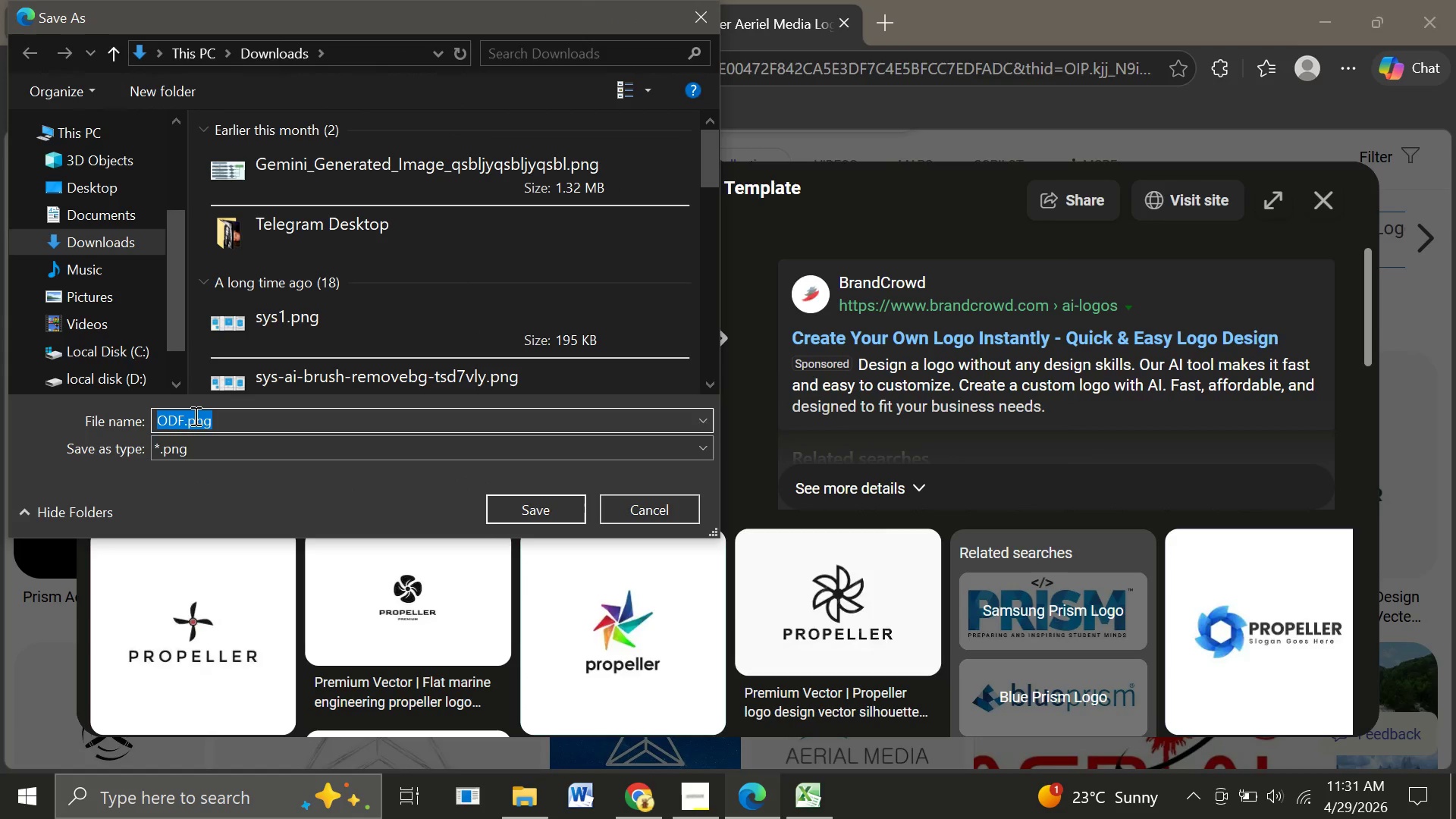 
left_click([183, 415])
 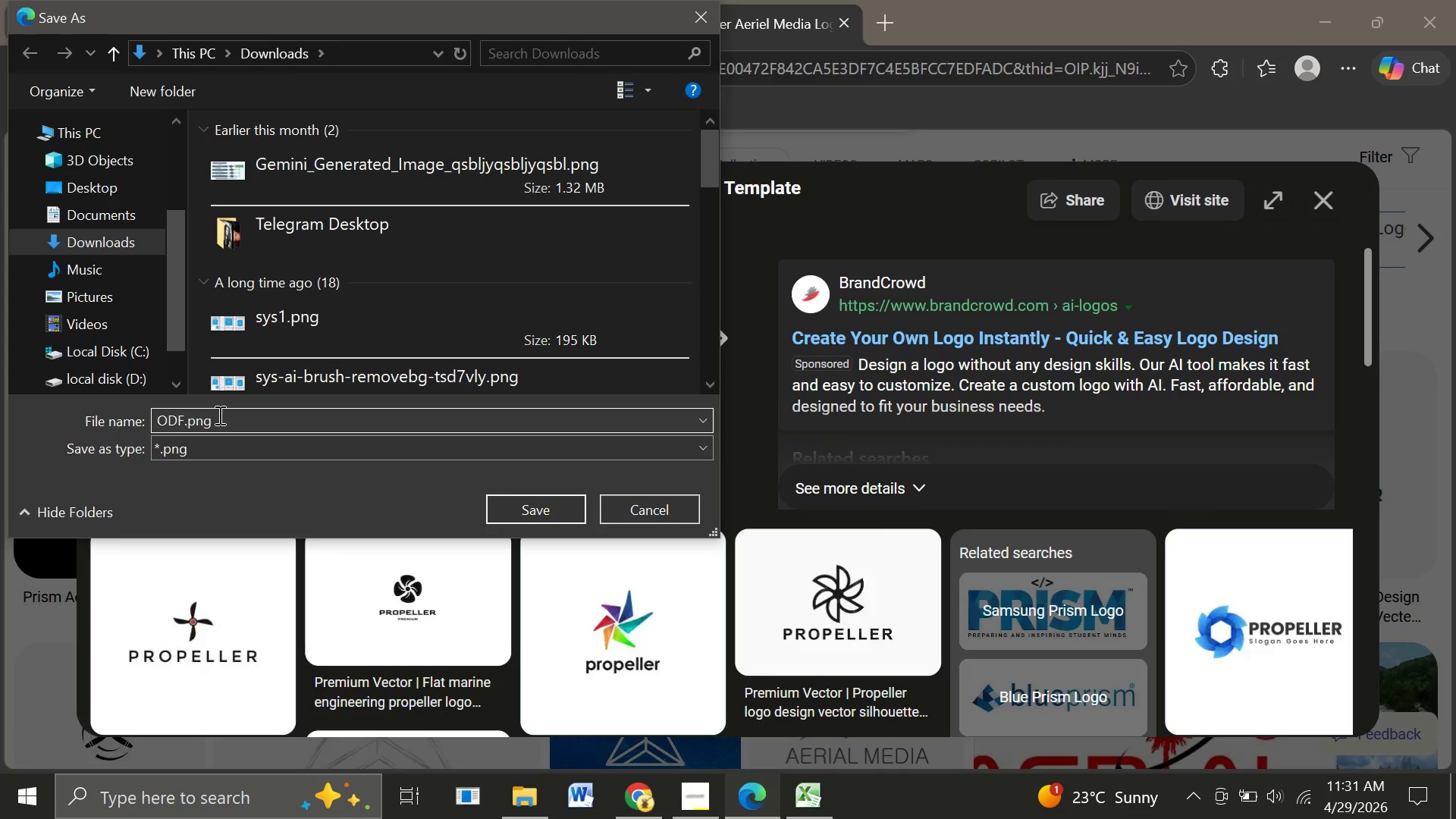 
key(Backspace)
key(Backspace)
key(Backspace)
type(Logo)
 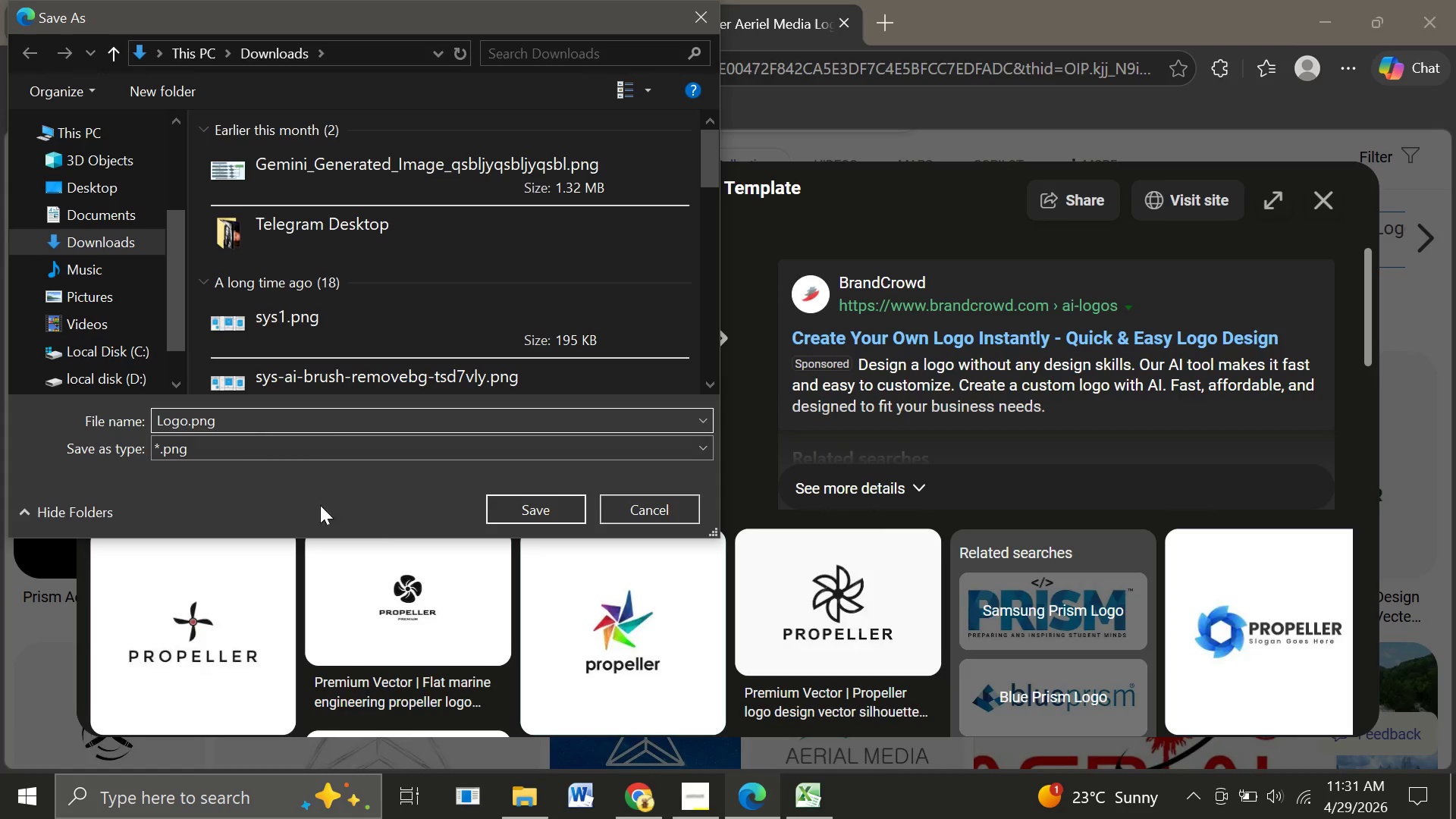 
left_click([548, 513])
 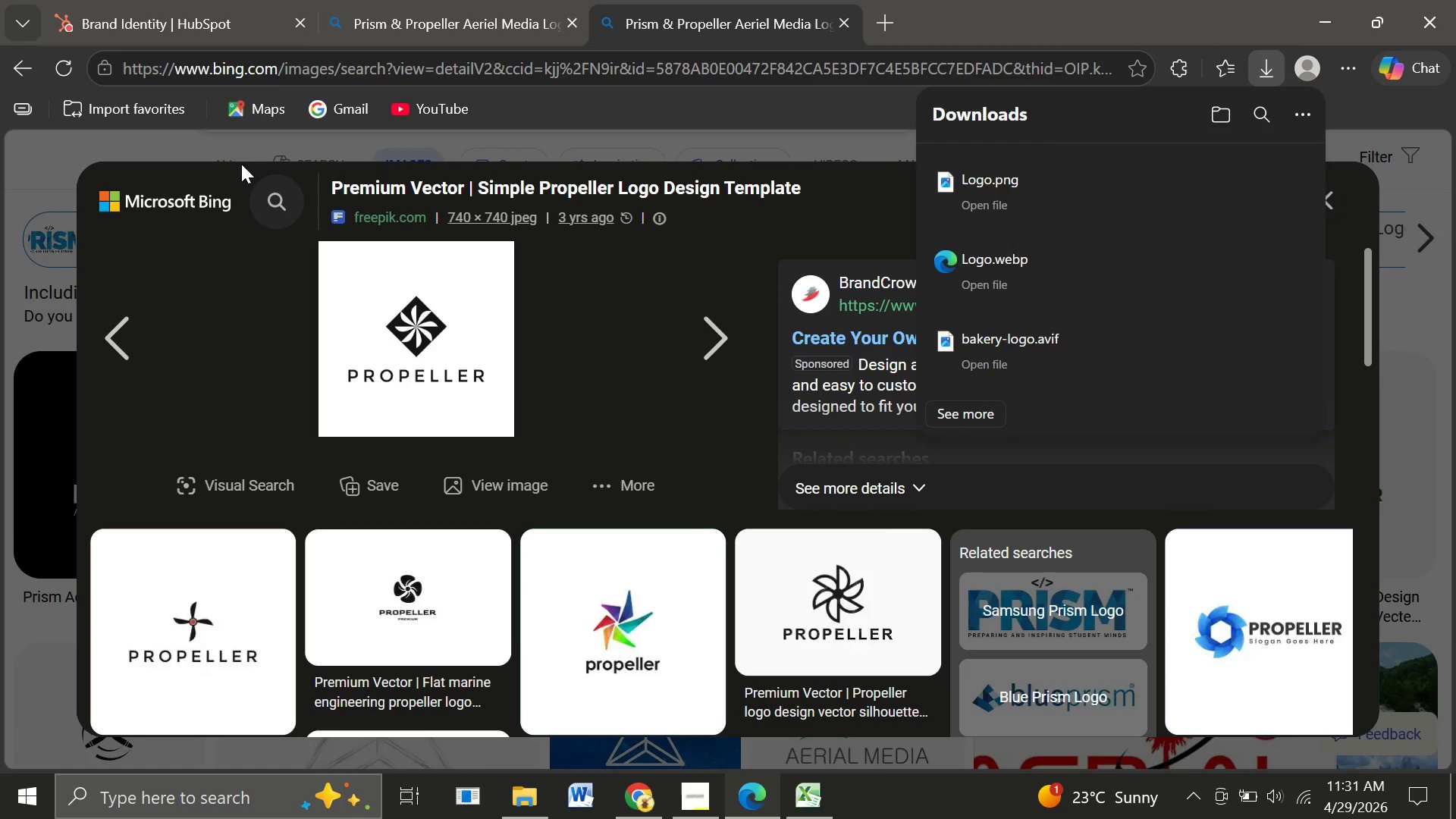 
left_click([158, 19])
 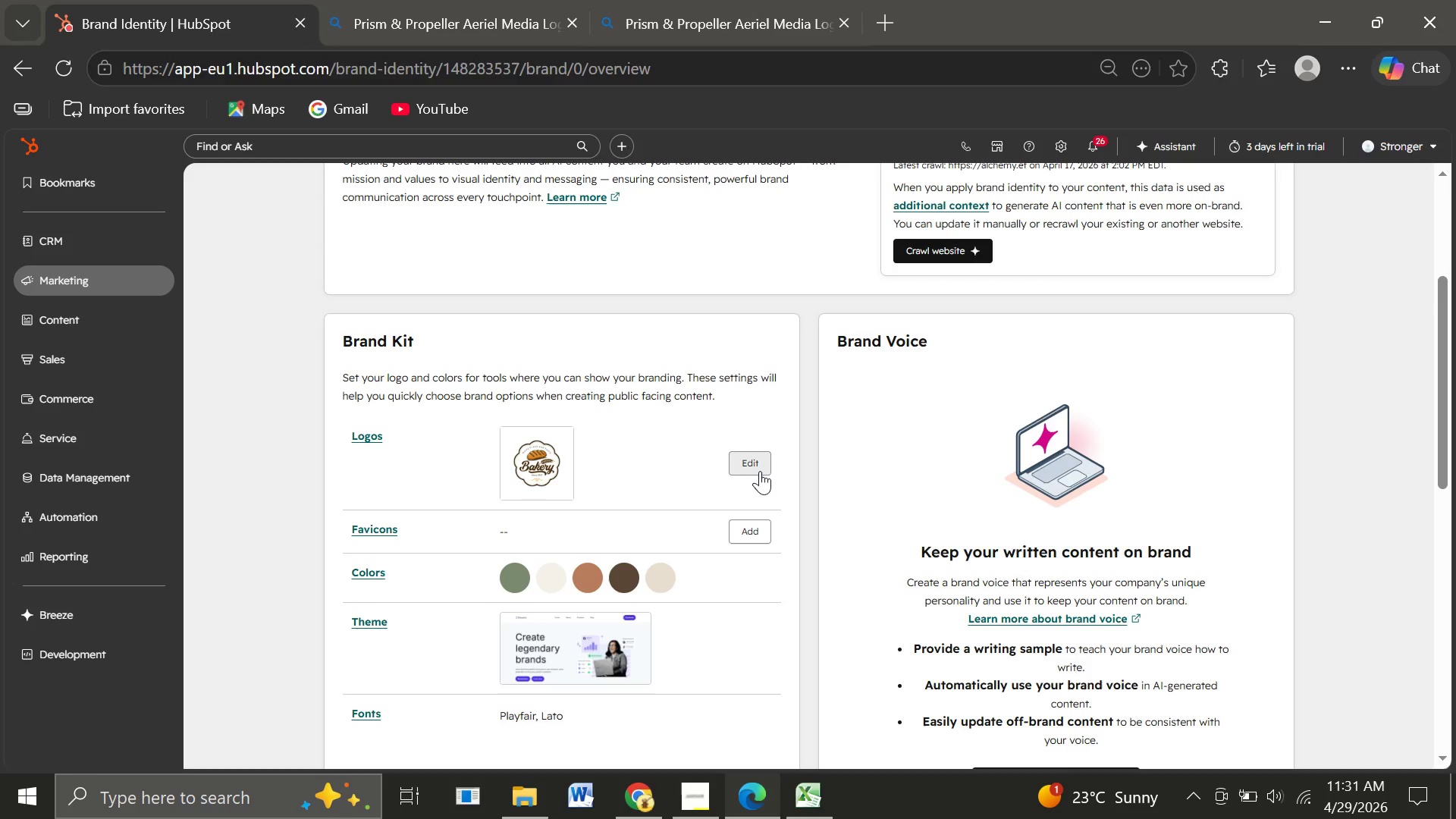 
left_click([750, 456])
 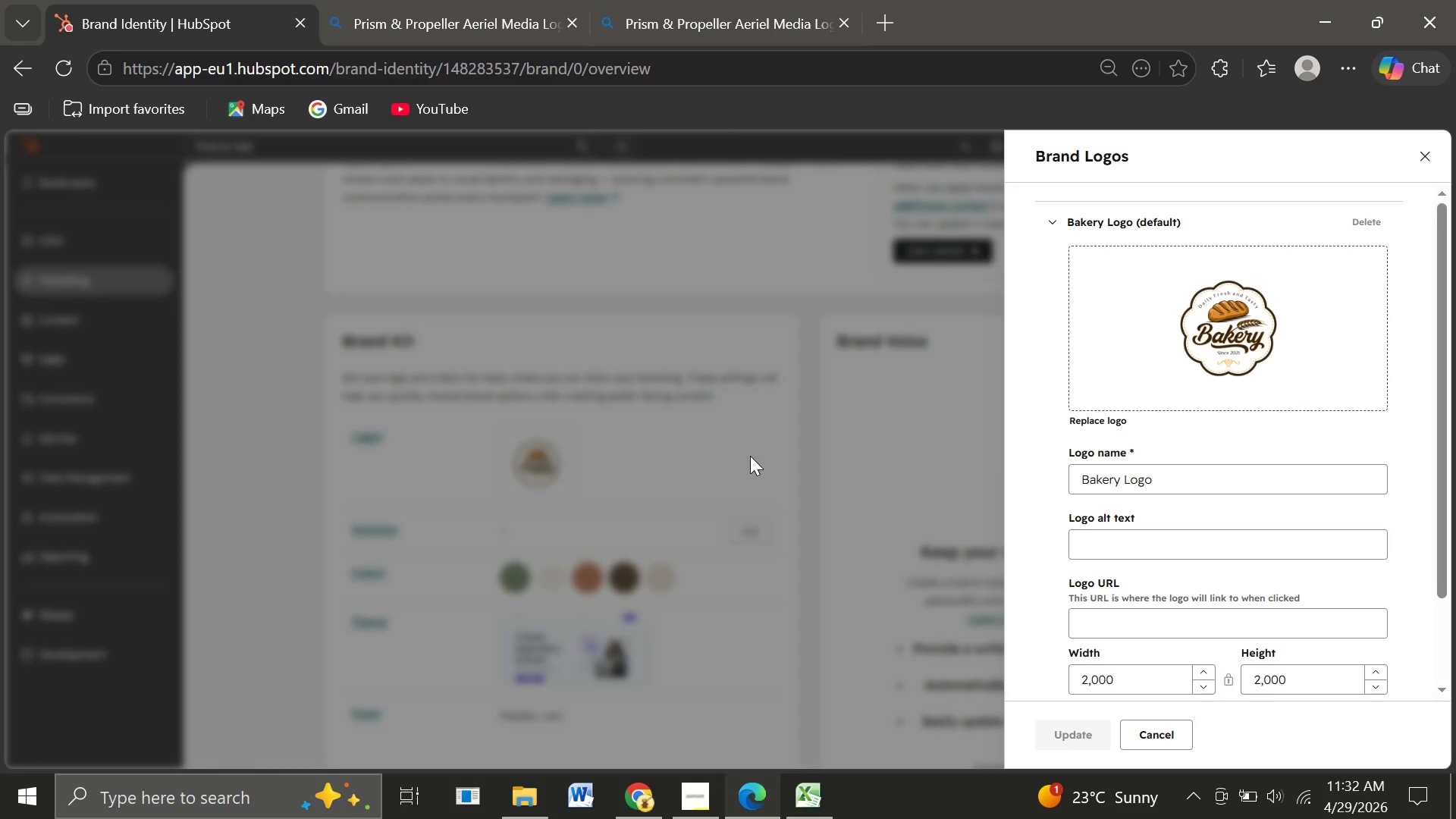 
wait(10.73)
 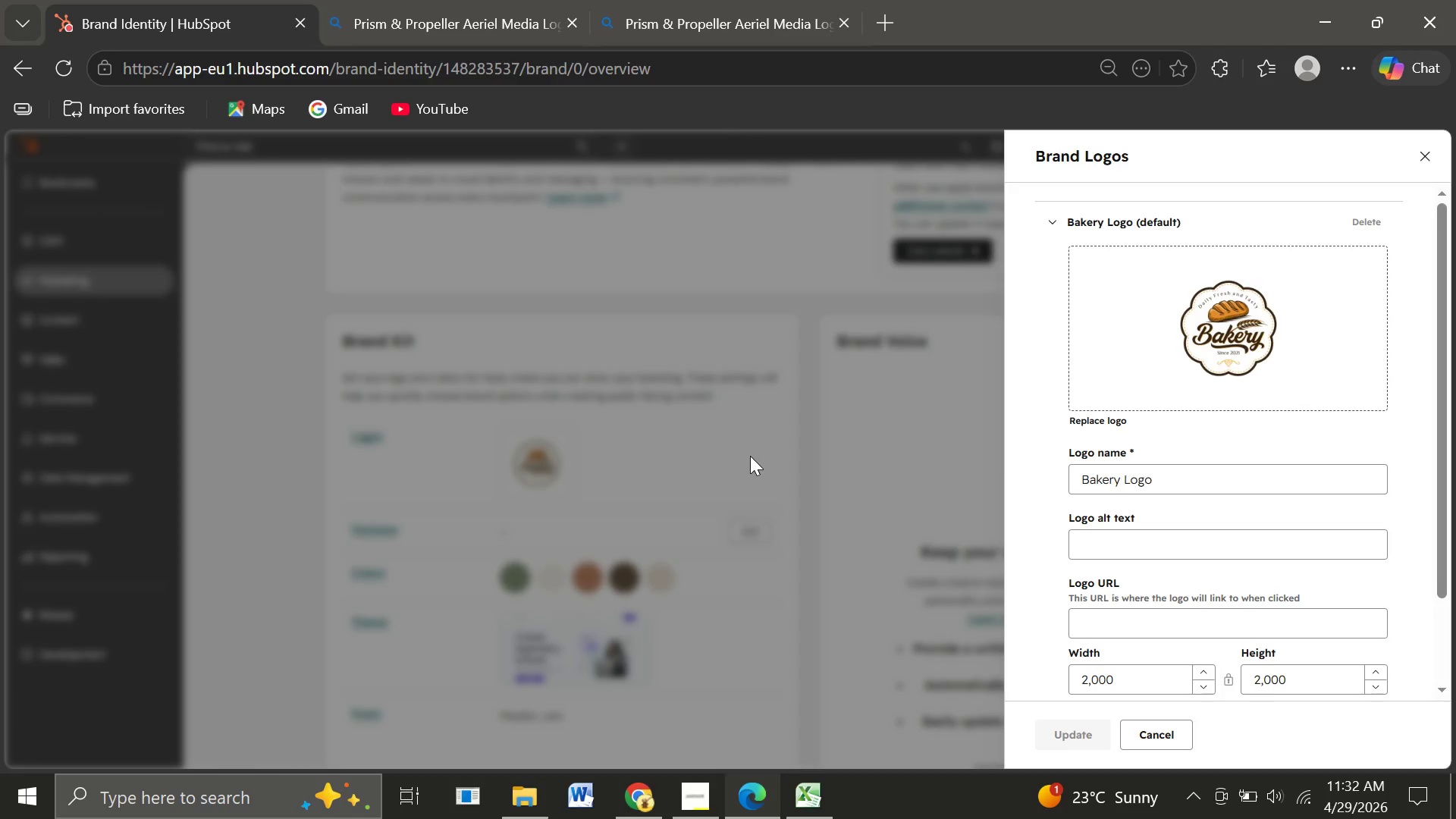 
left_click([1181, 359])
 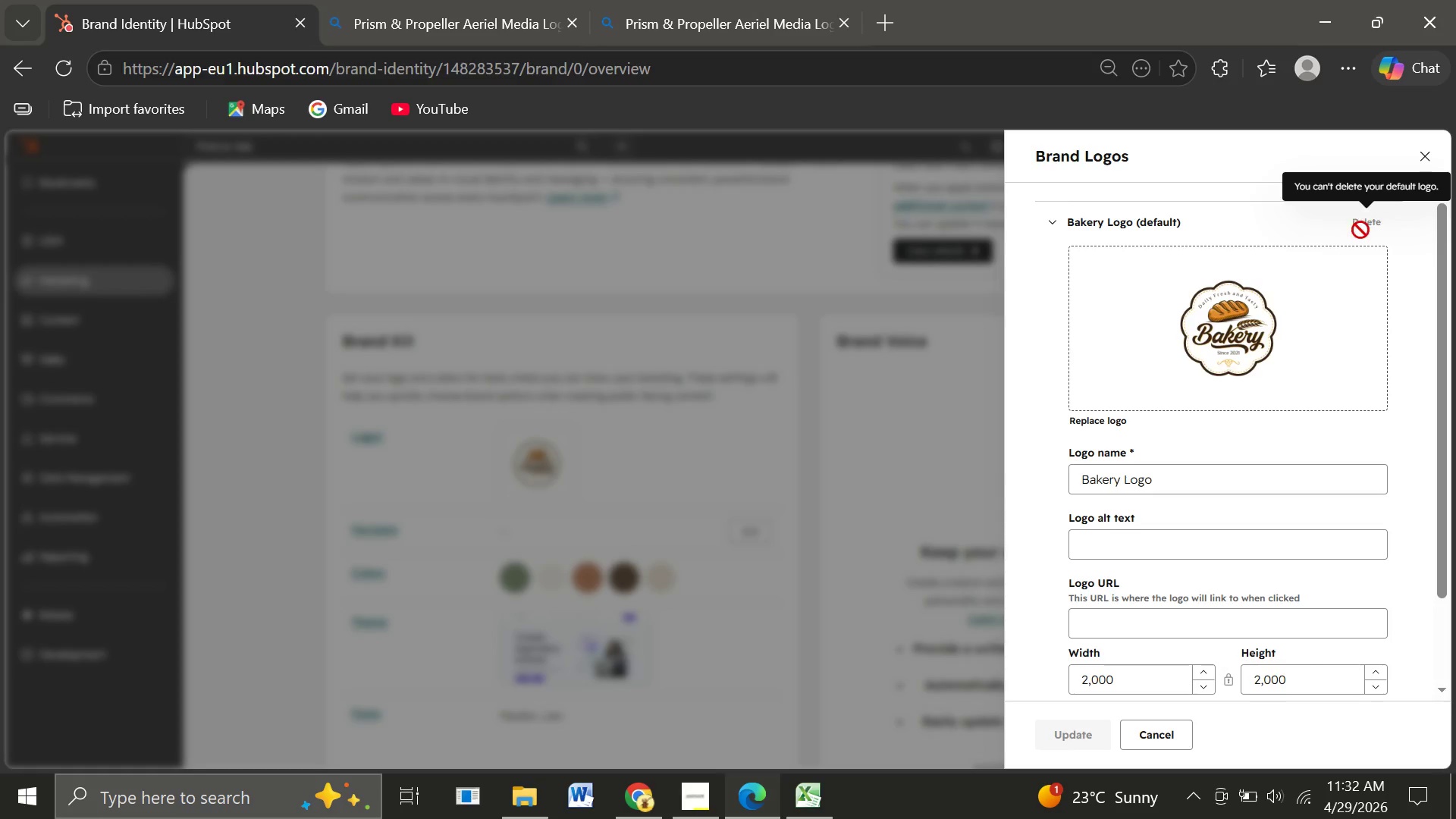 
wait(5.19)
 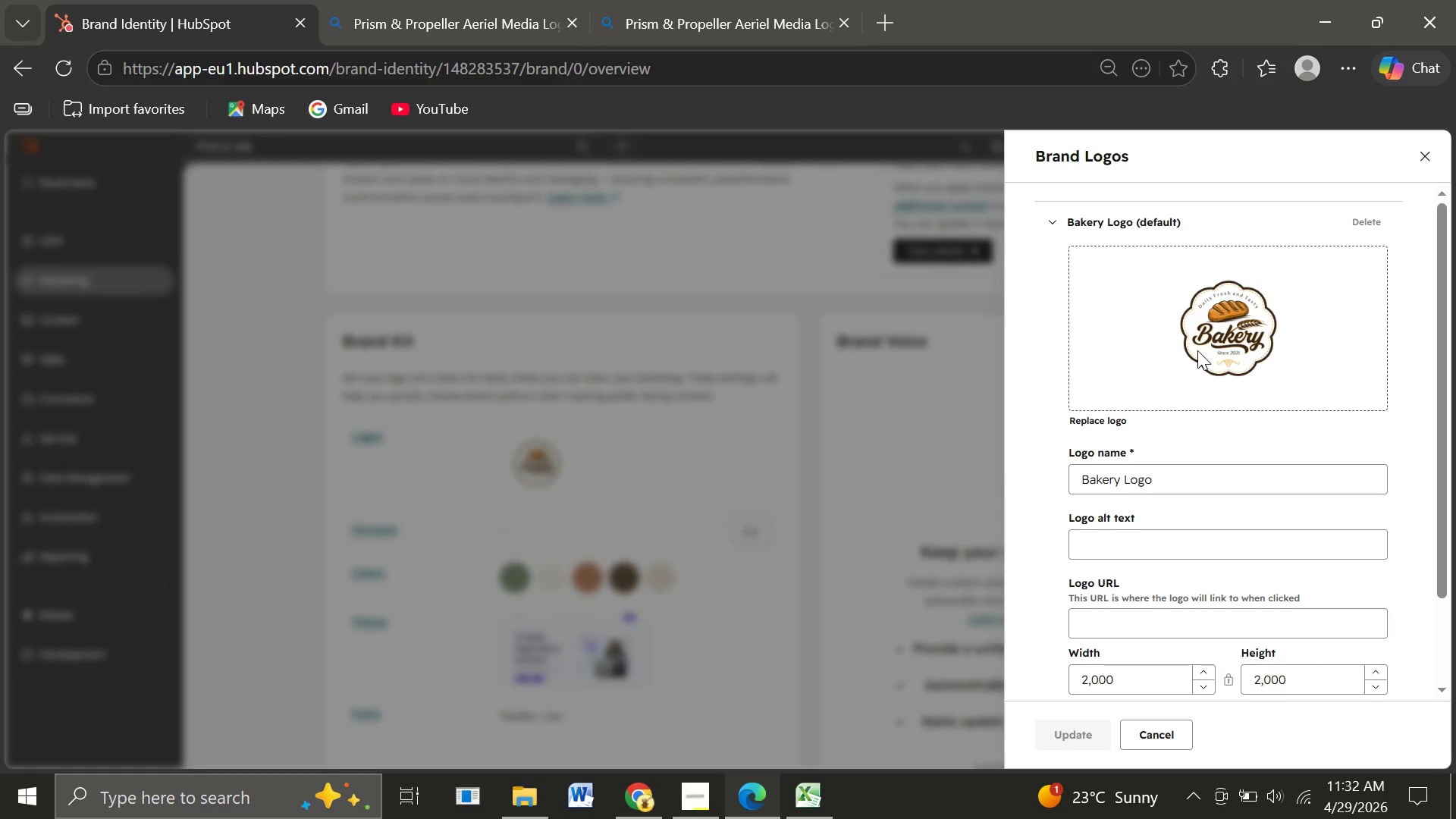 
left_click([1243, 332])
 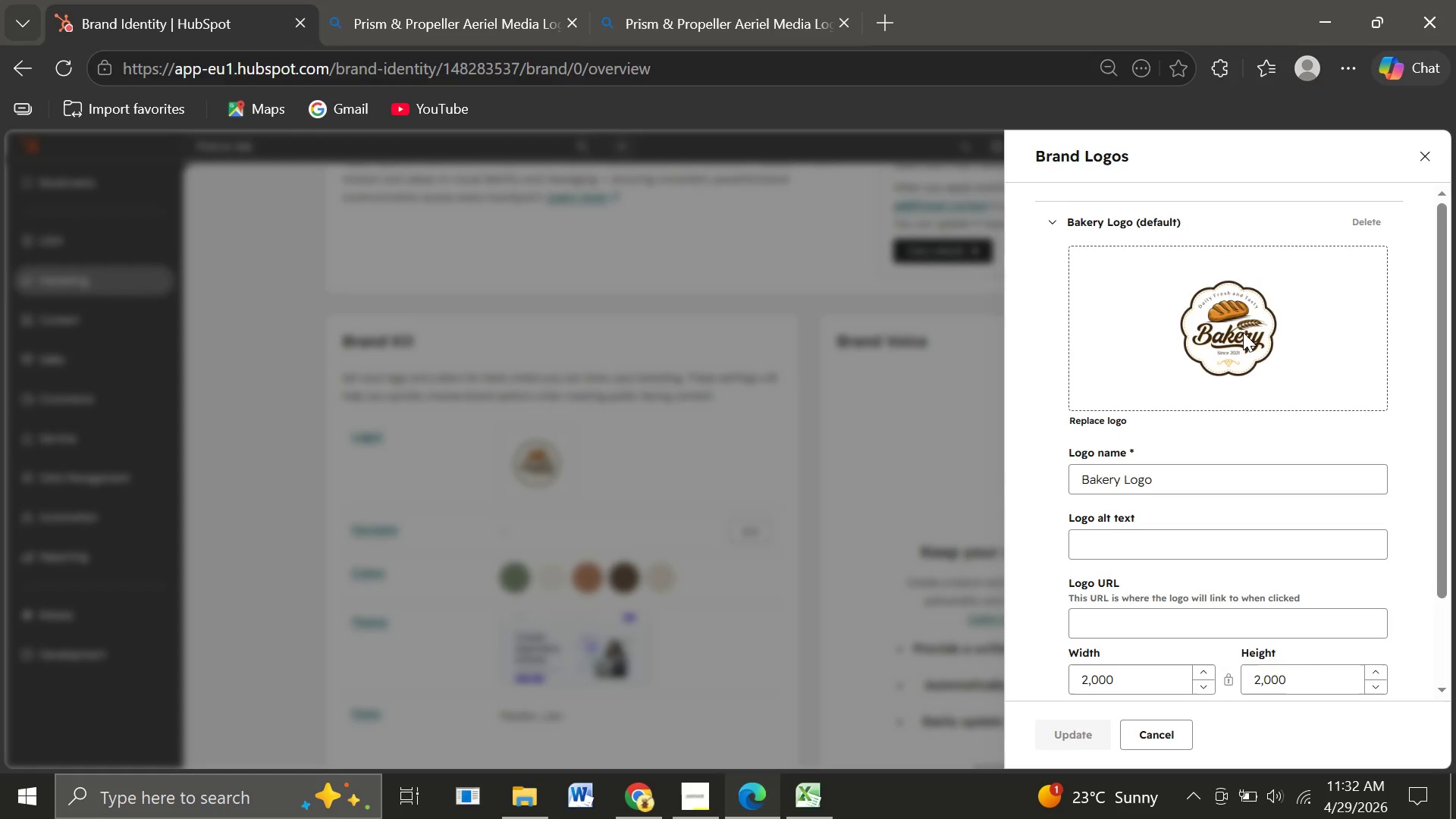 
double_click([1243, 332])
 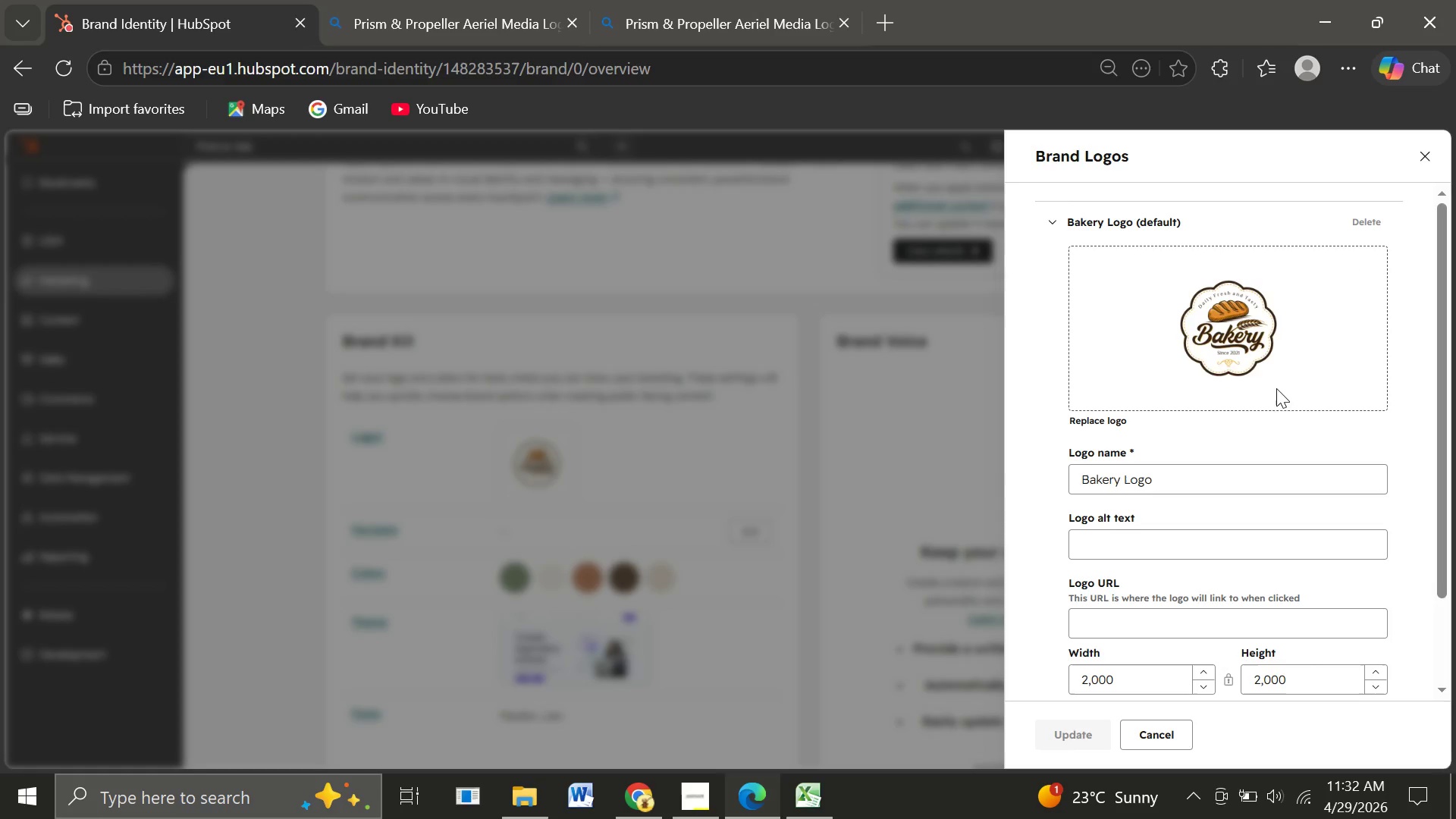 
mouse_move([1227, 602])
 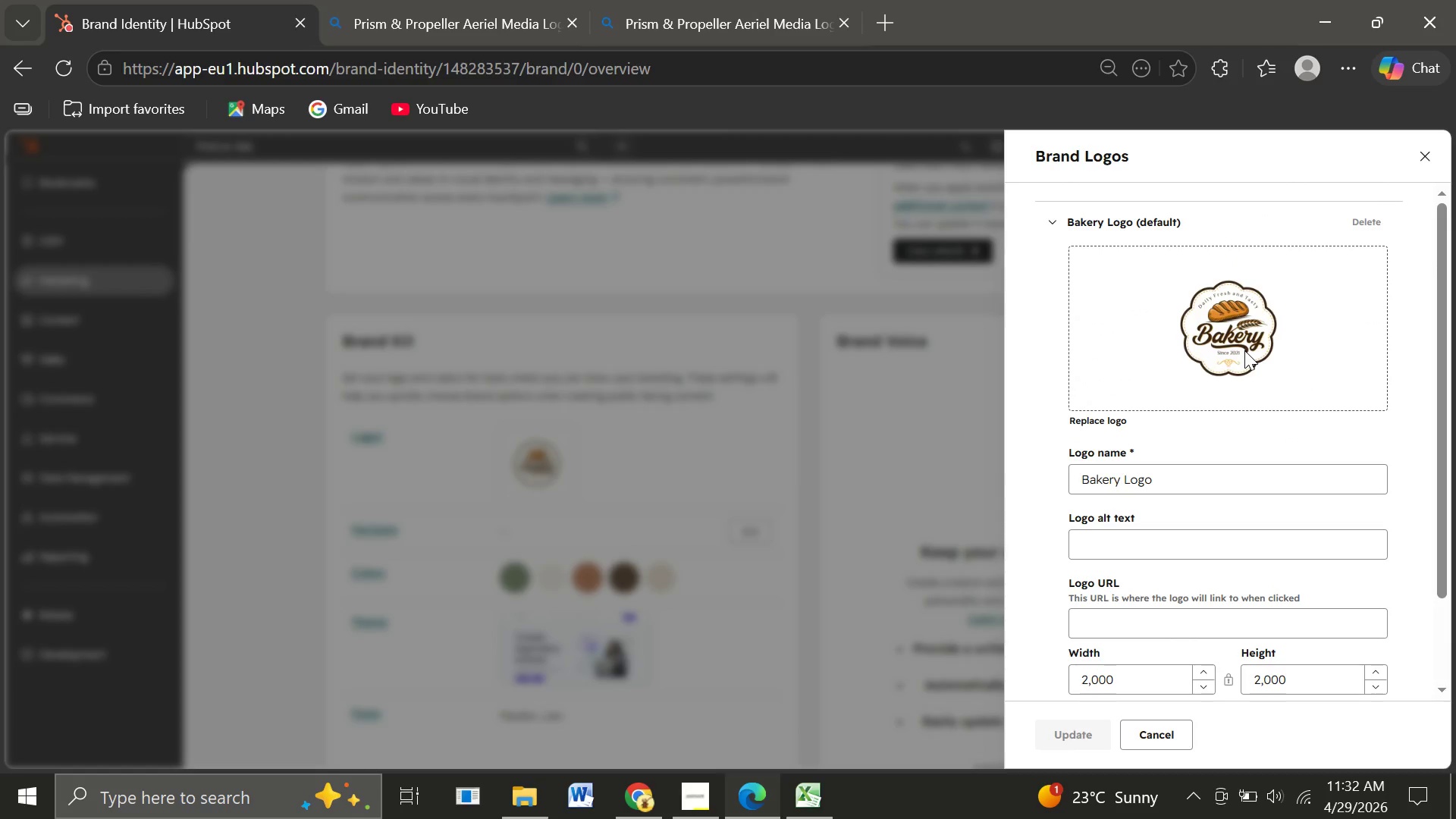 
left_click([1244, 350])
 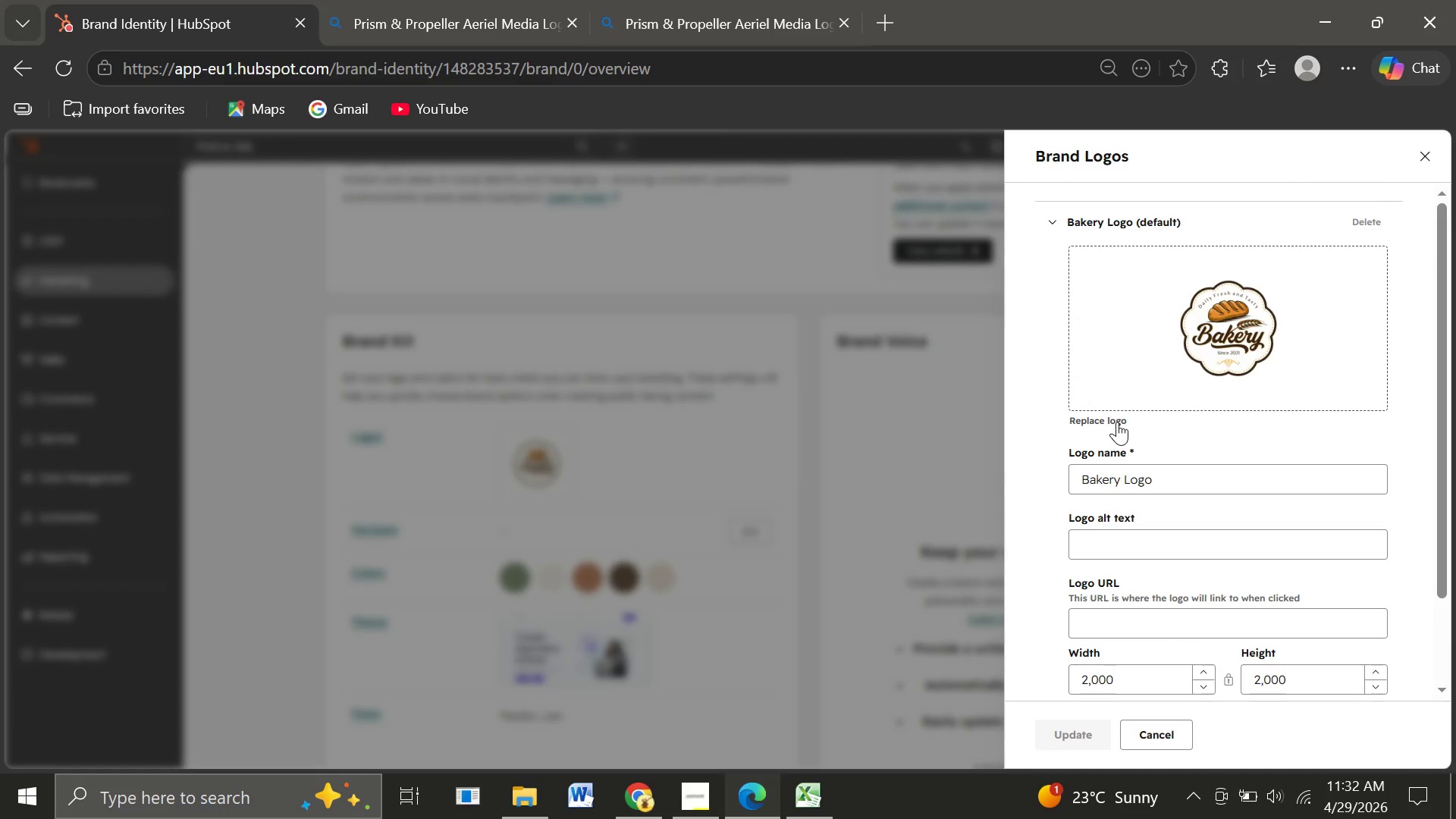 
left_click([1107, 422])
 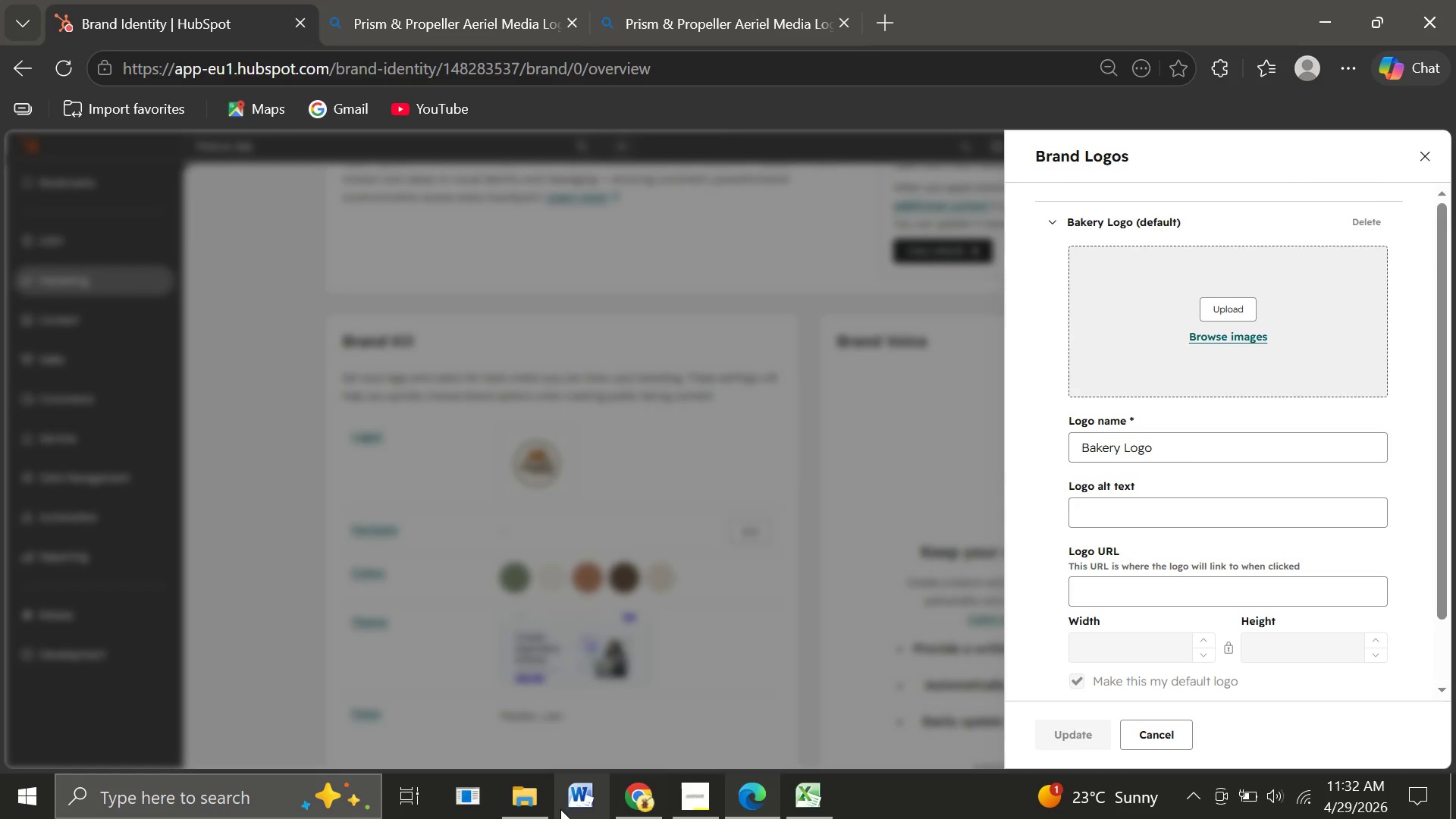 
left_click([526, 799])
 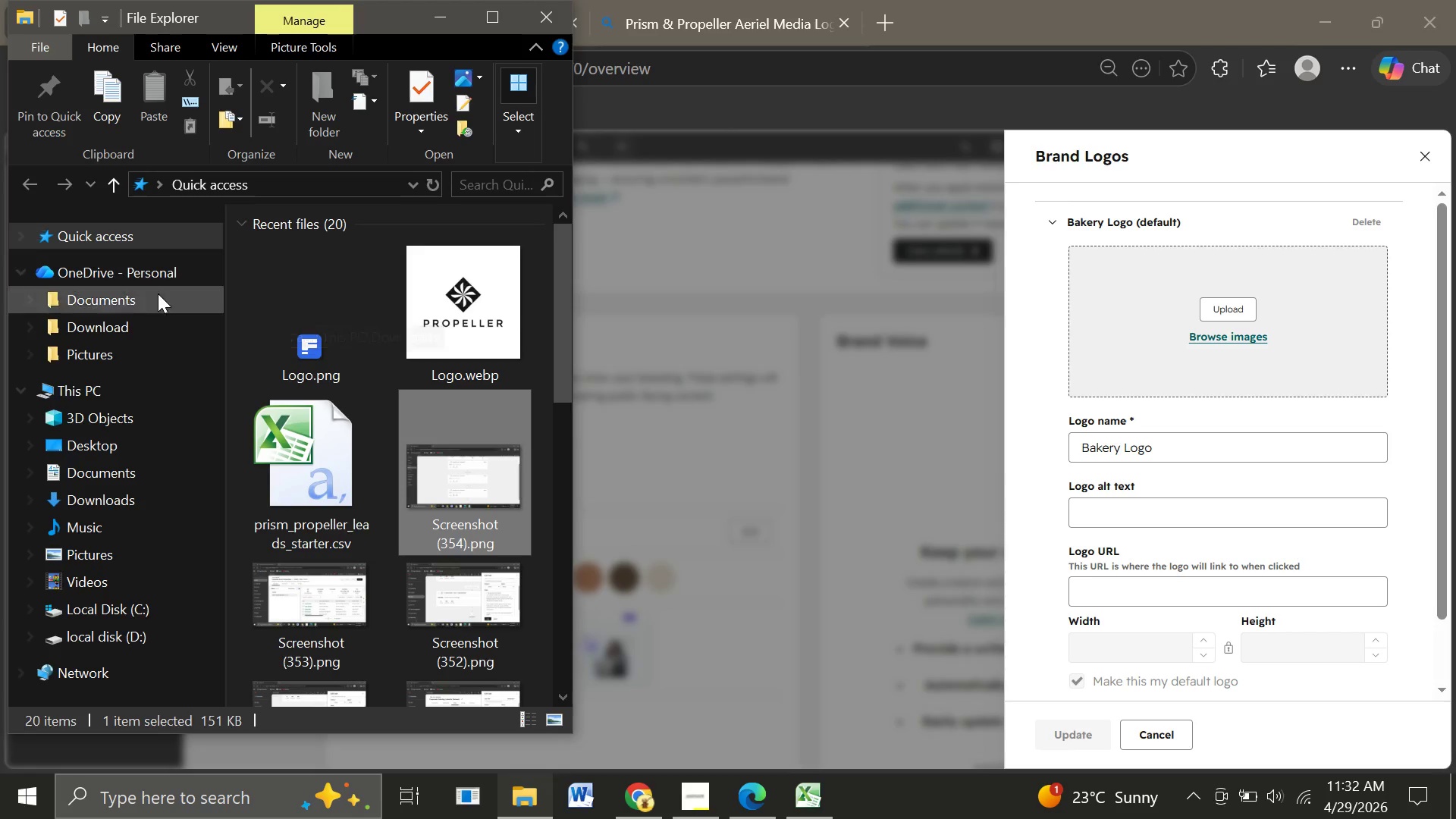 
left_click([118, 235])
 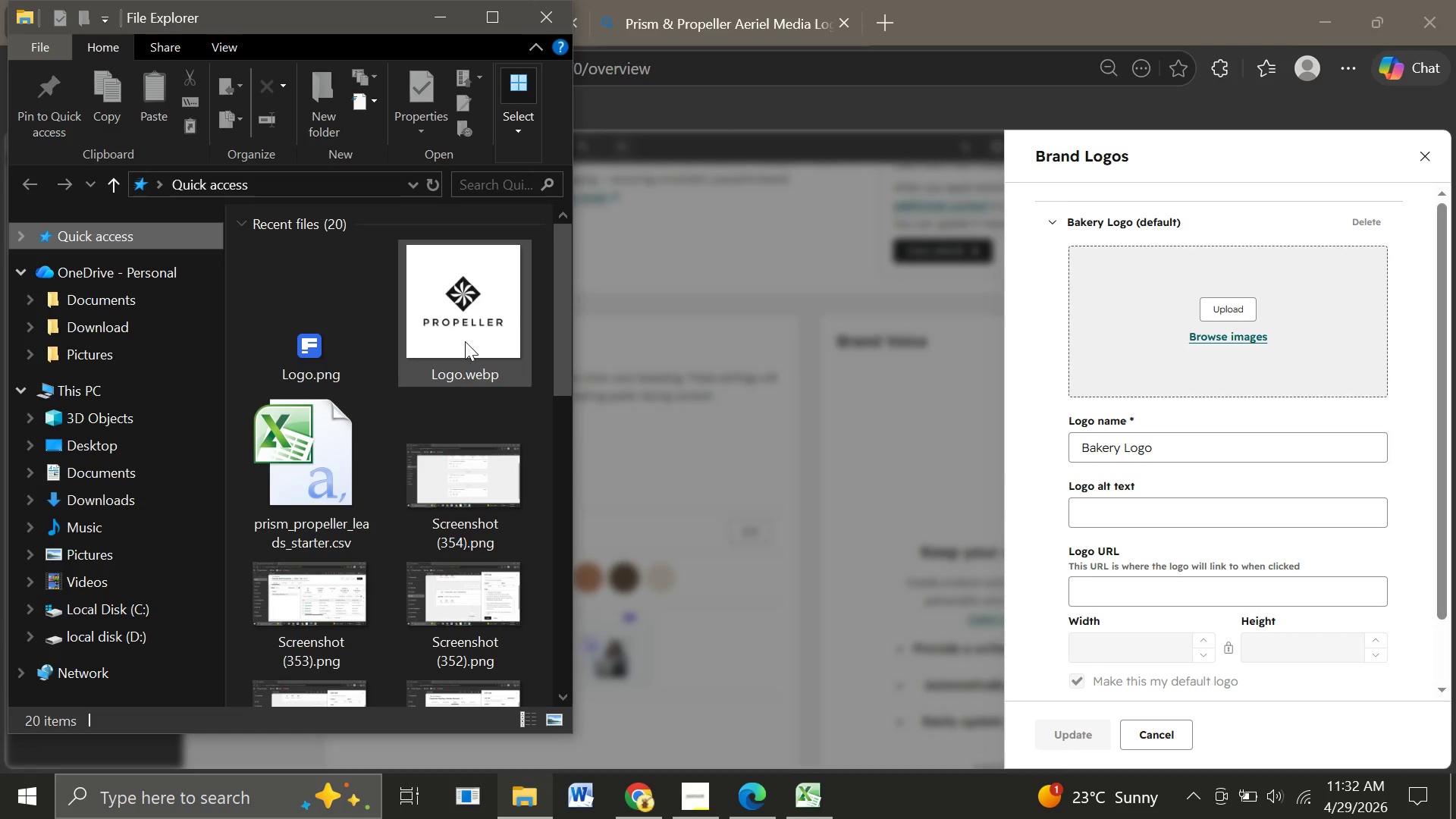 
left_click_drag(start_coordinate=[465, 341], to_coordinate=[1210, 361])
 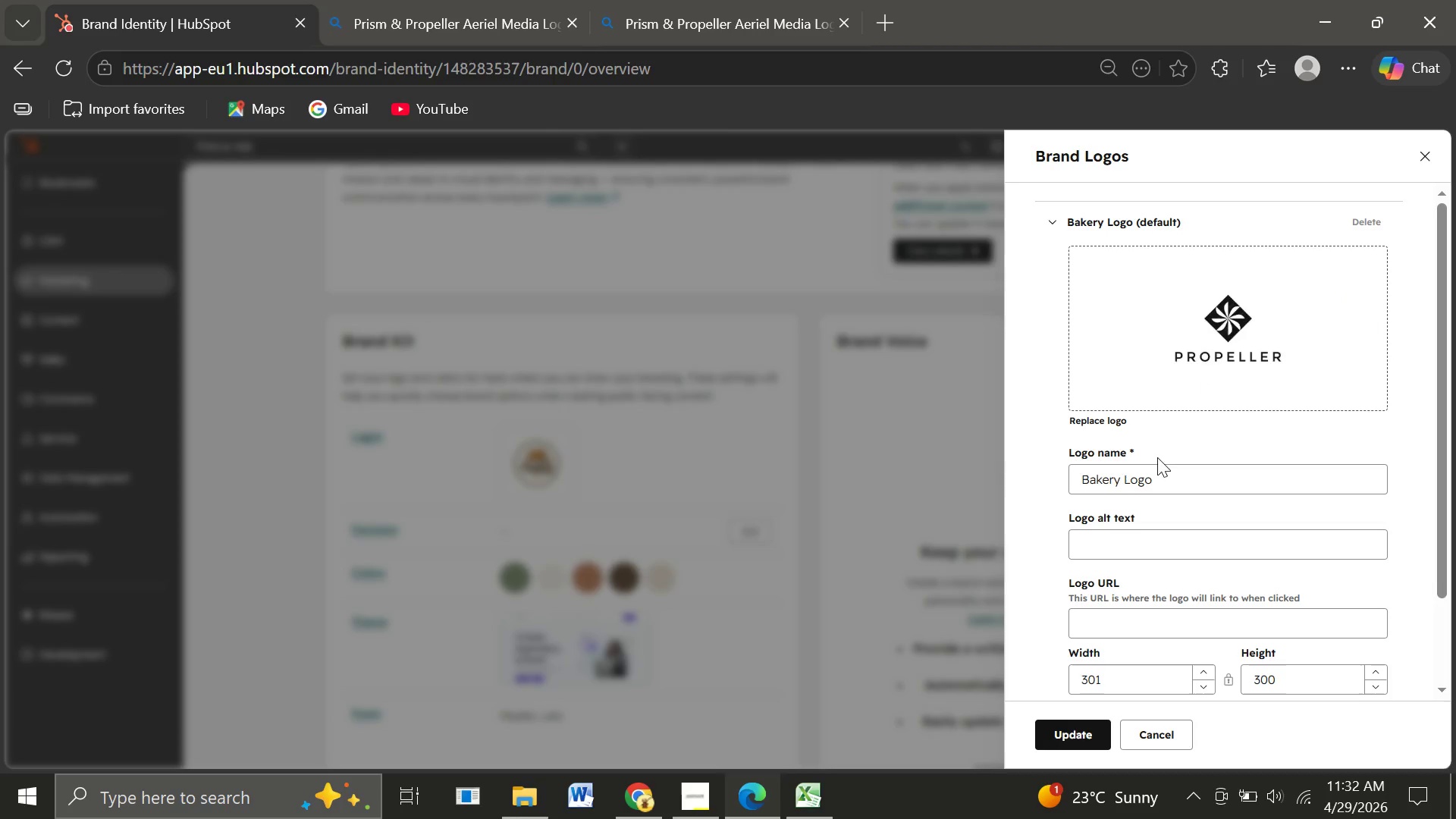 
left_click([1123, 488])
 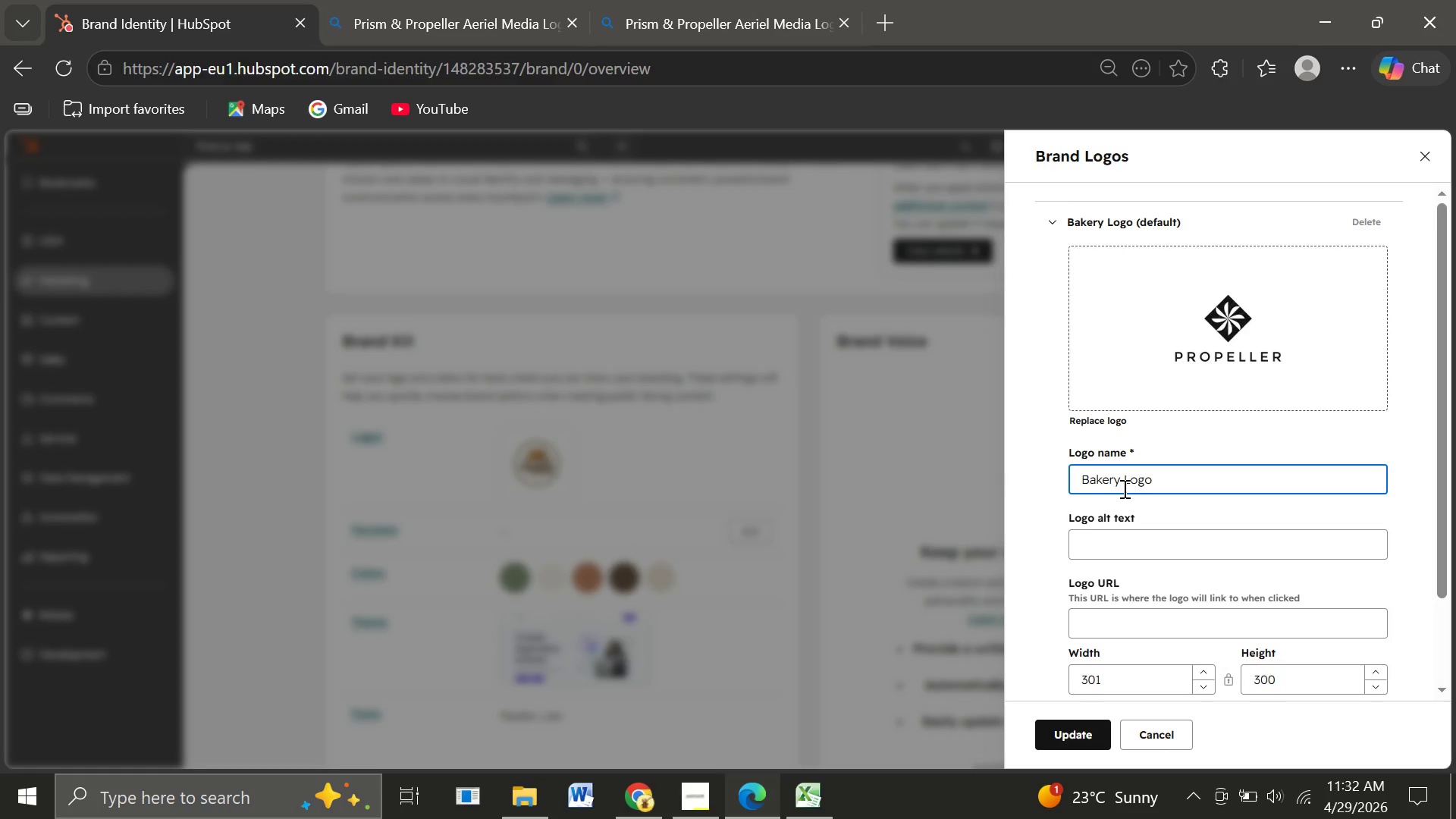 
hold_key(key=Backspace, duration=1.06)
 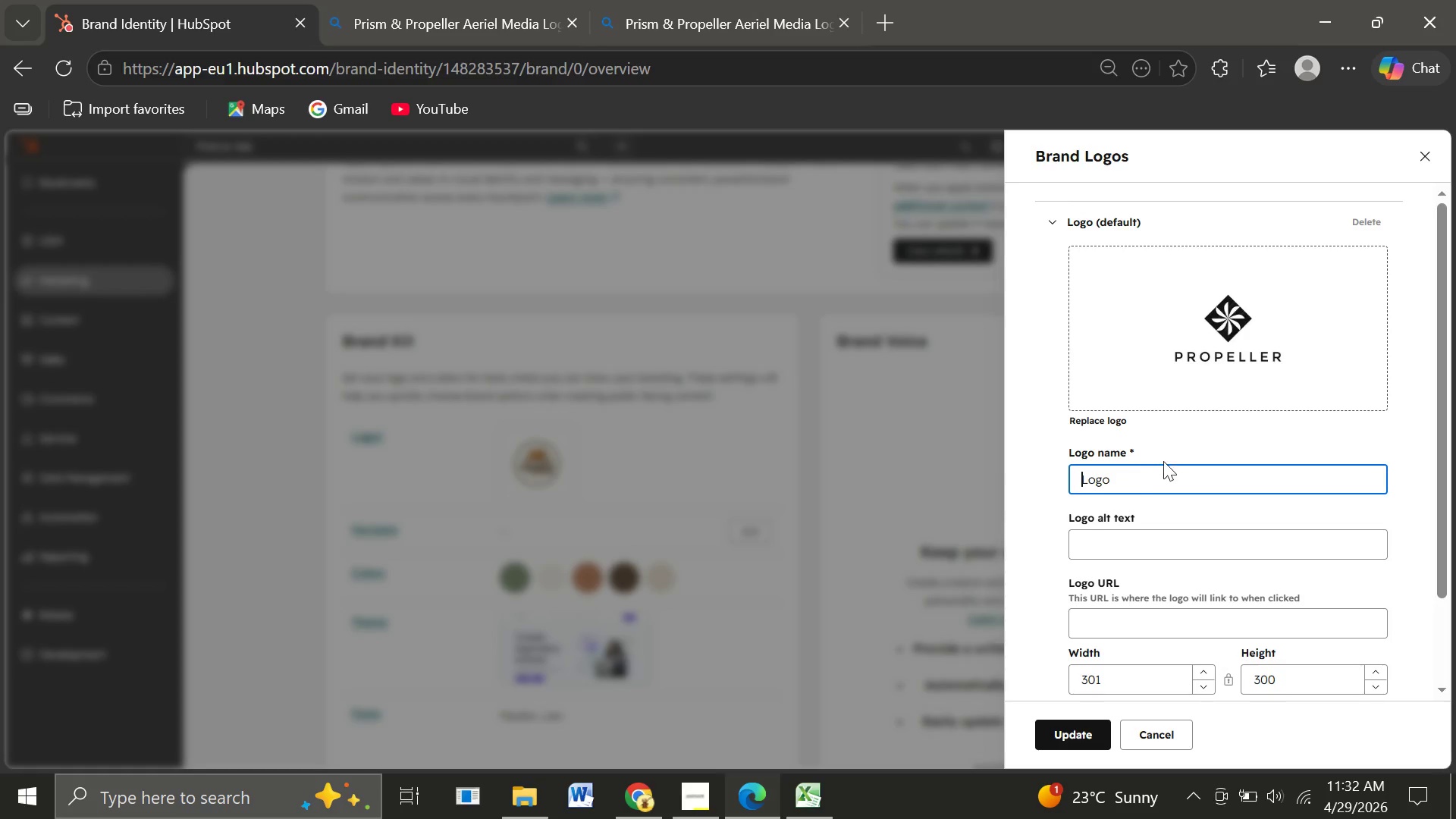 
wait(7.5)
 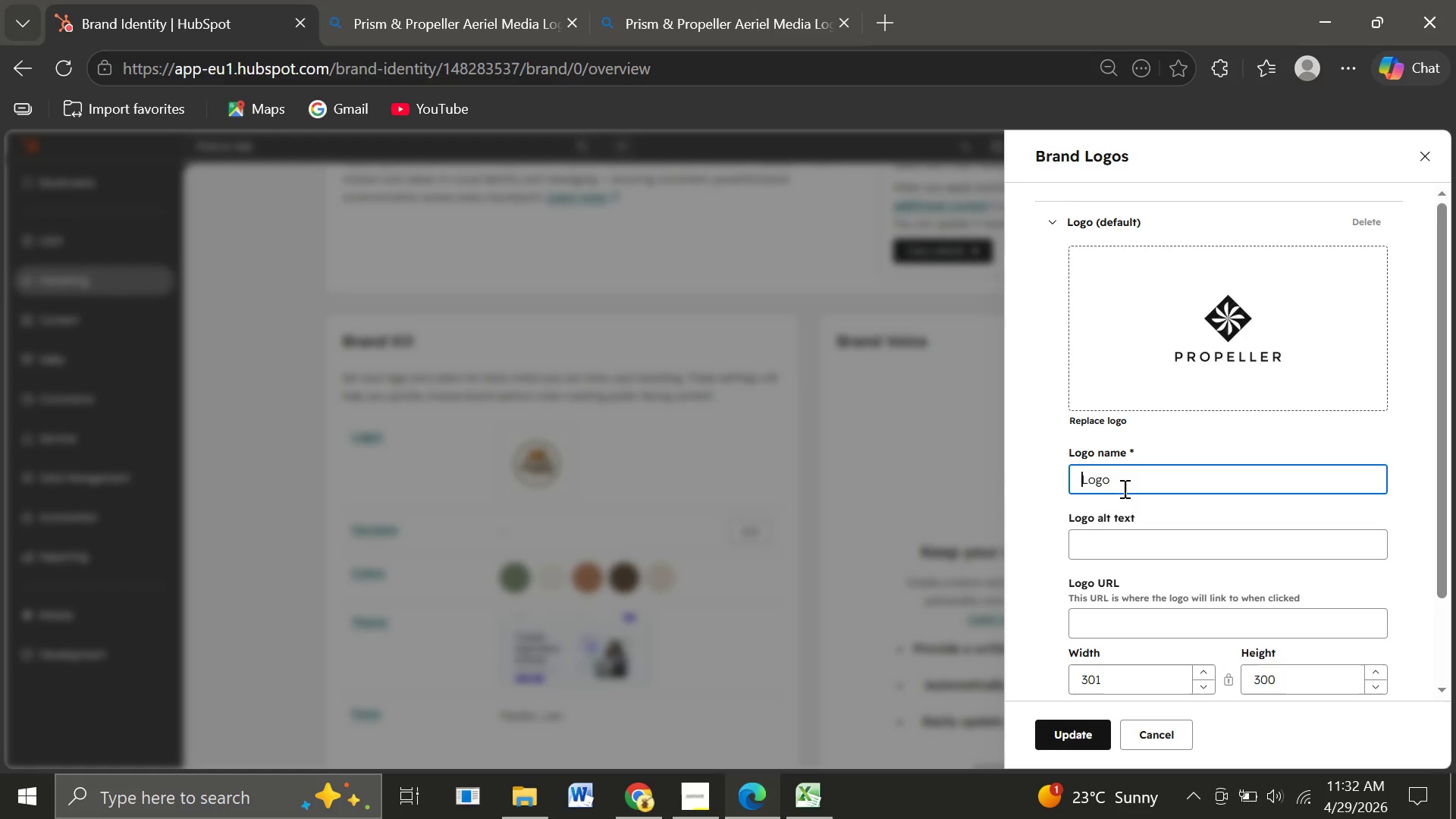 
left_click([1084, 726])
 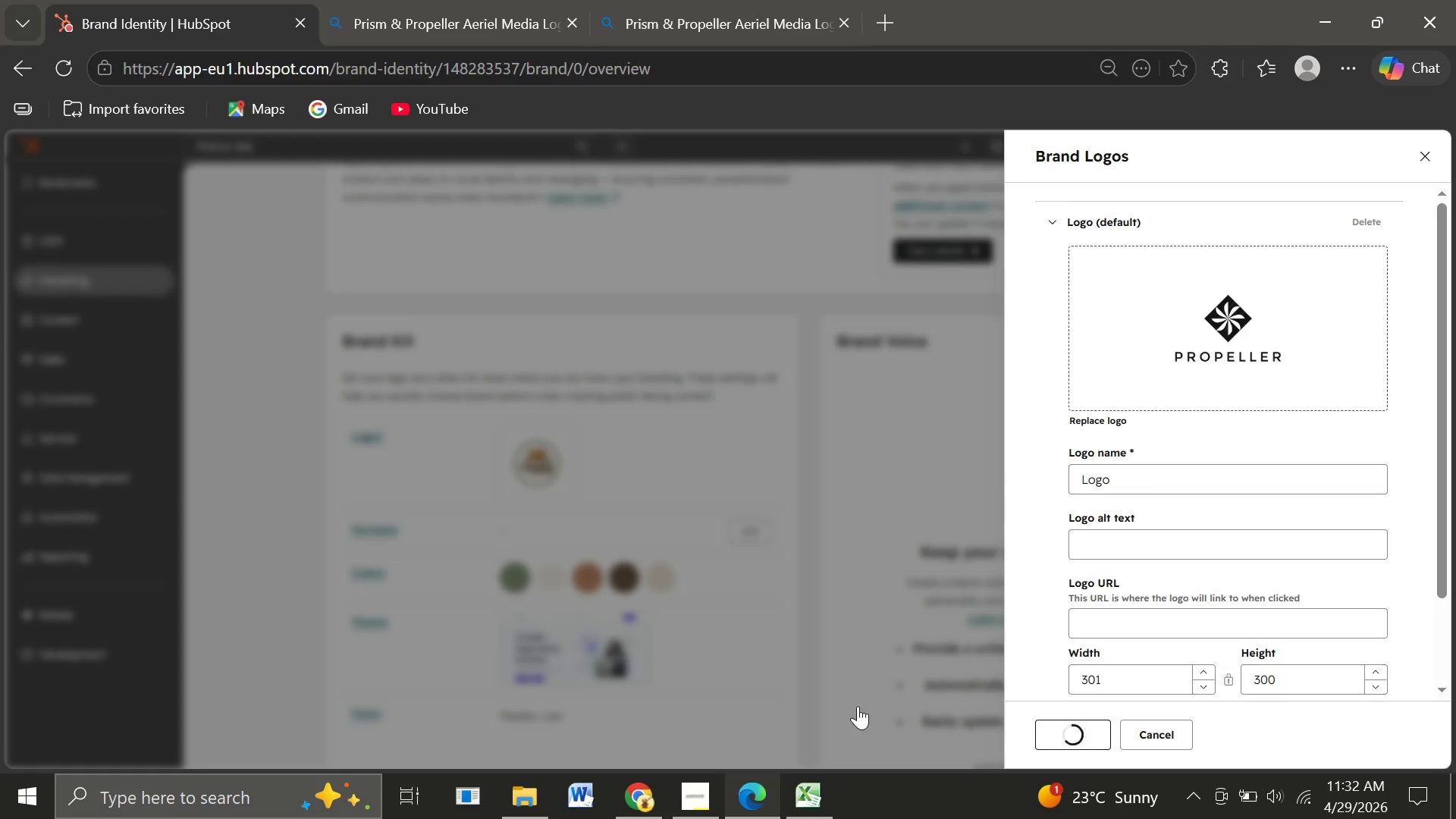 
mouse_move([535, 707])
 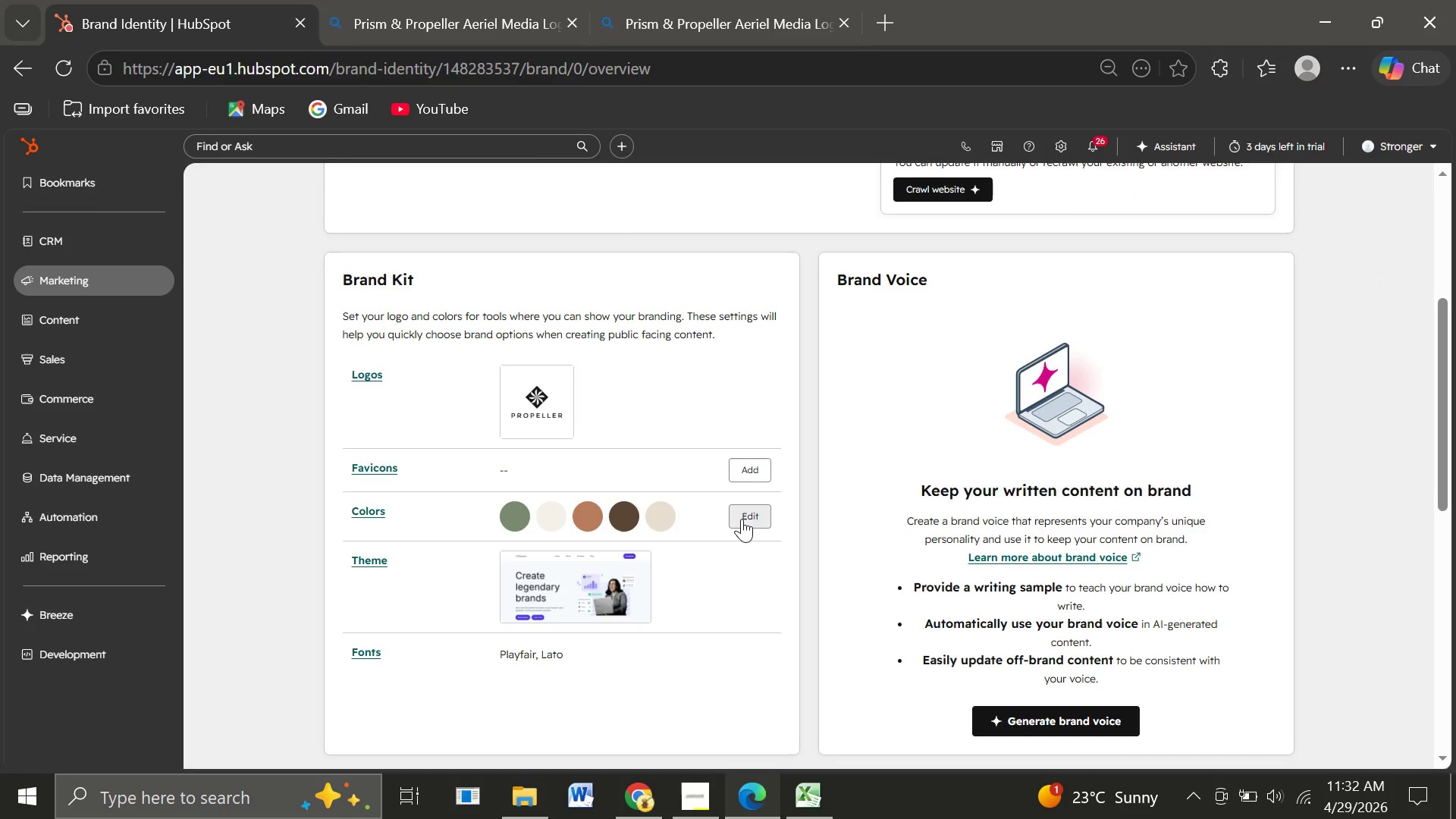 
left_click([742, 519])
 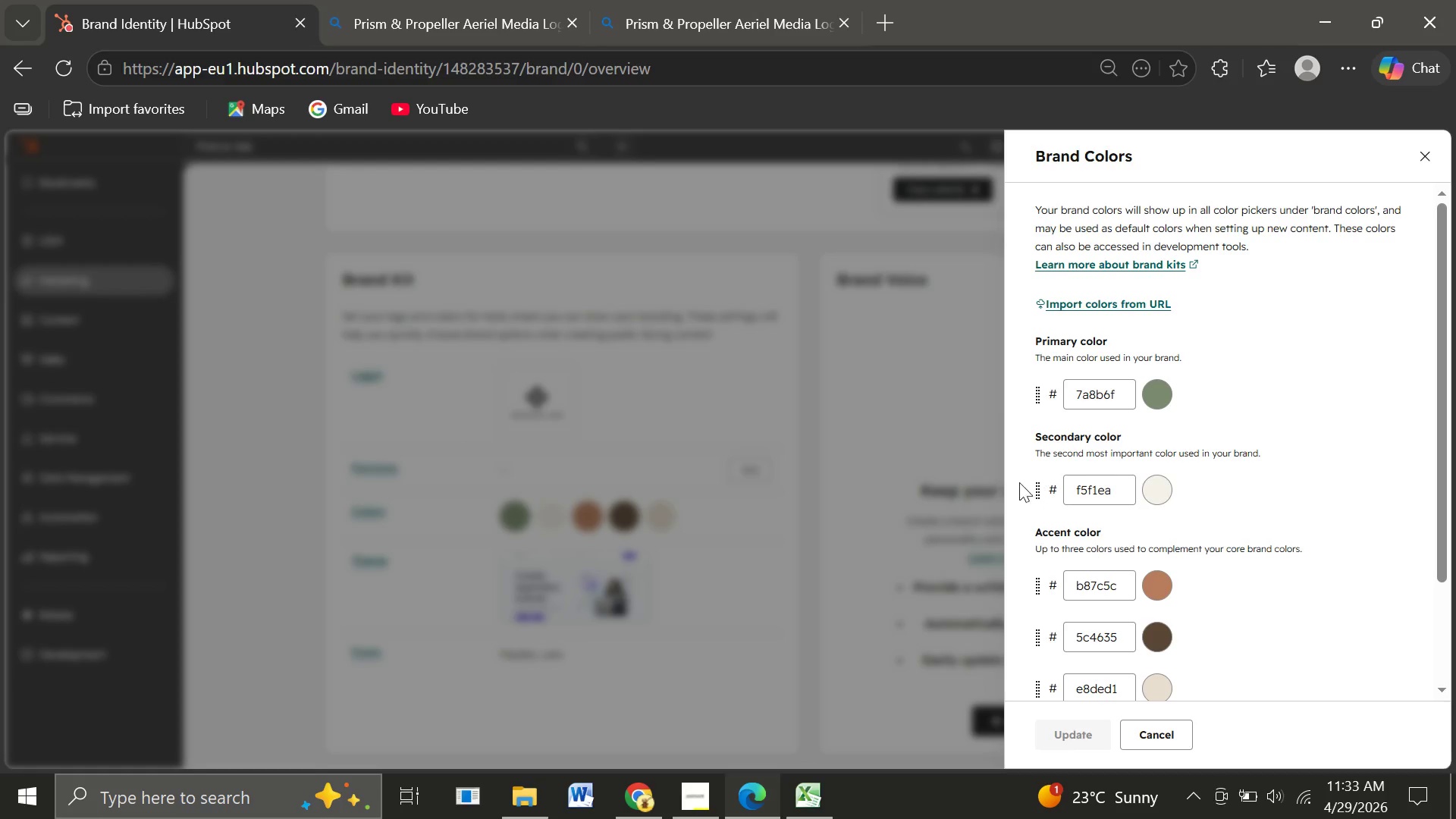 
wait(18.03)
 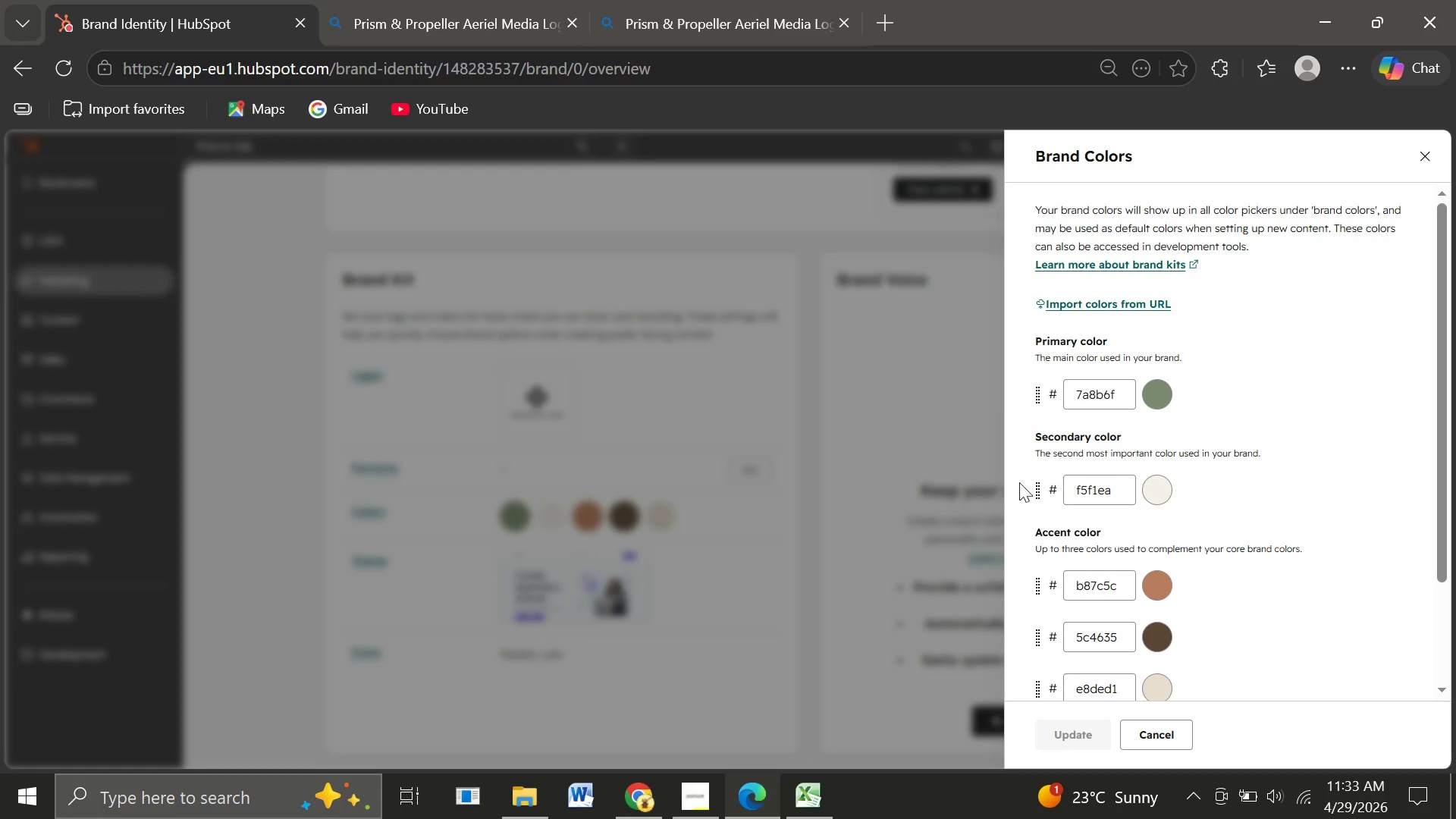 
left_click([1121, 396])
 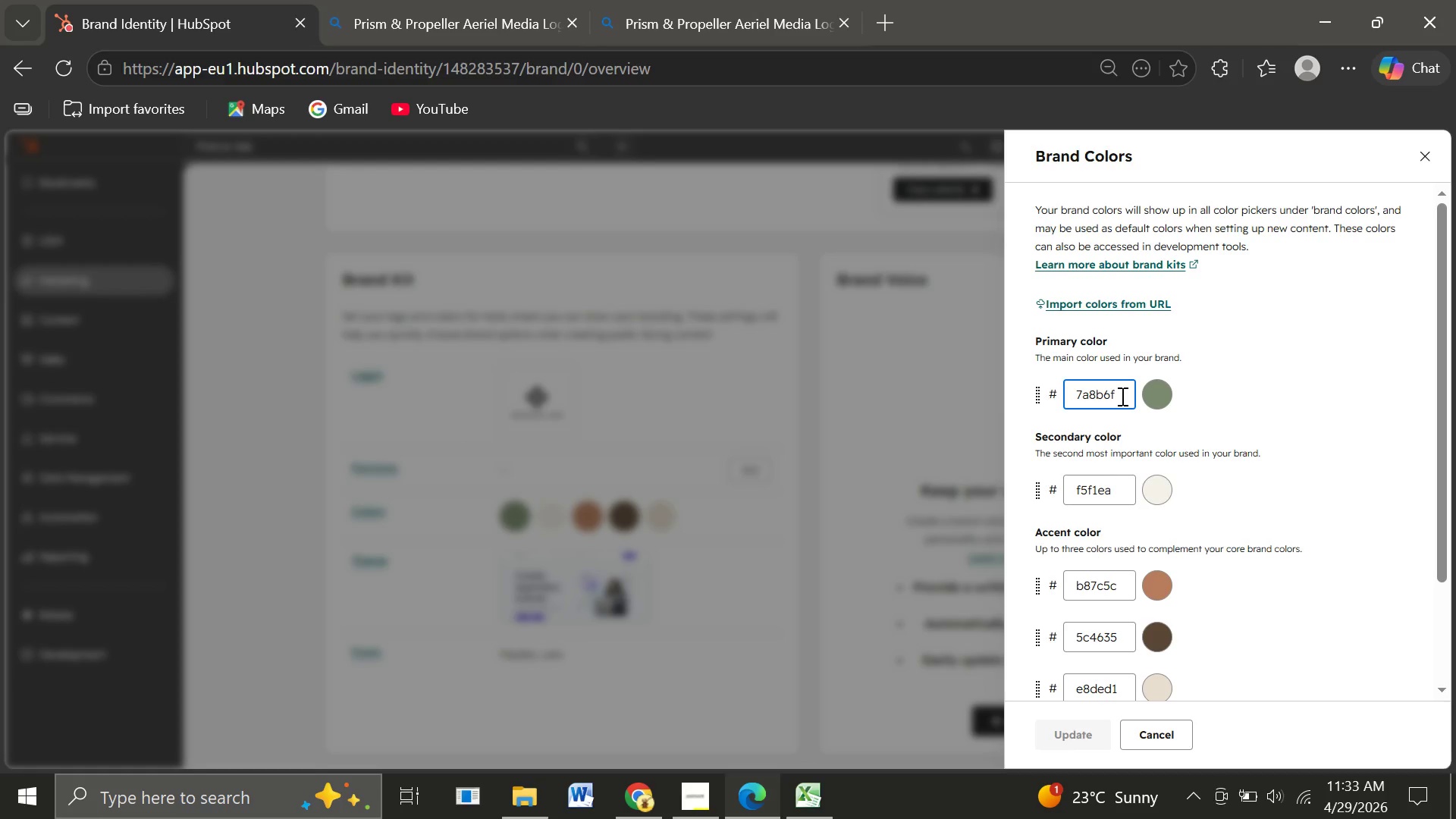 
key(Backspace)
key(Backspace)
key(Backspace)
key(Backspace)
key(Backspace)
key(Backspace)
type(111111)
 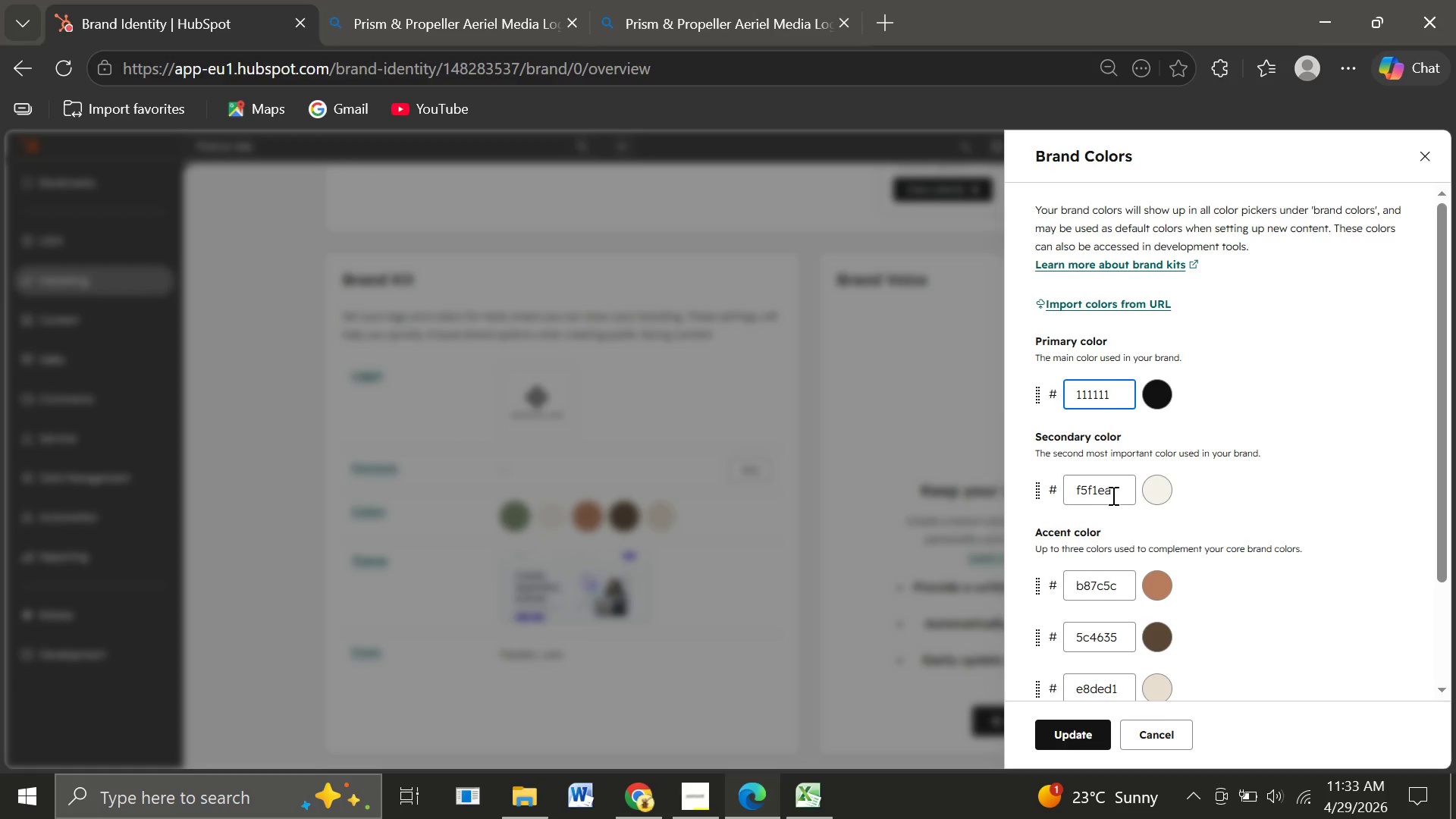 
left_click([1112, 495])
 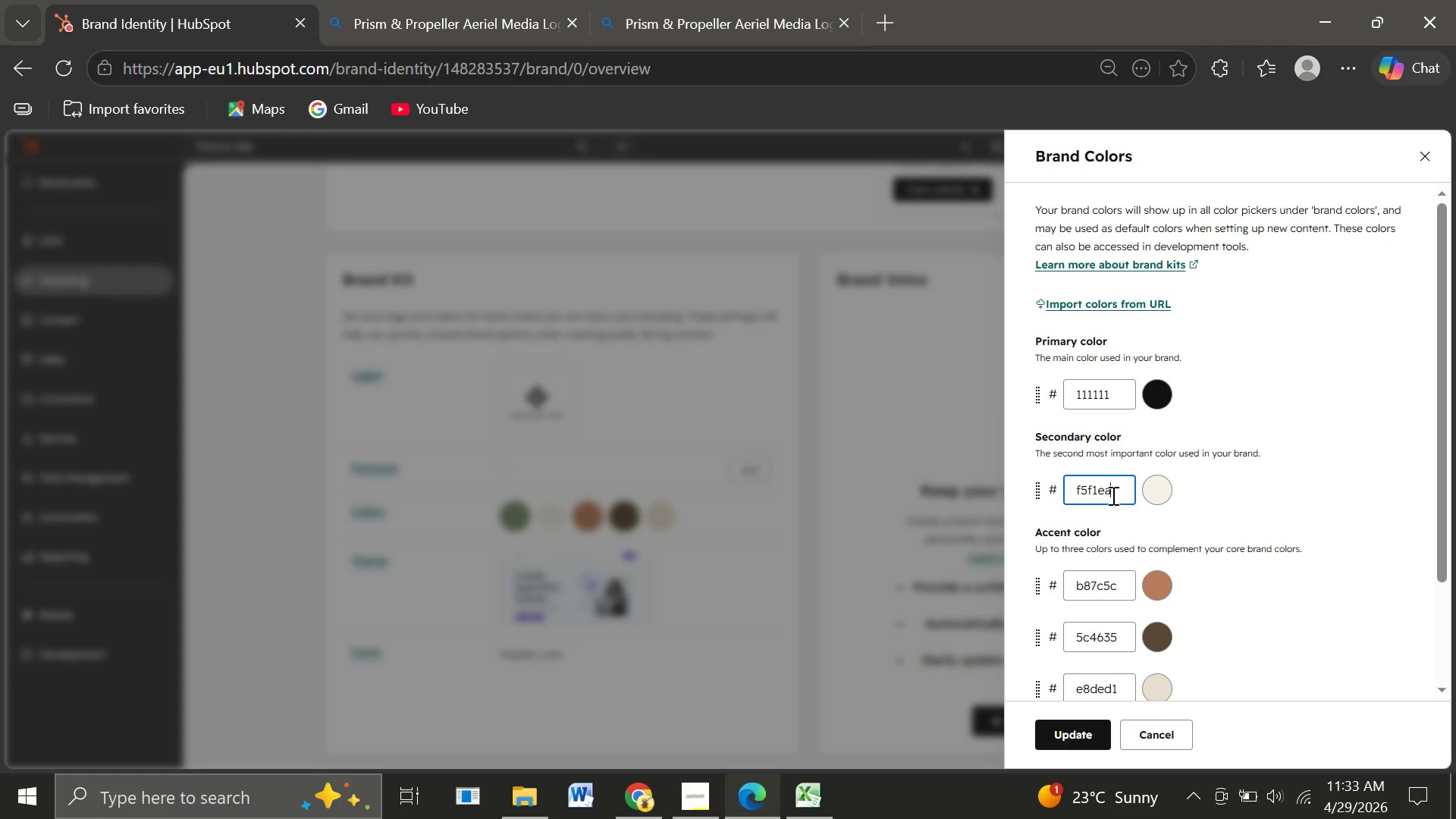 
wait(7.44)
 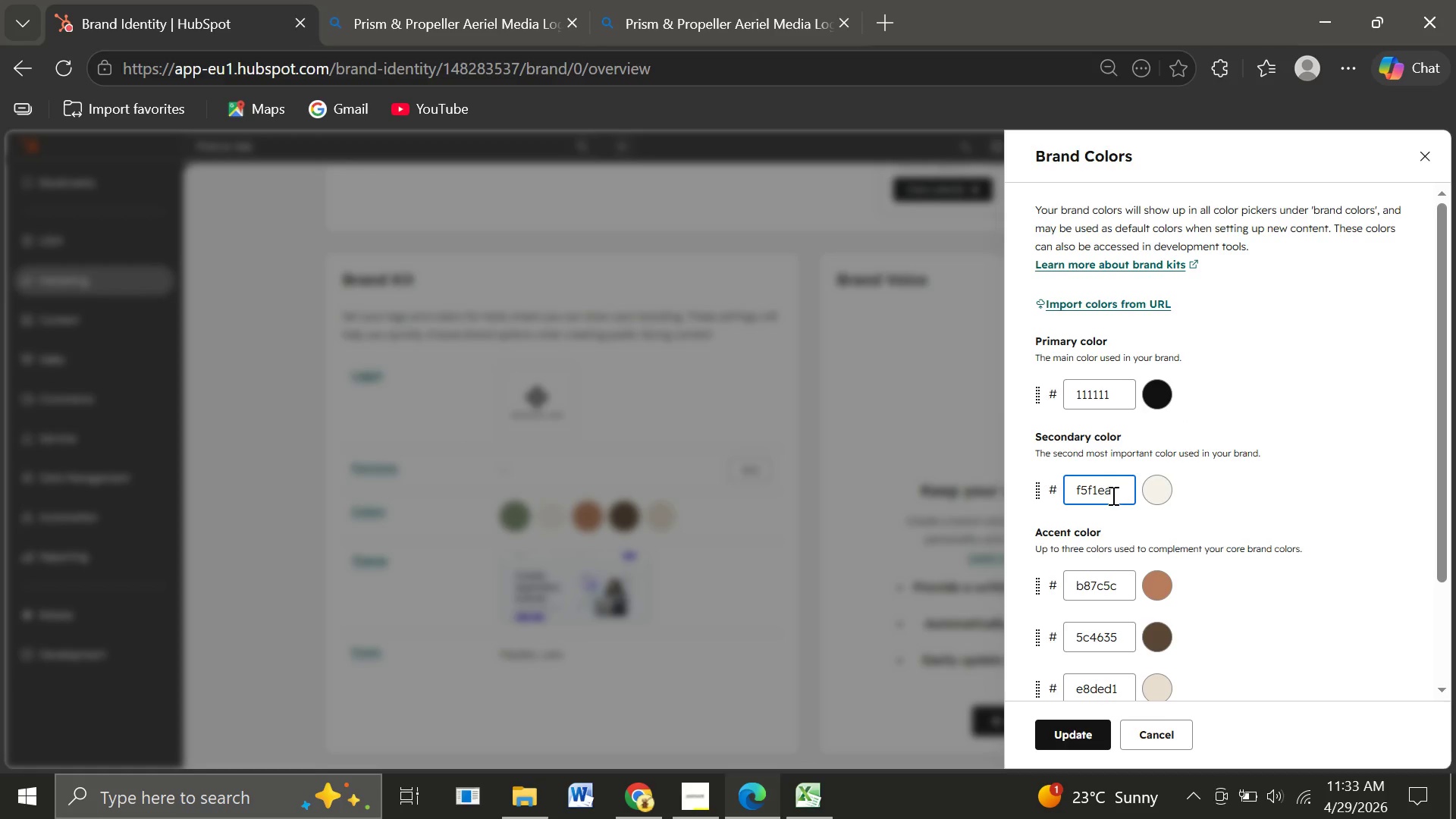 
key(Backspace)
 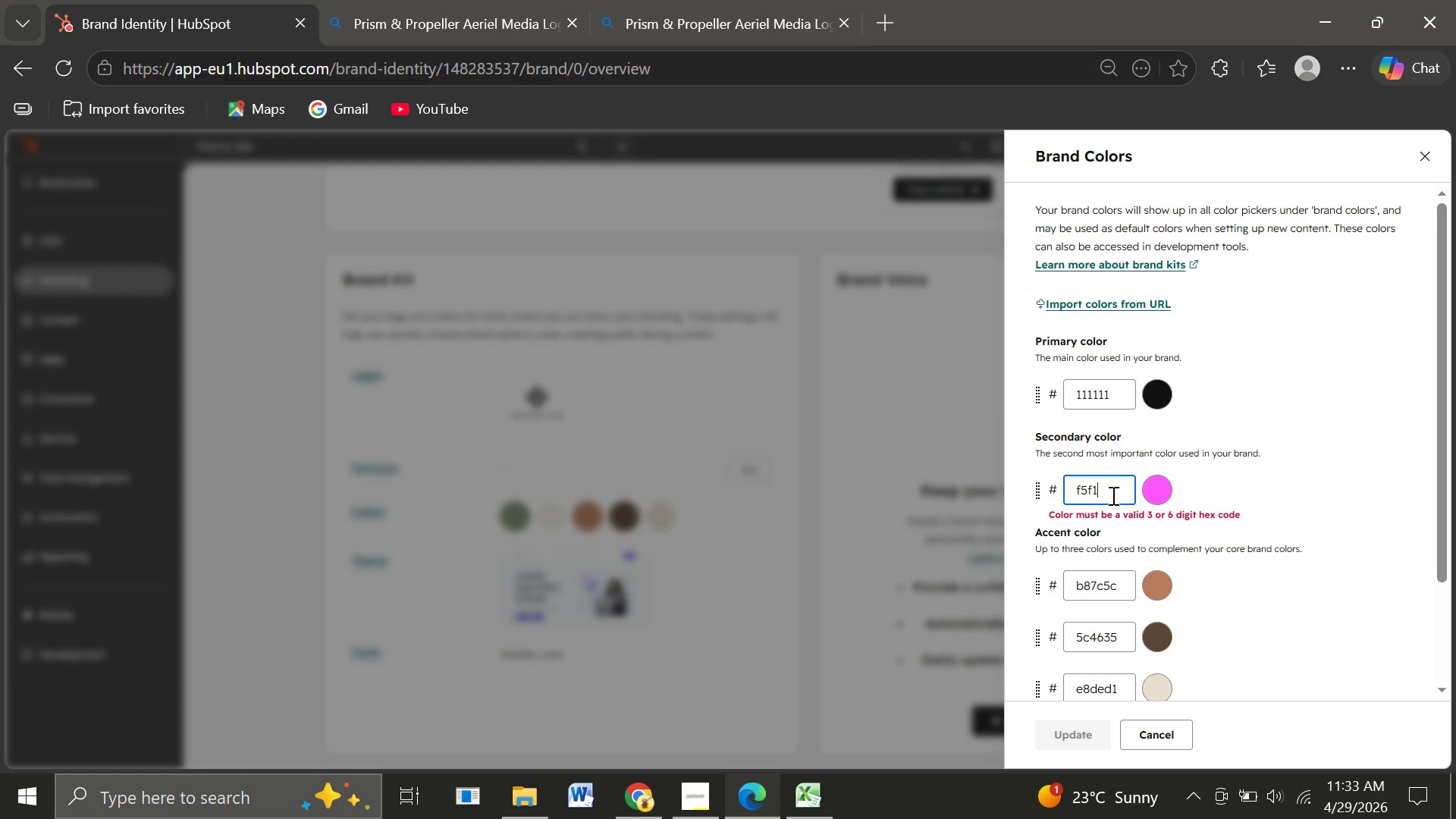 
key(Backspace)
 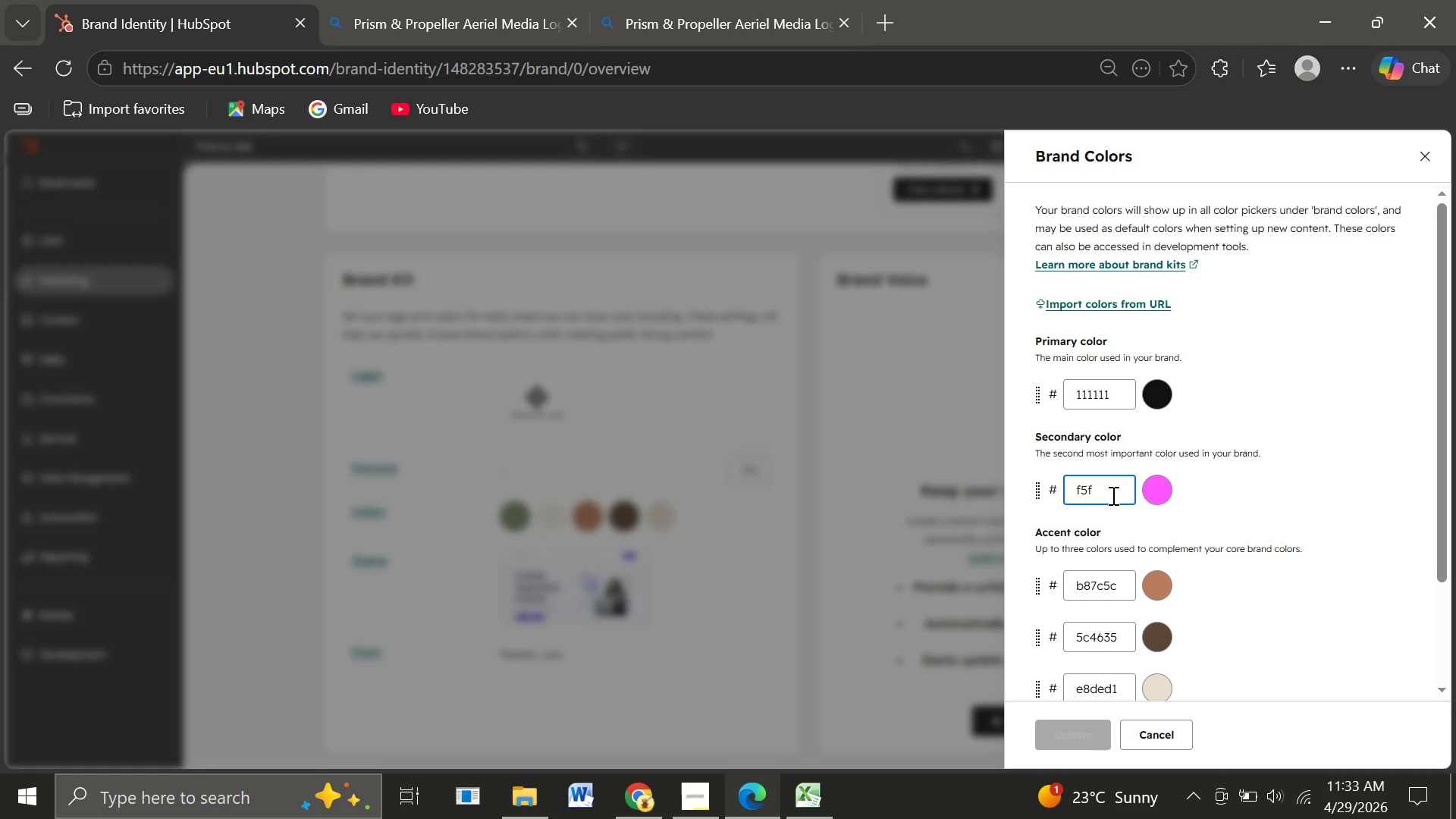 
key(Backspace)
 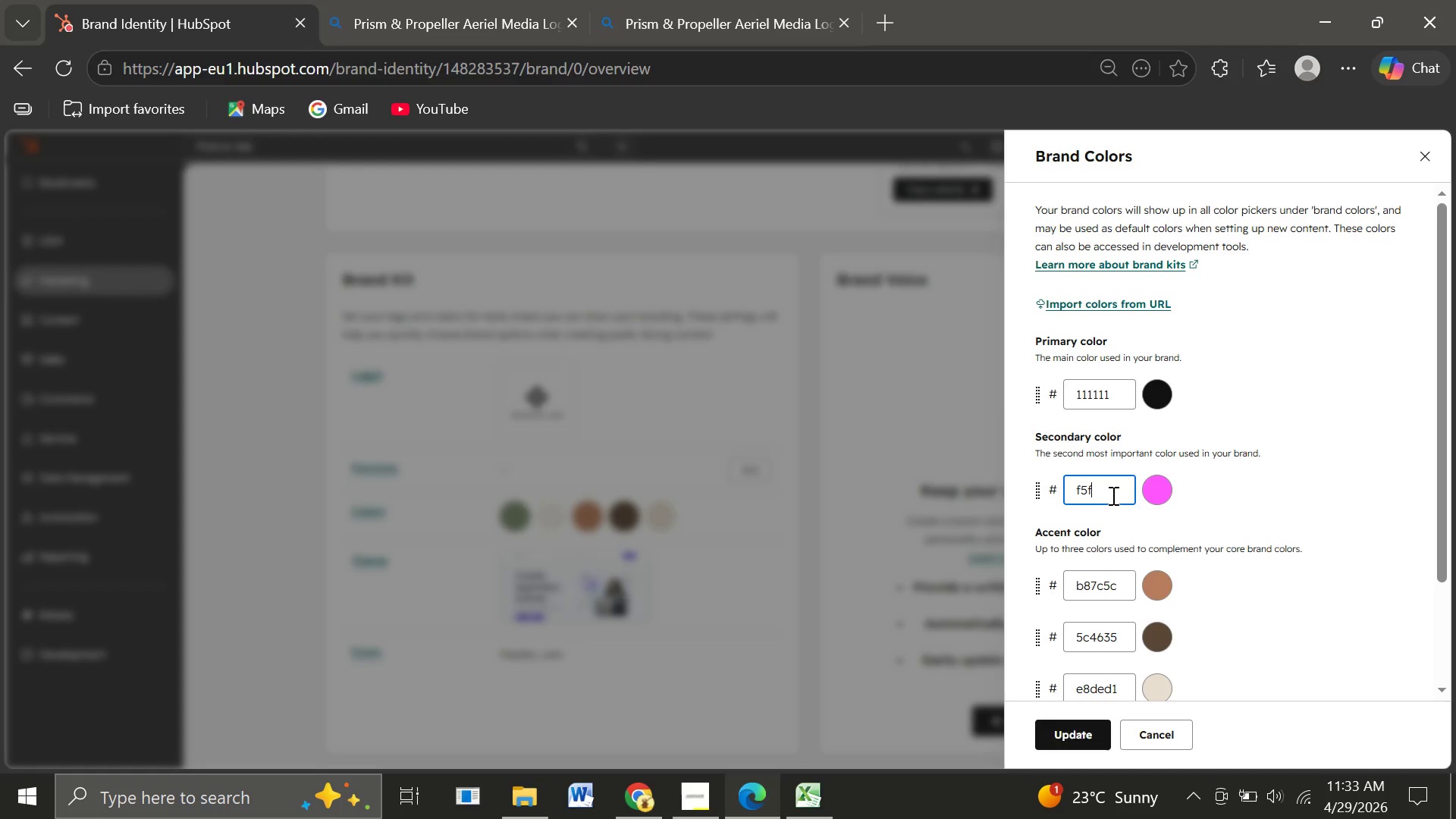 
key(Backspace)
 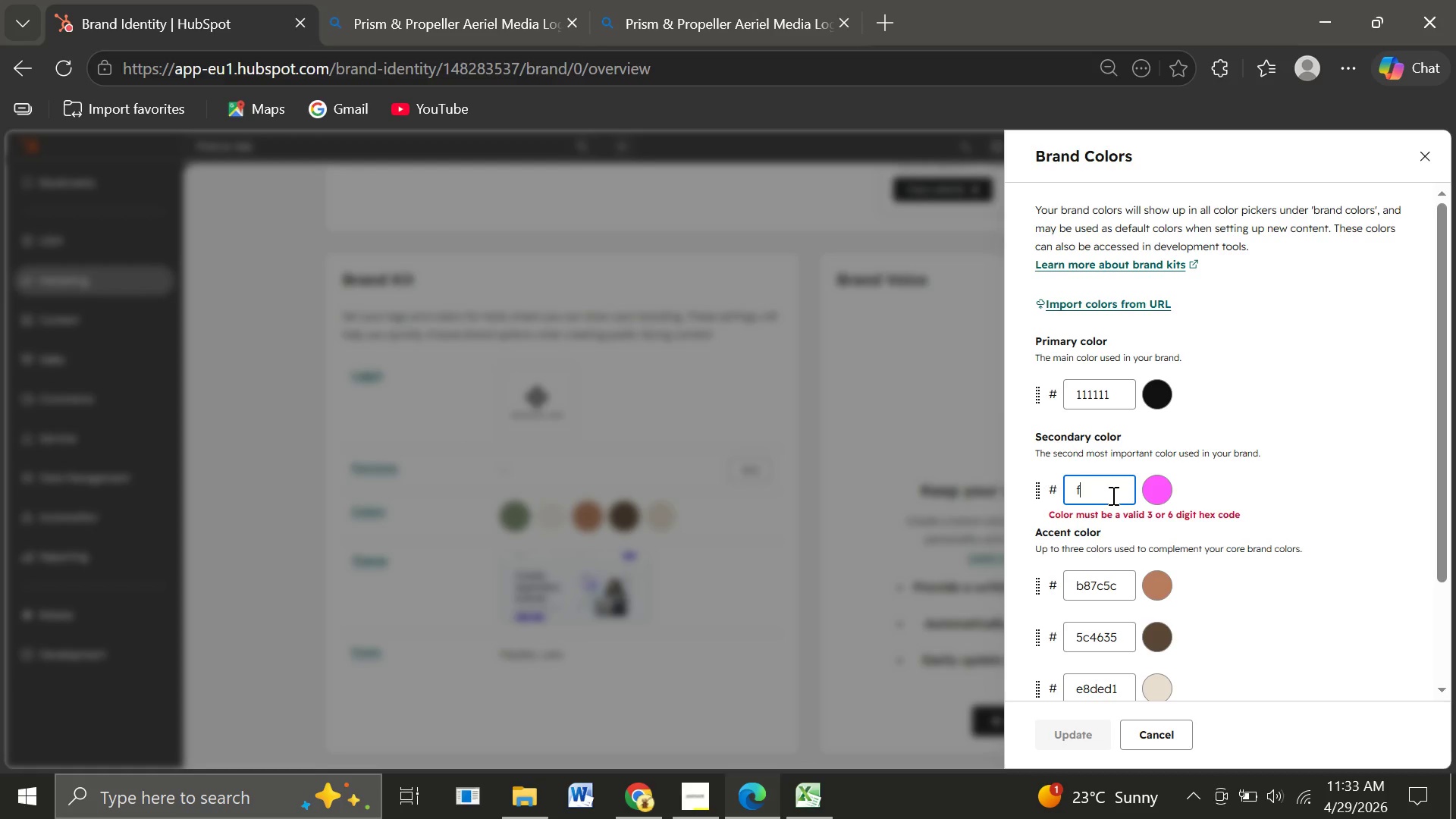 
key(Backspace)
 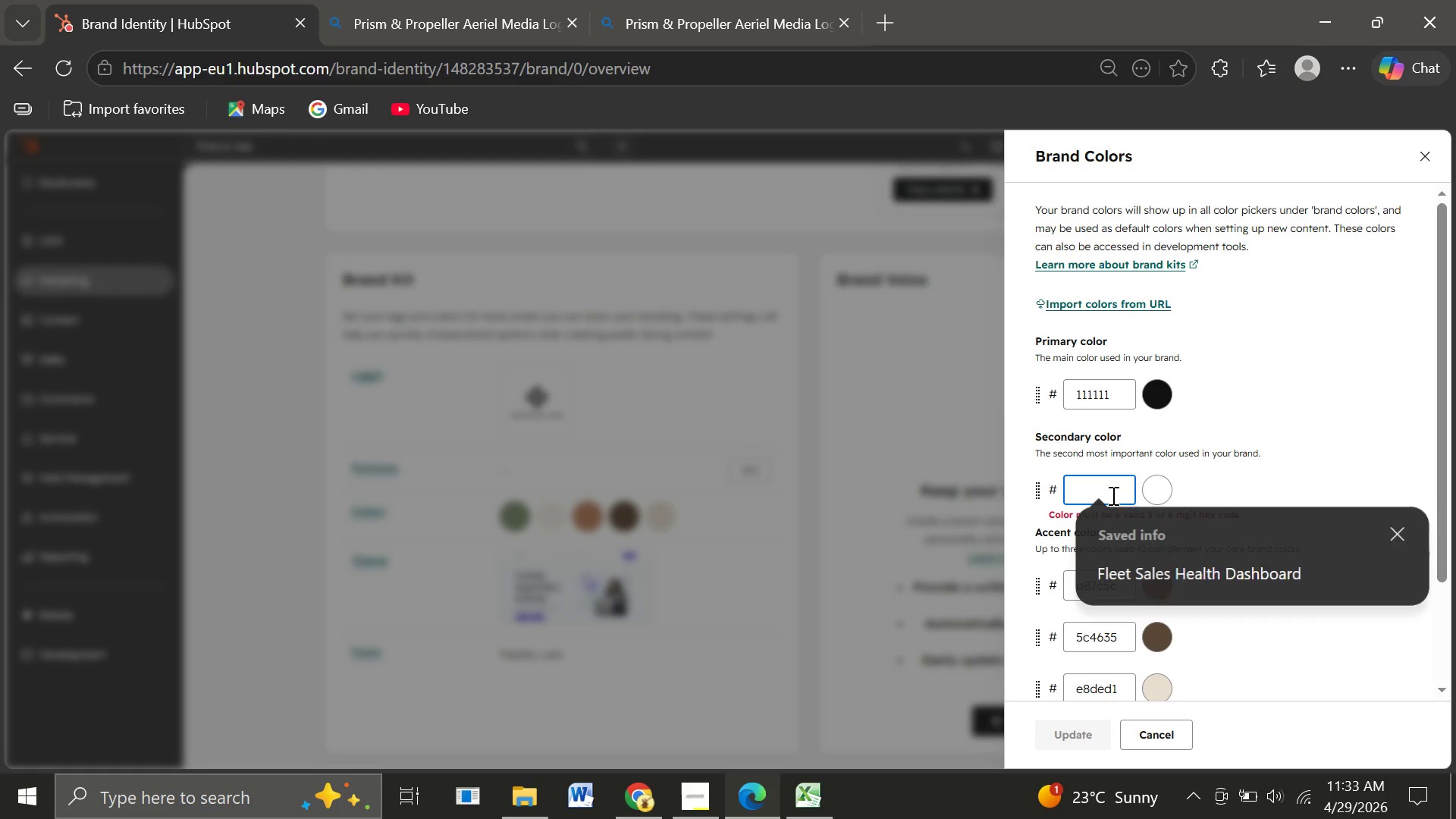 
key(Backspace)
 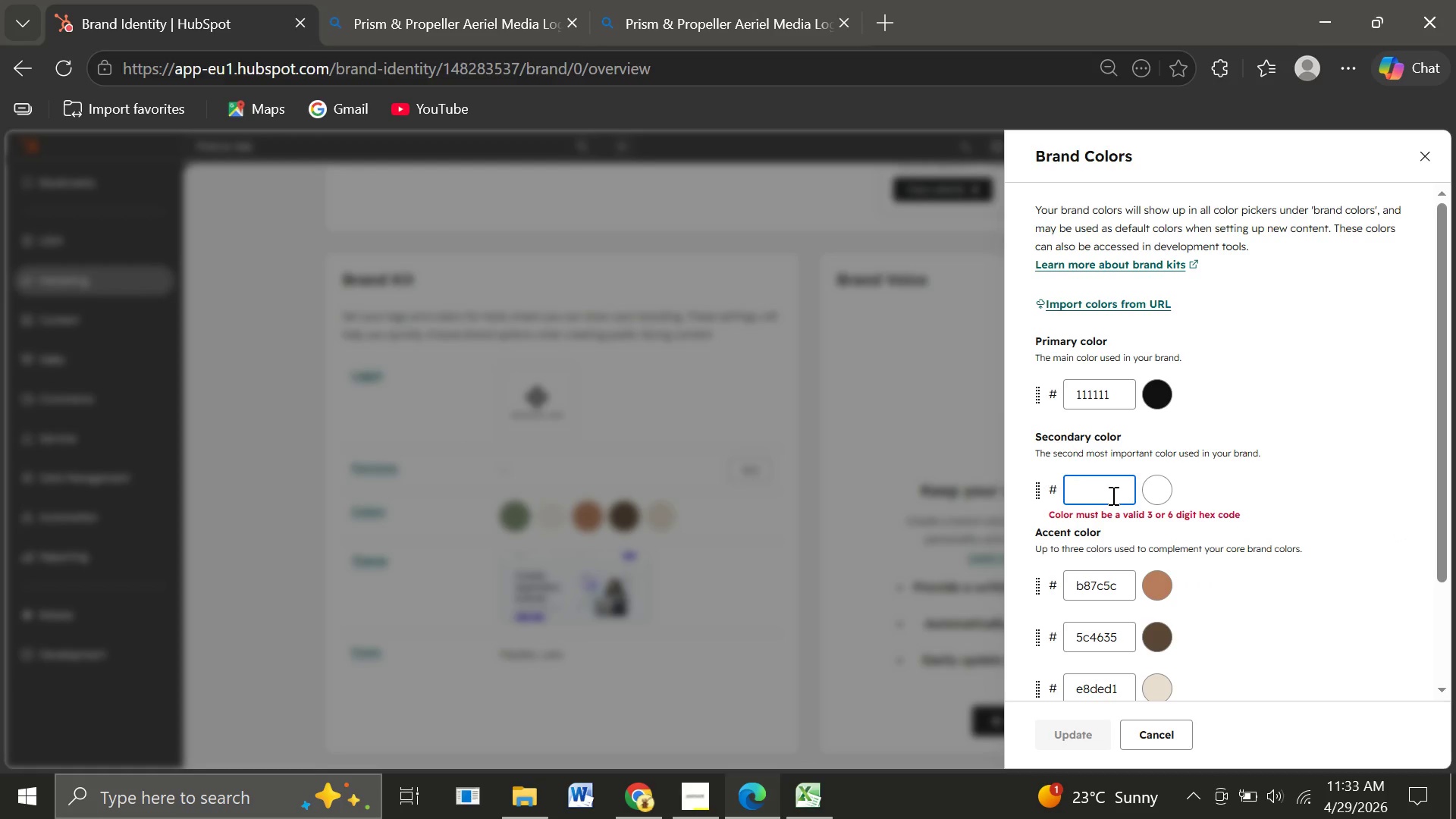 
key(C)
 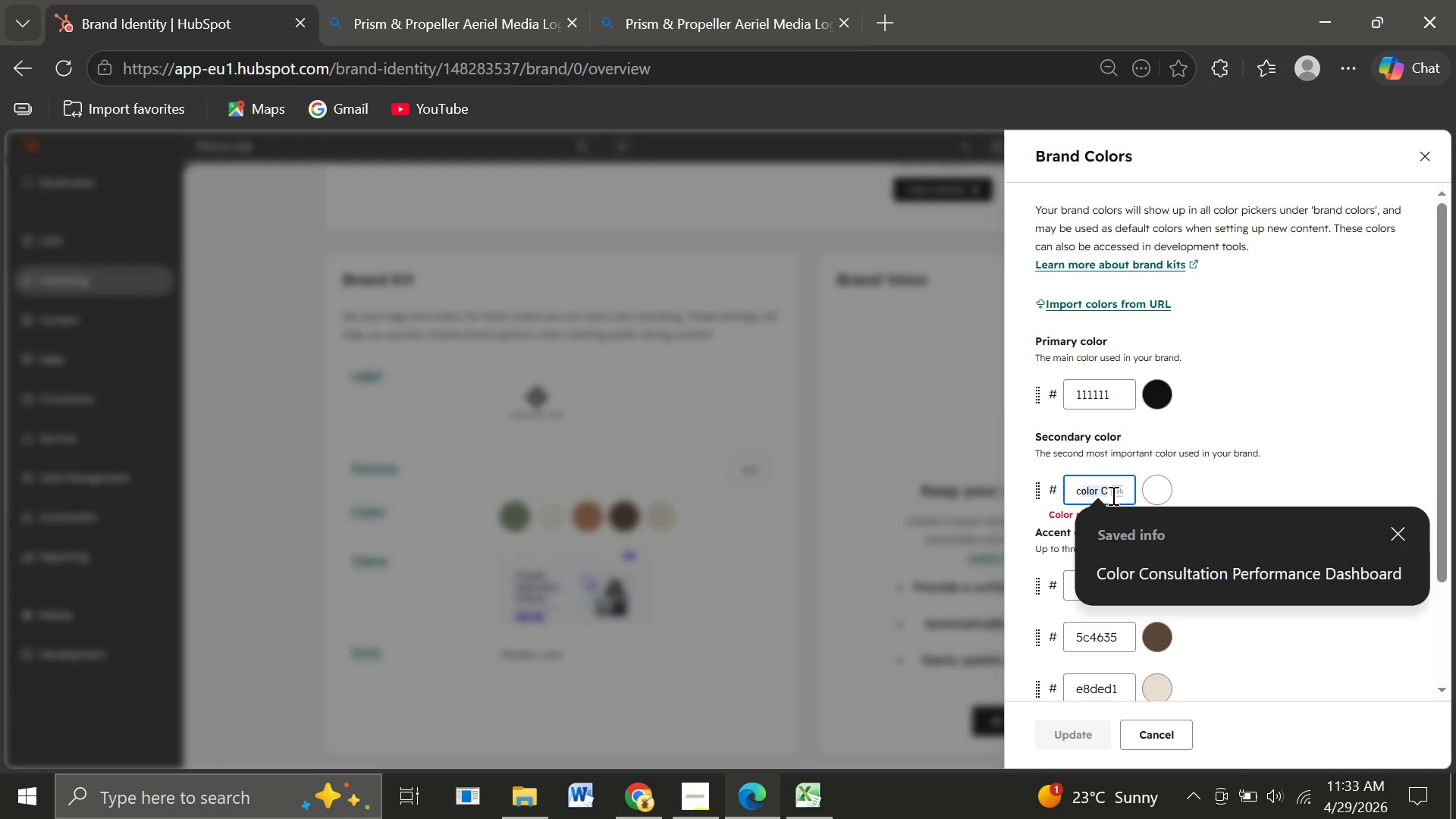 
type(8a96b)
 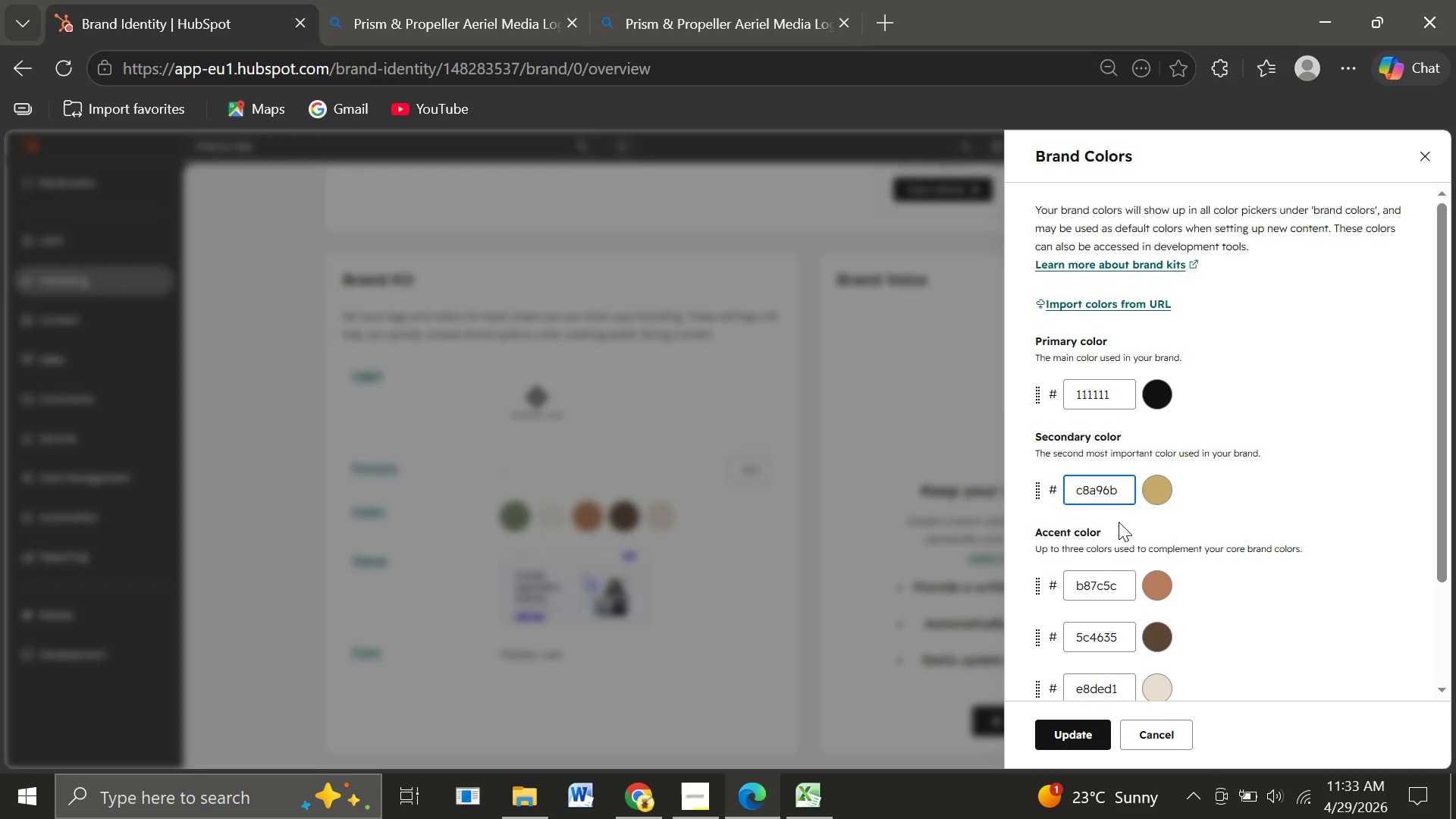 
wait(17.36)
 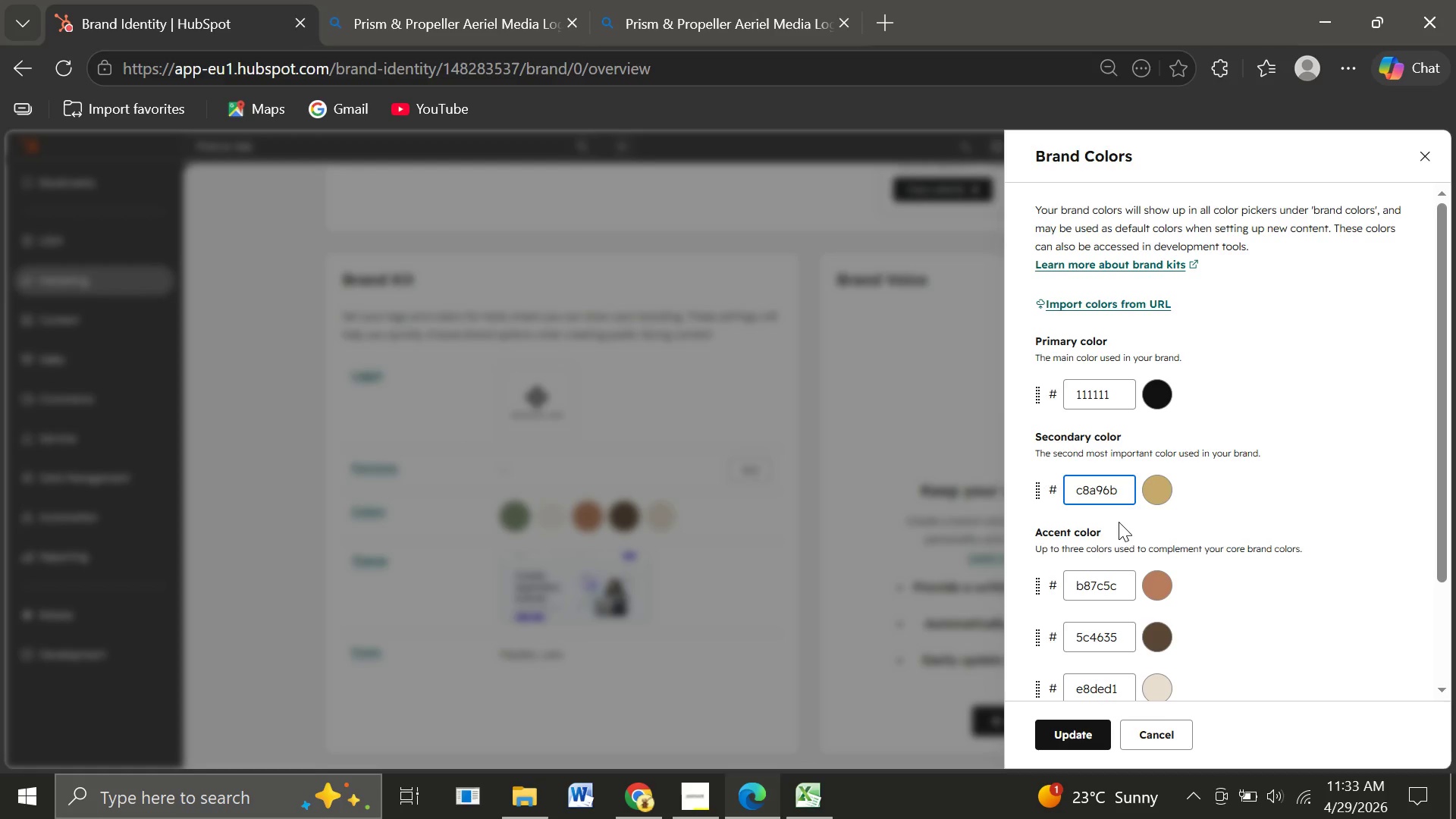 
left_click([1123, 586])
 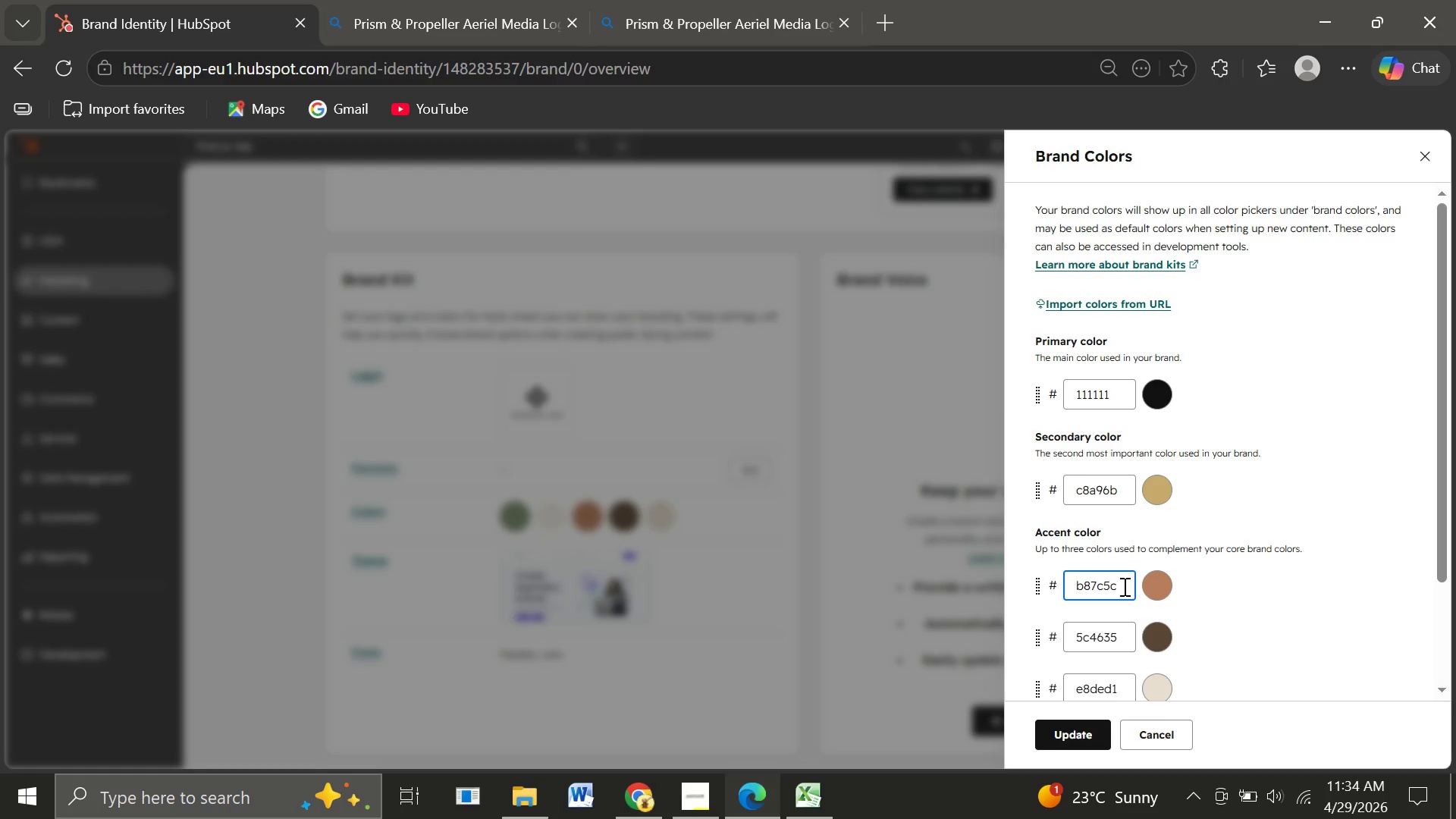 
key(Backspace)
key(Backspace)
key(Backspace)
key(Backspace)
key(Backspace)
key(Backspace)
type(ffffff)
 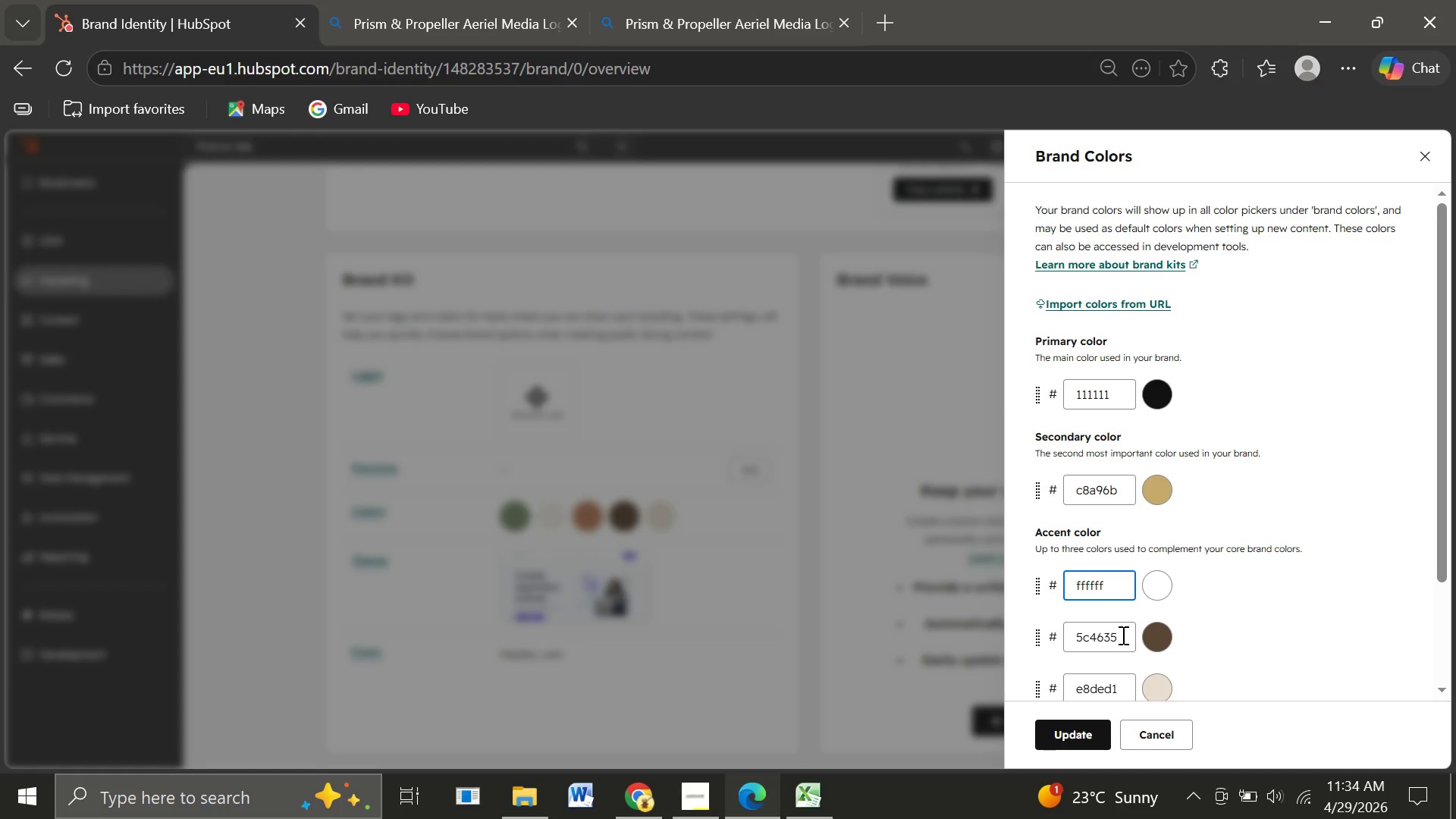 
left_click([1122, 637])
 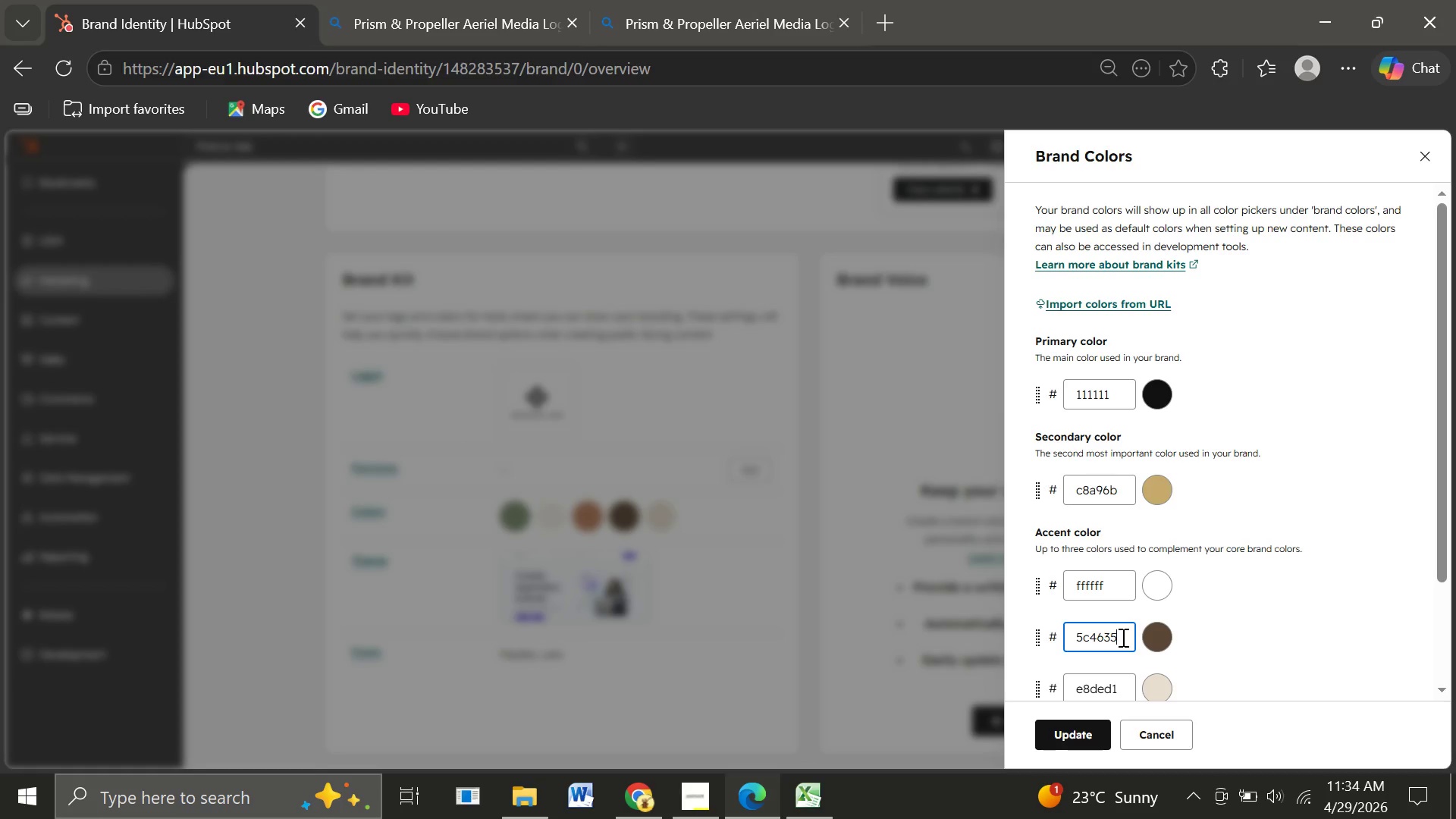 
key(Backspace)
 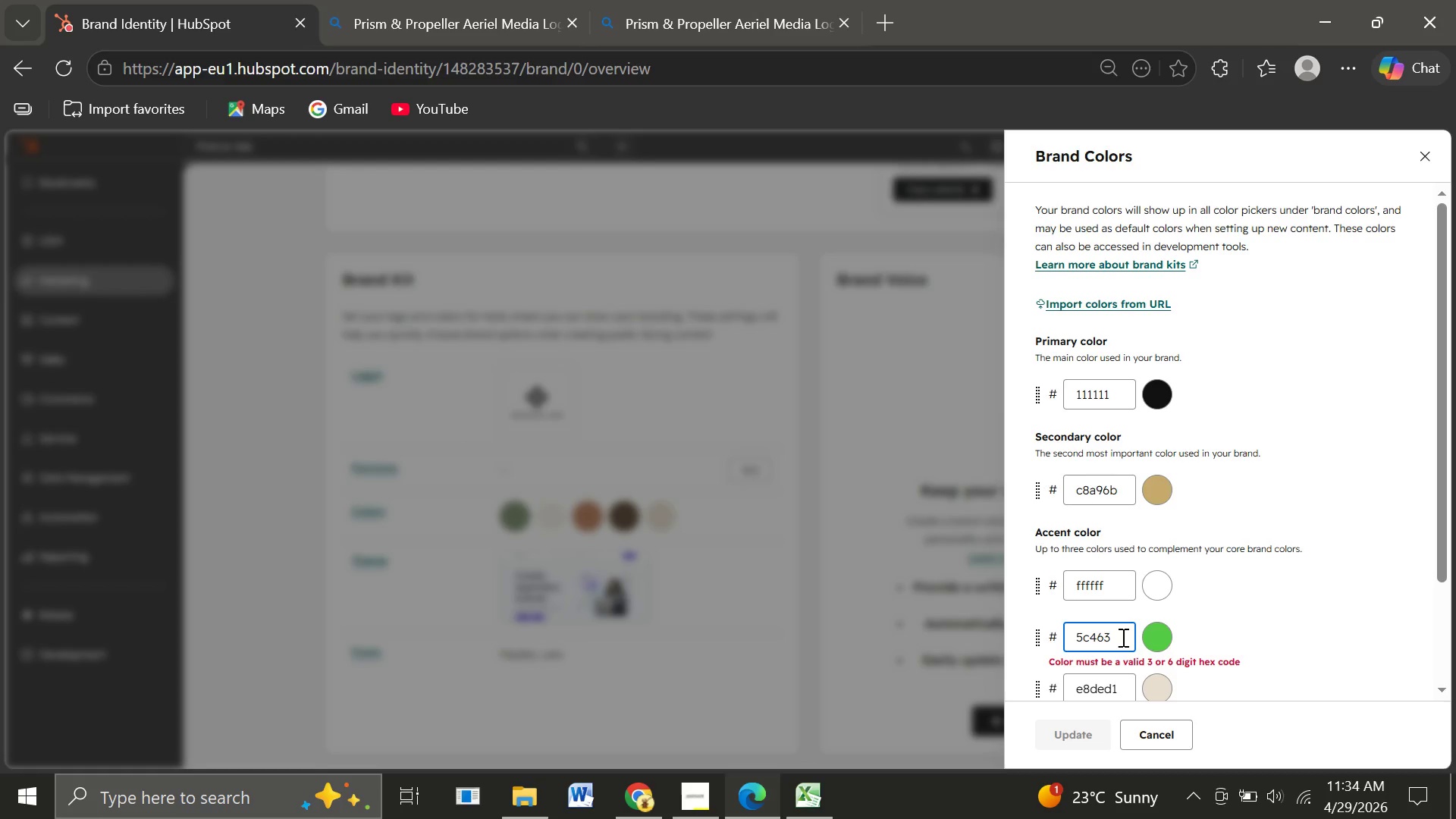 
key(Backspace)
 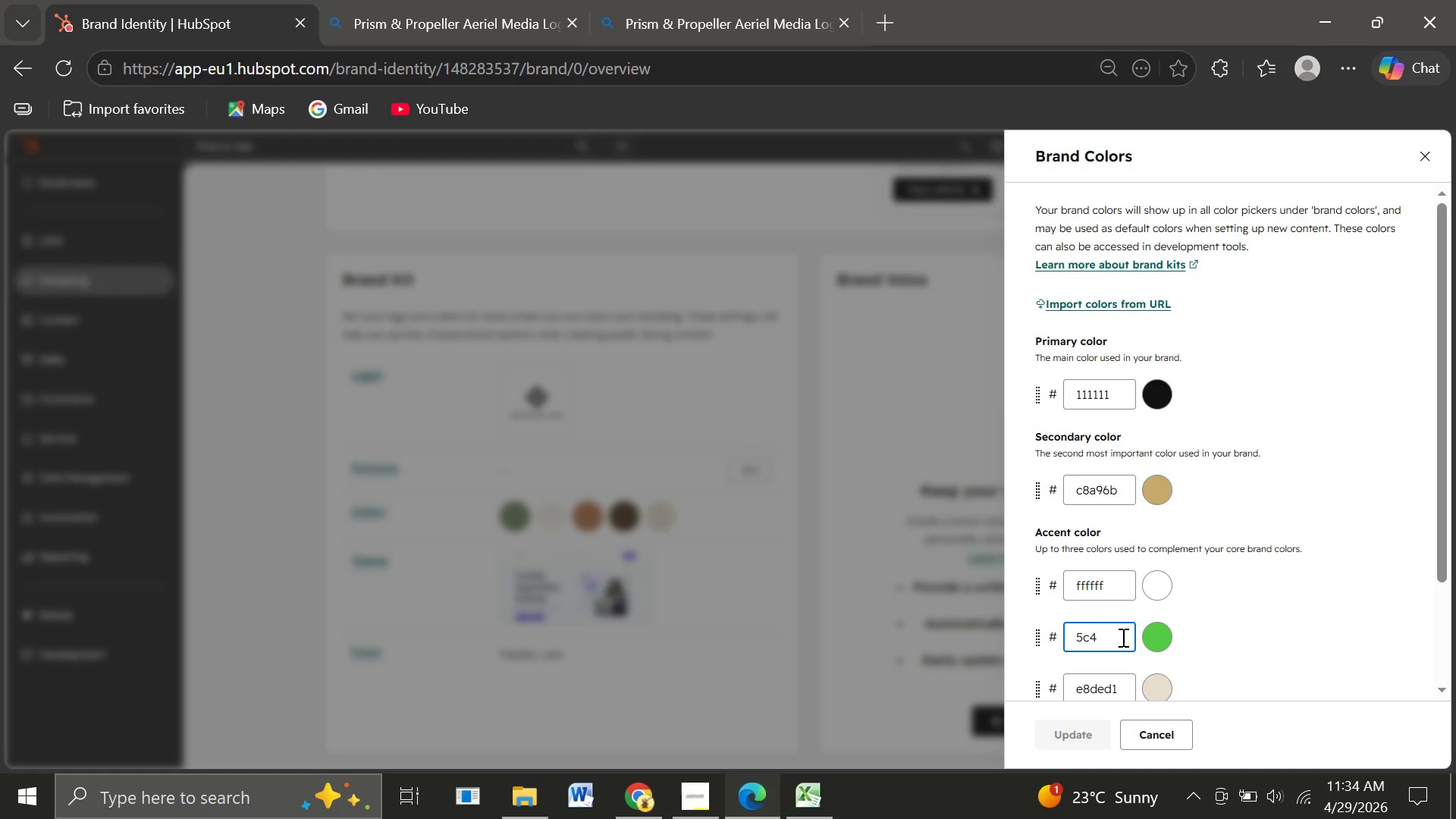 
key(Backspace)
 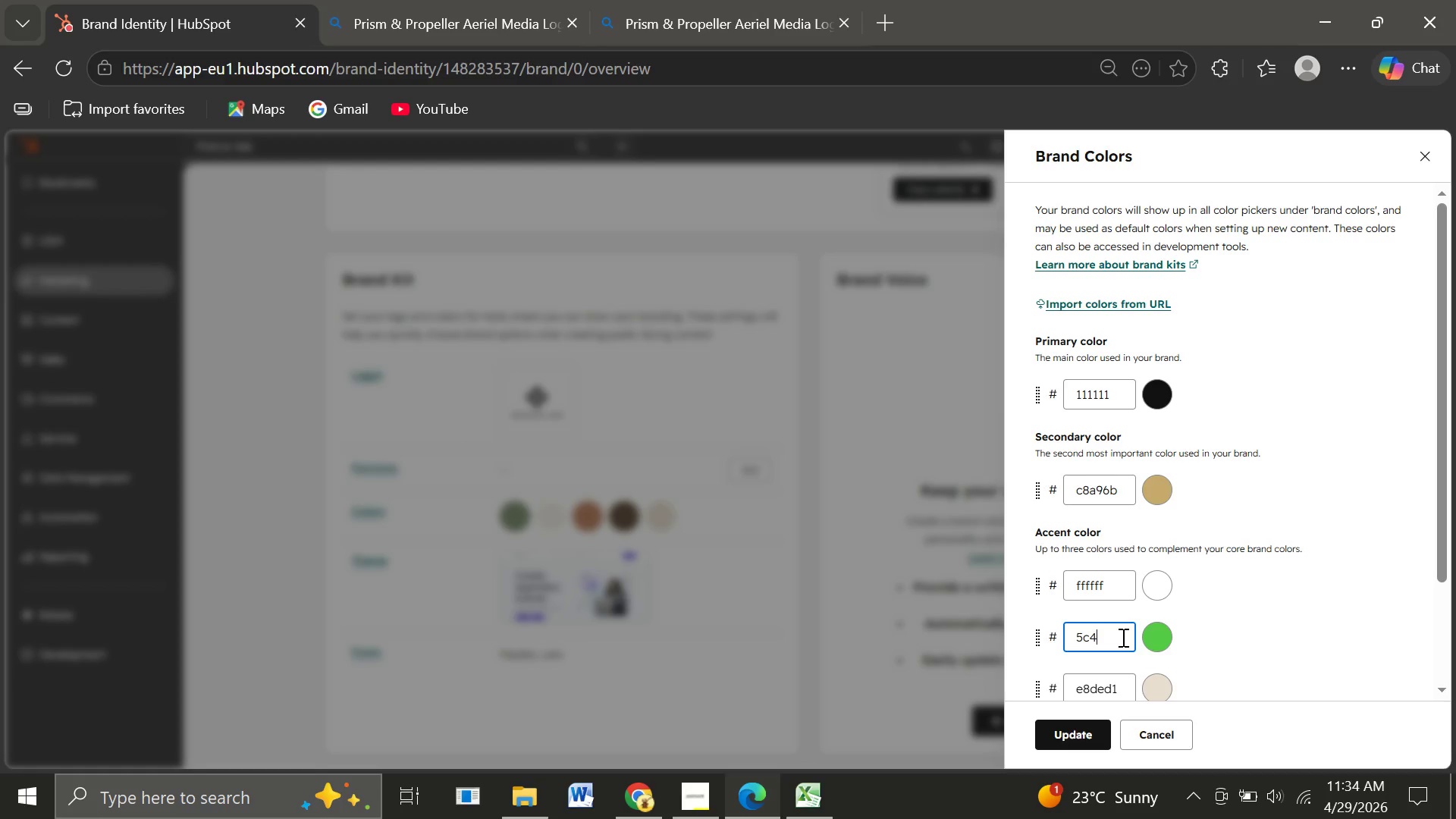 
key(Backspace)
 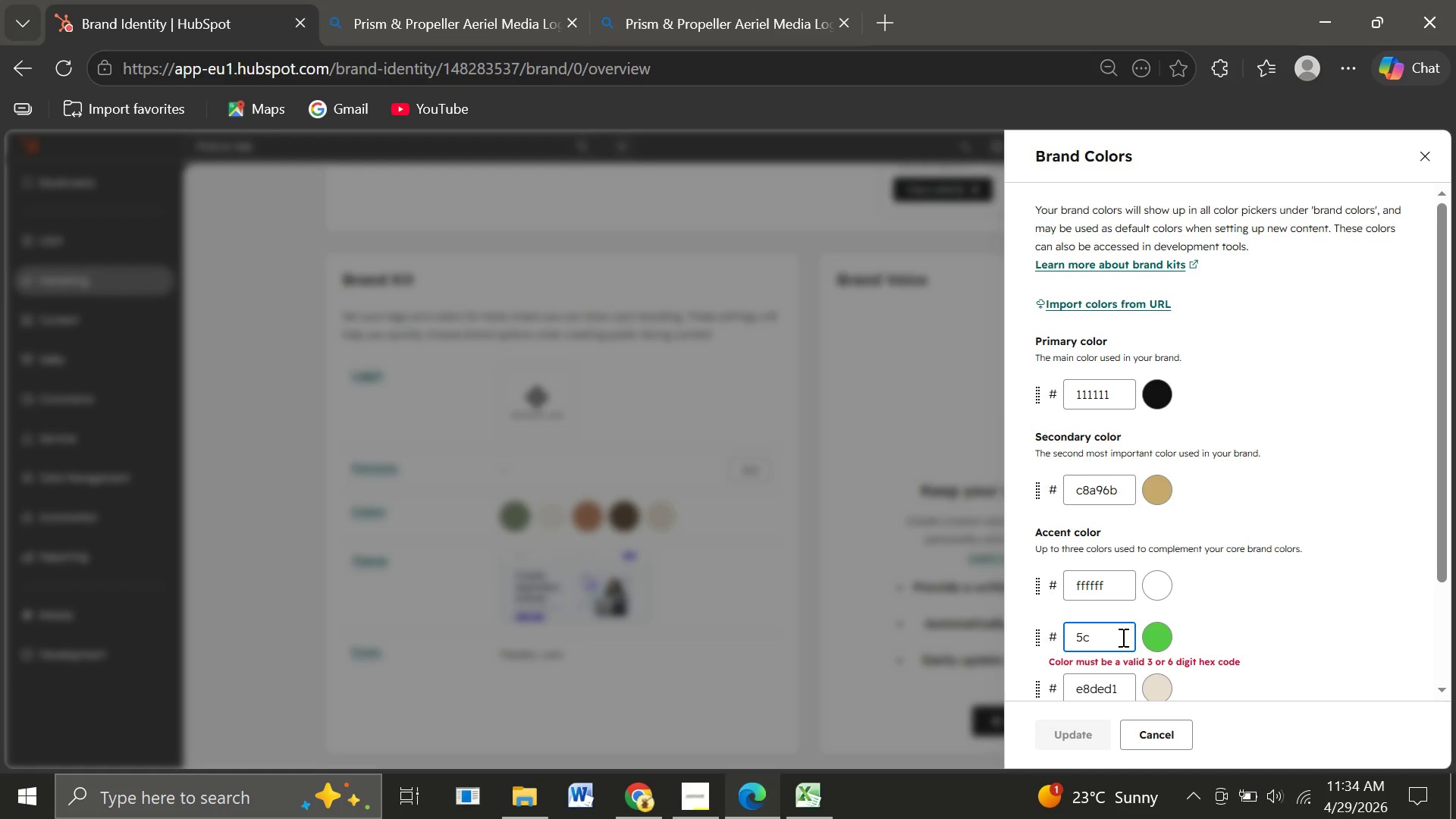 
key(Backspace)
 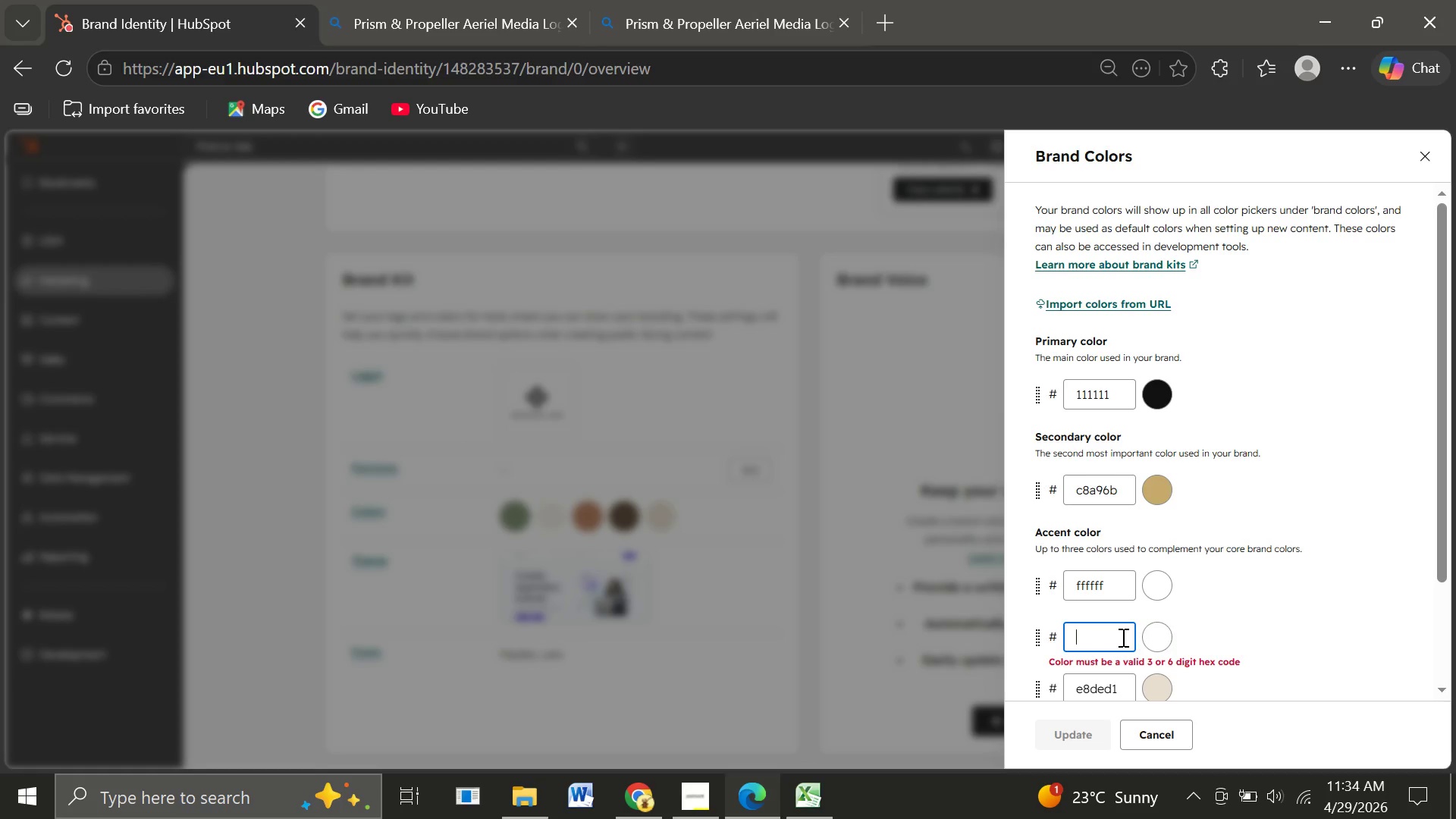 
key(Backspace)
 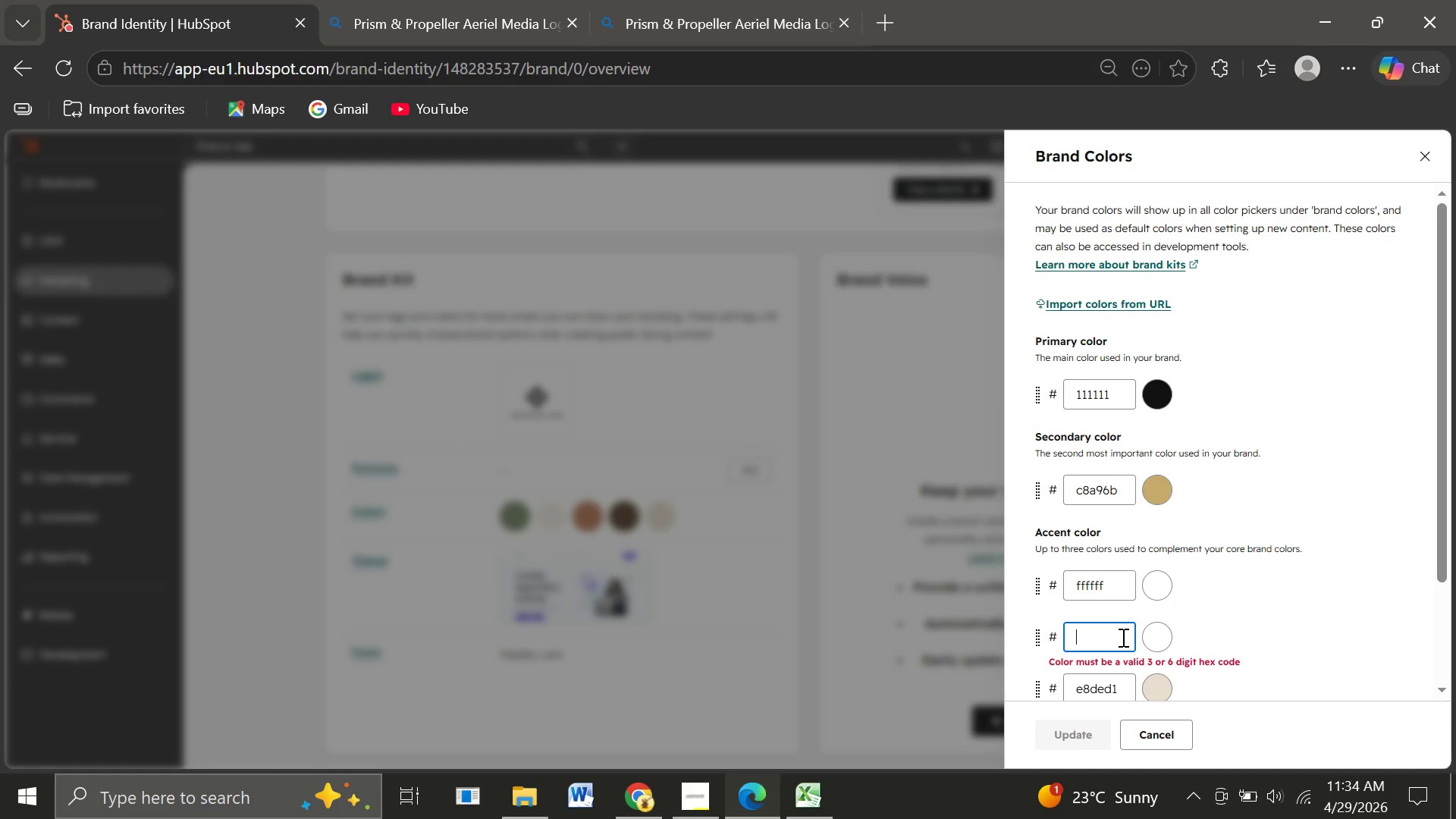 
type(d9d9d9)
 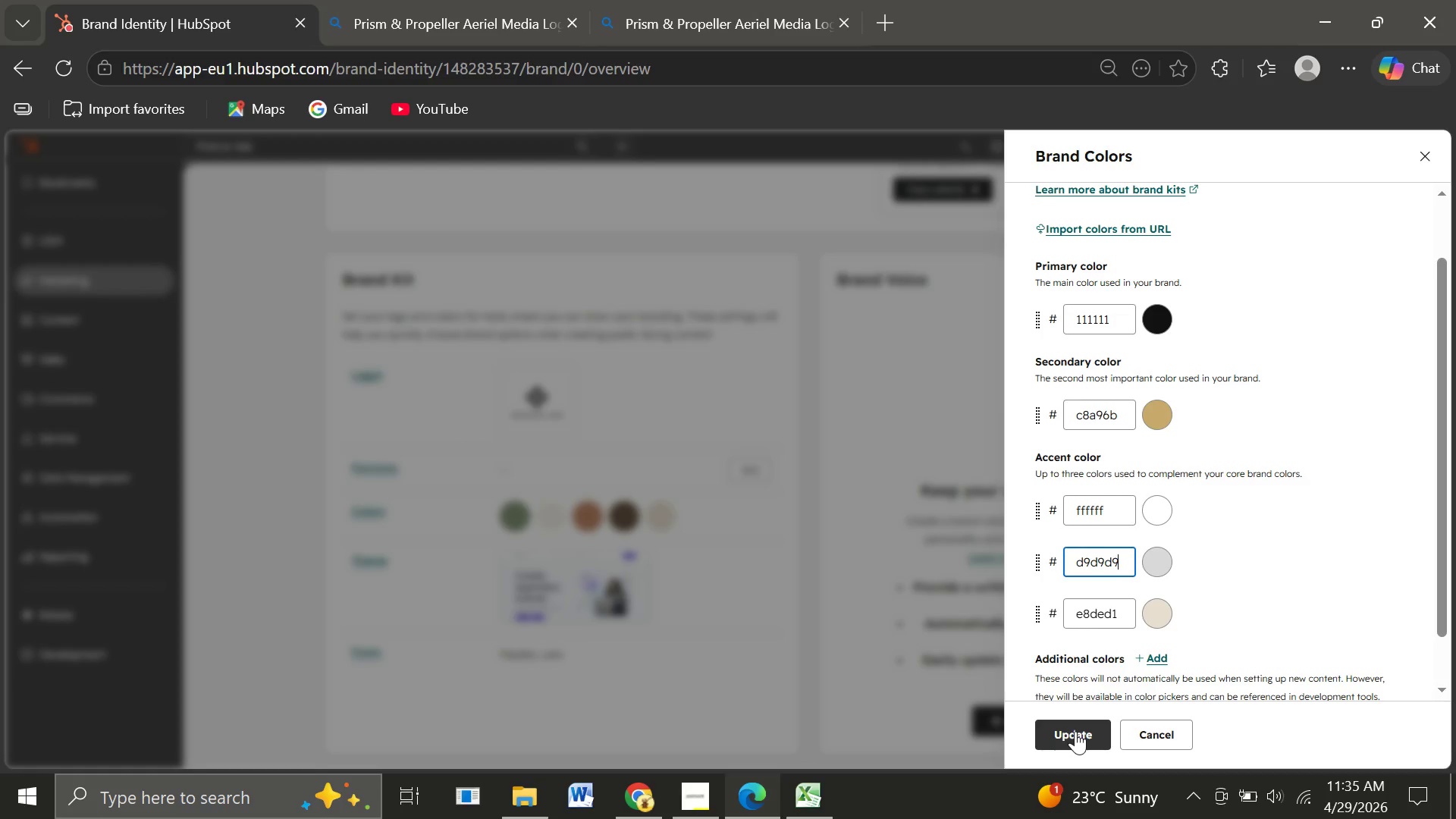 
wait(35.03)
 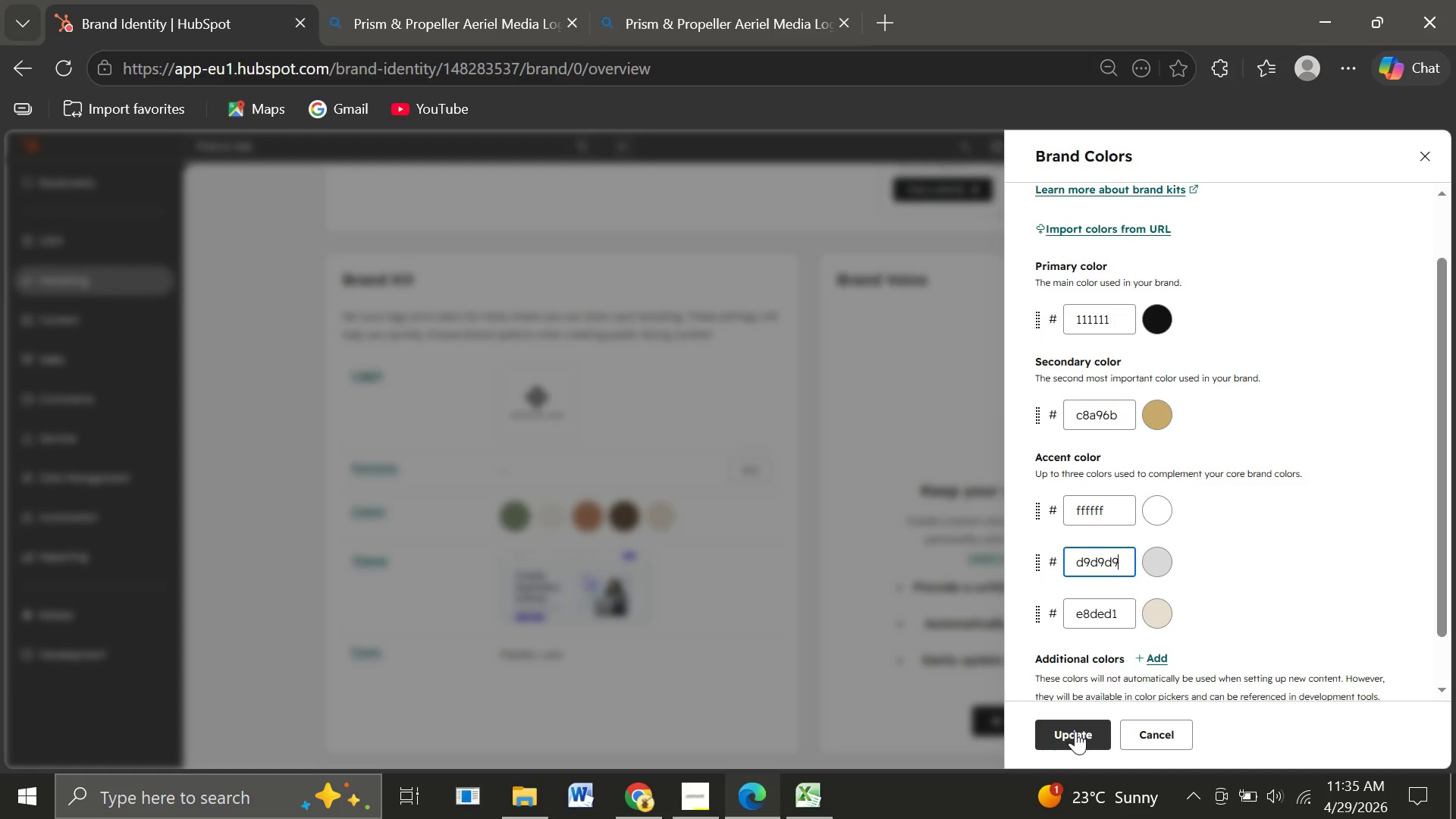 
left_click([1075, 731])
 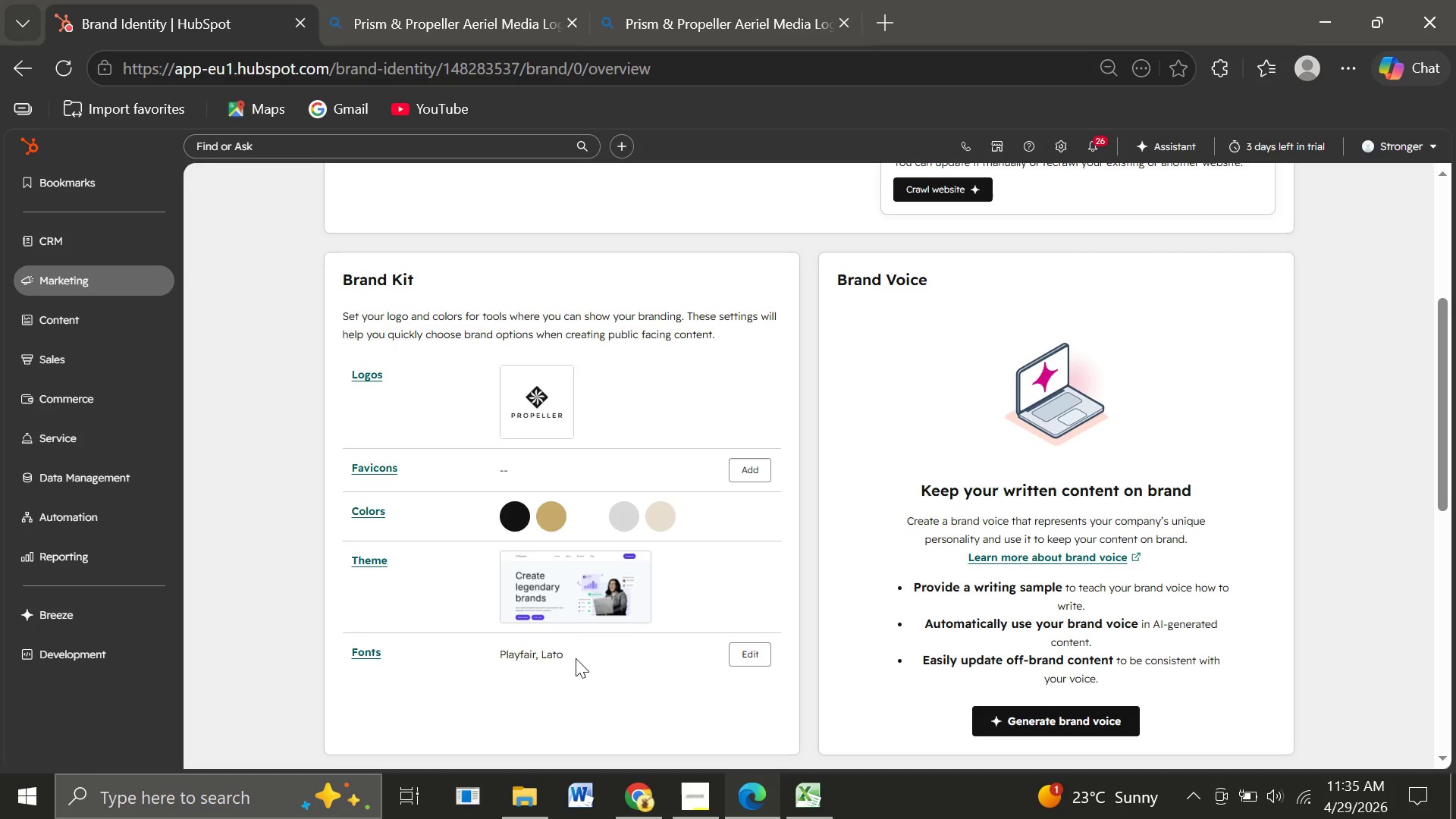 
wait(21.67)
 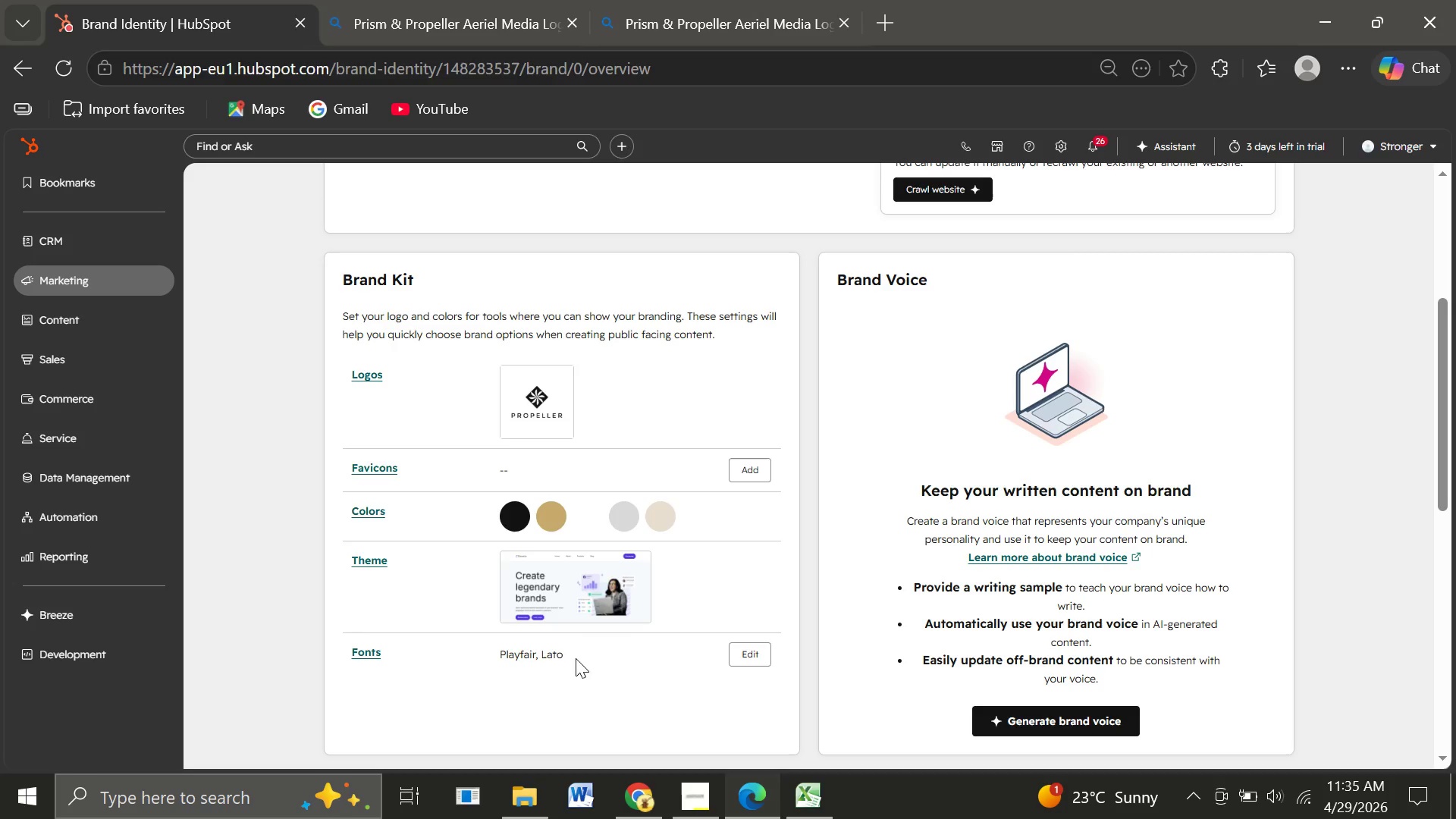 
left_click([748, 652])
 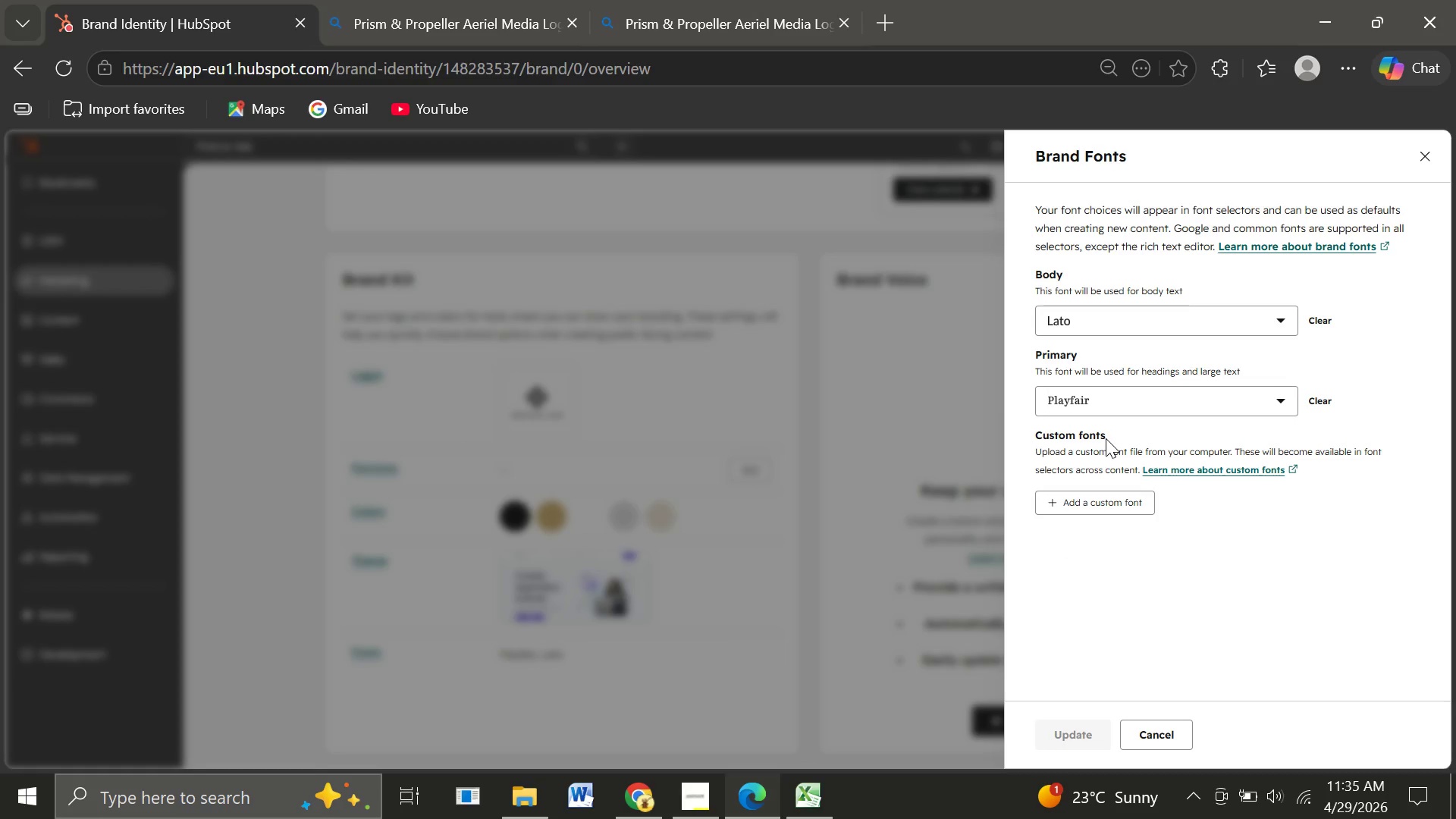 
wait(9.11)
 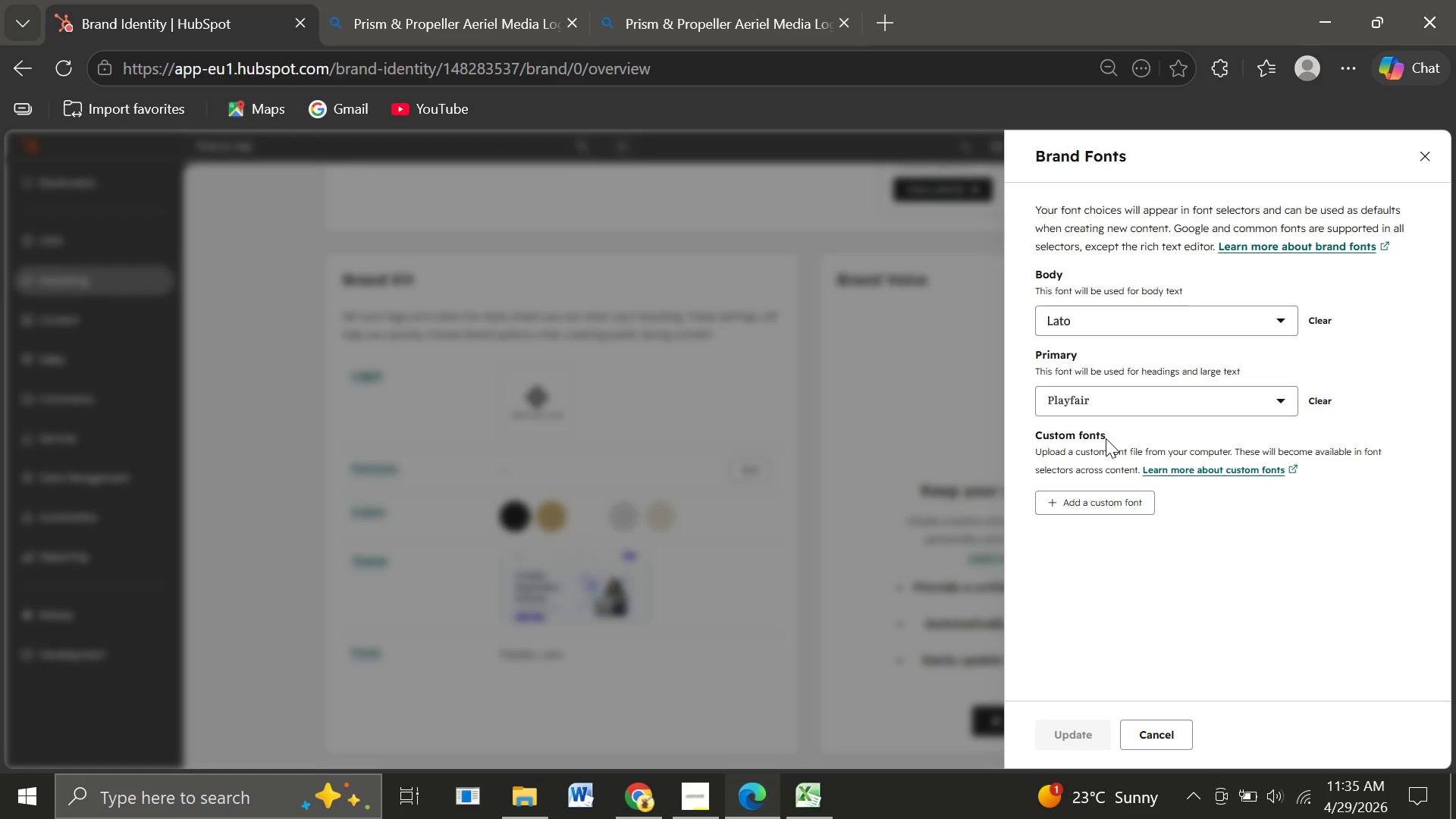 
left_click([1081, 320])
 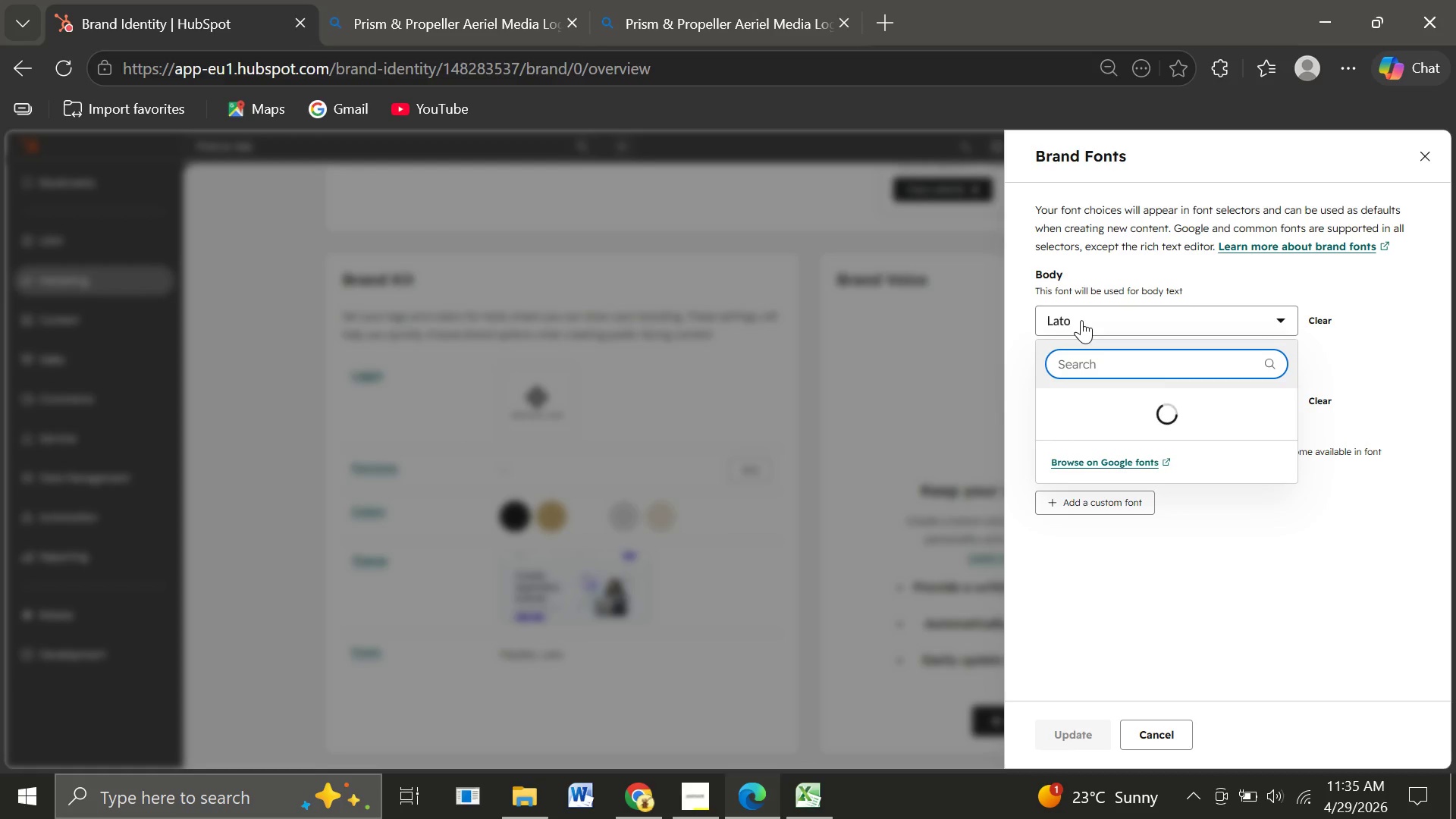 
type(Pla)
 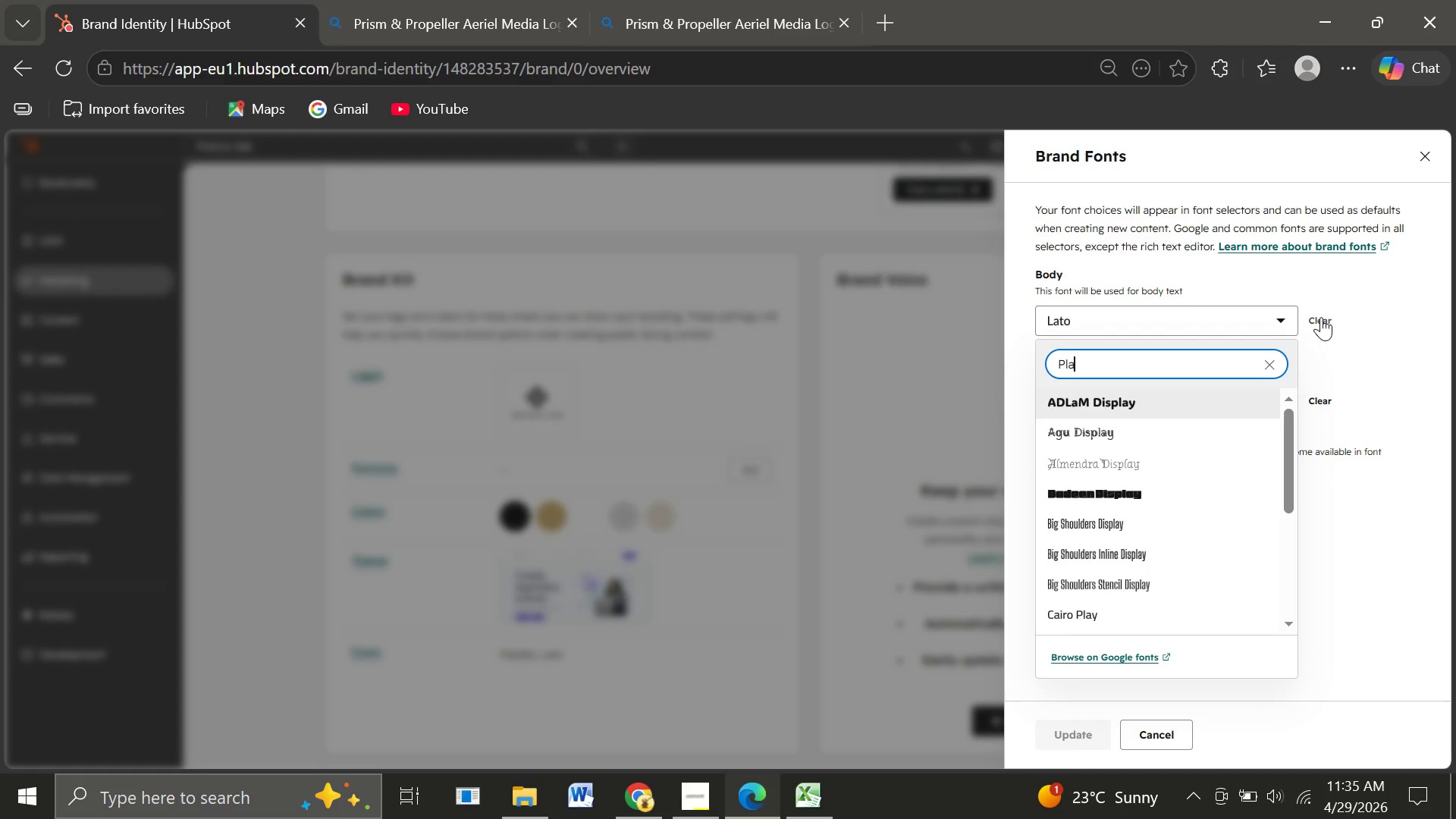 
wait(5.77)
 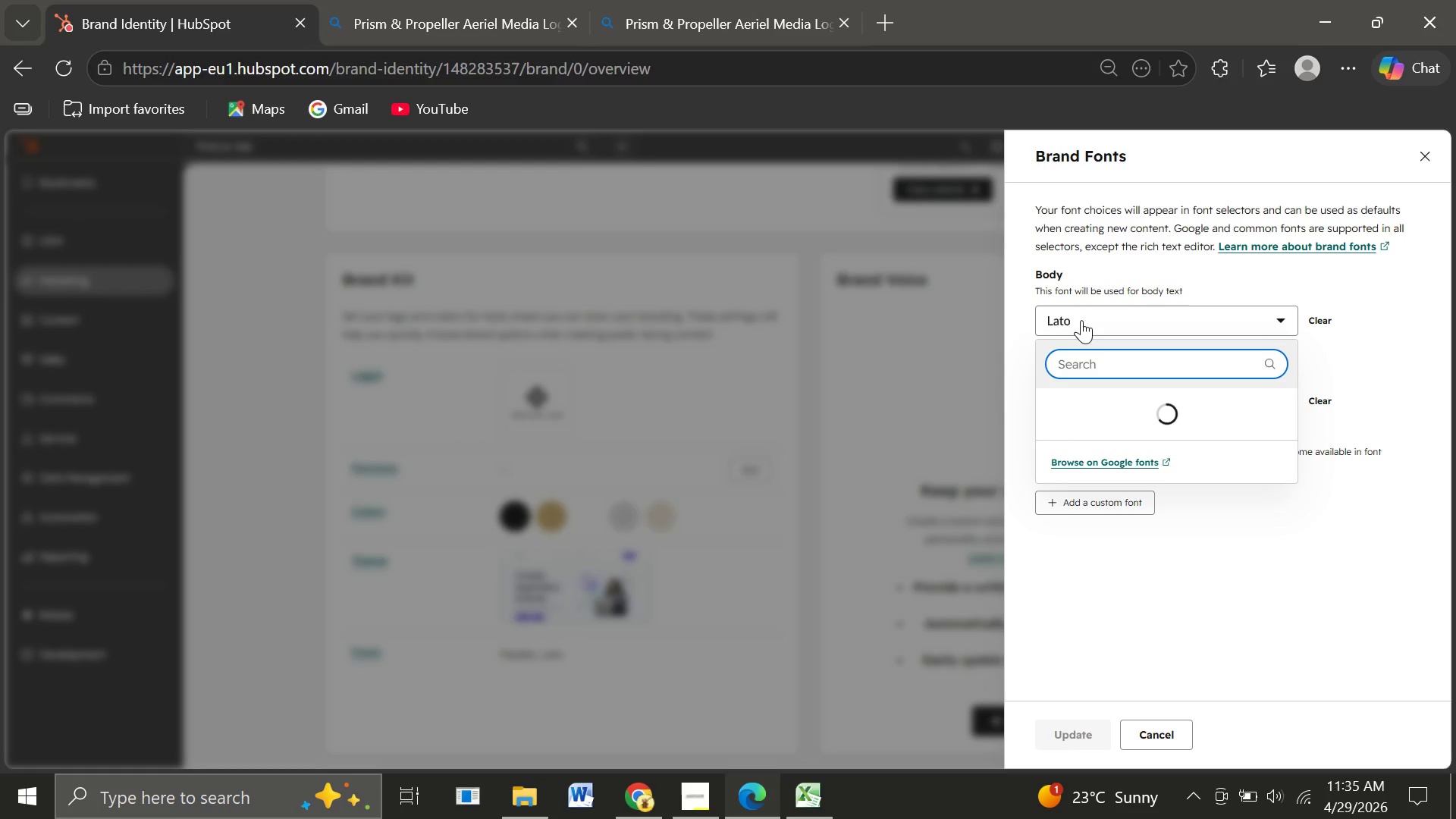 
type(yfa)
 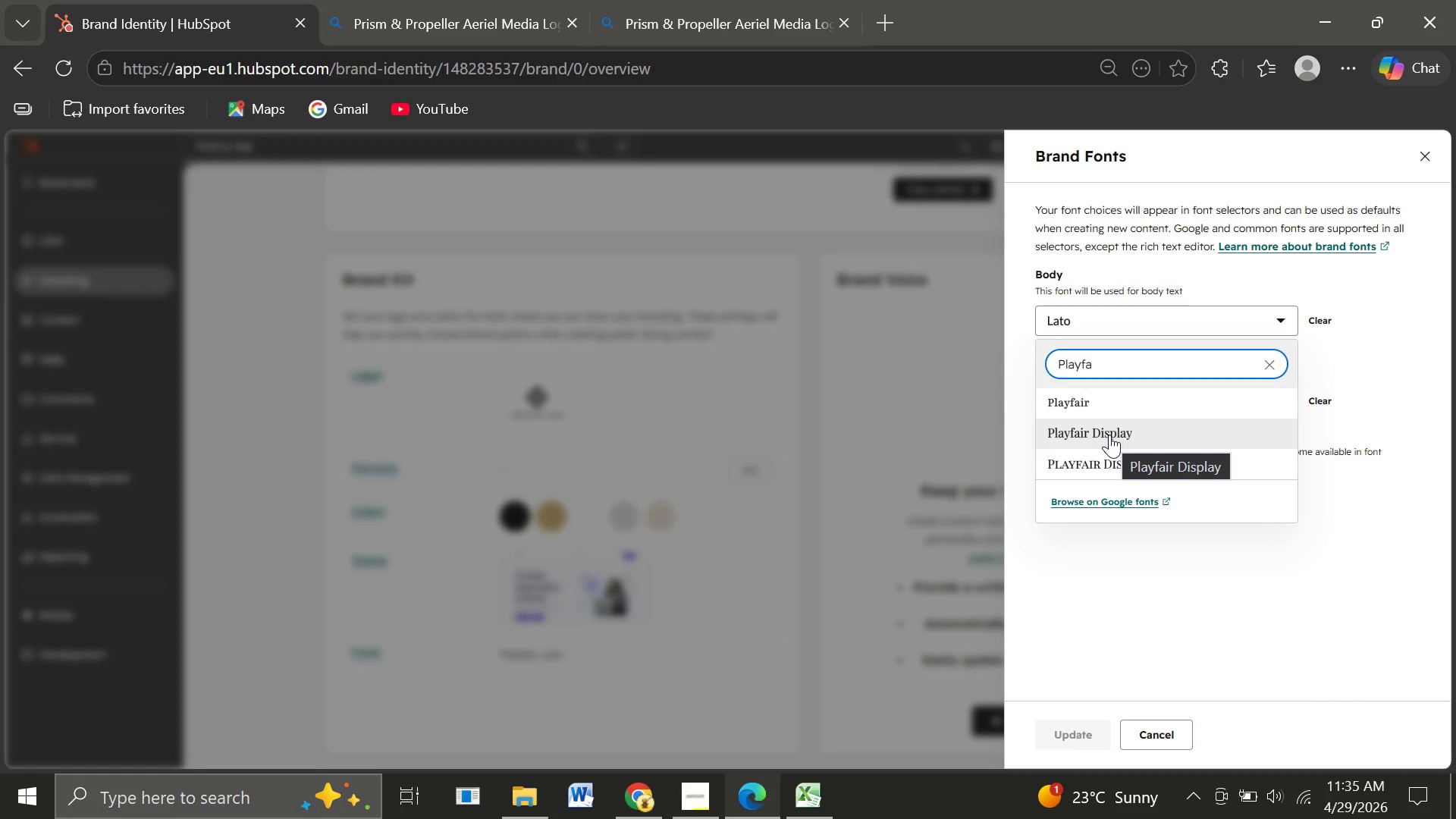 
wait(6.64)
 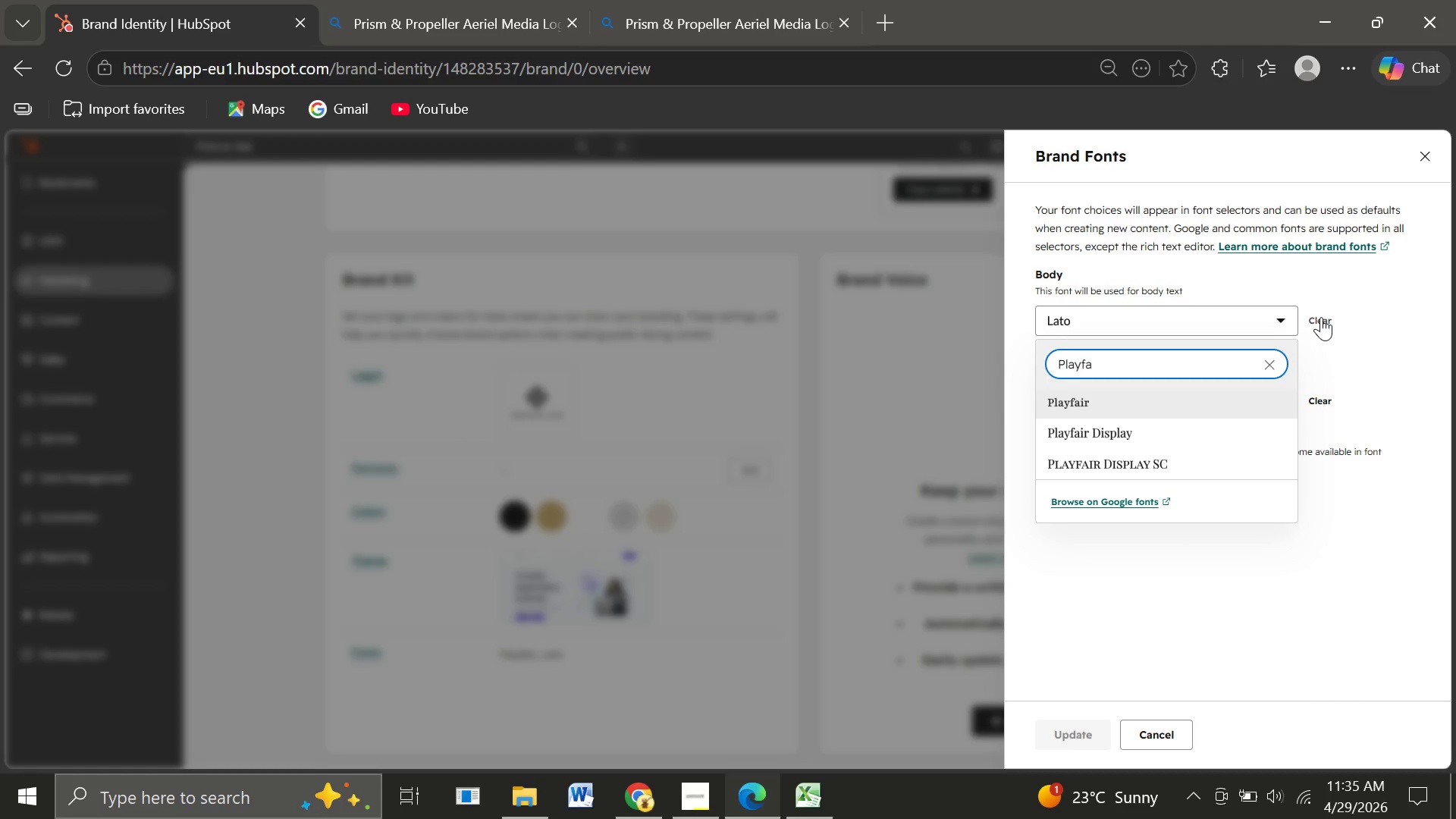 
left_click([1109, 435])
 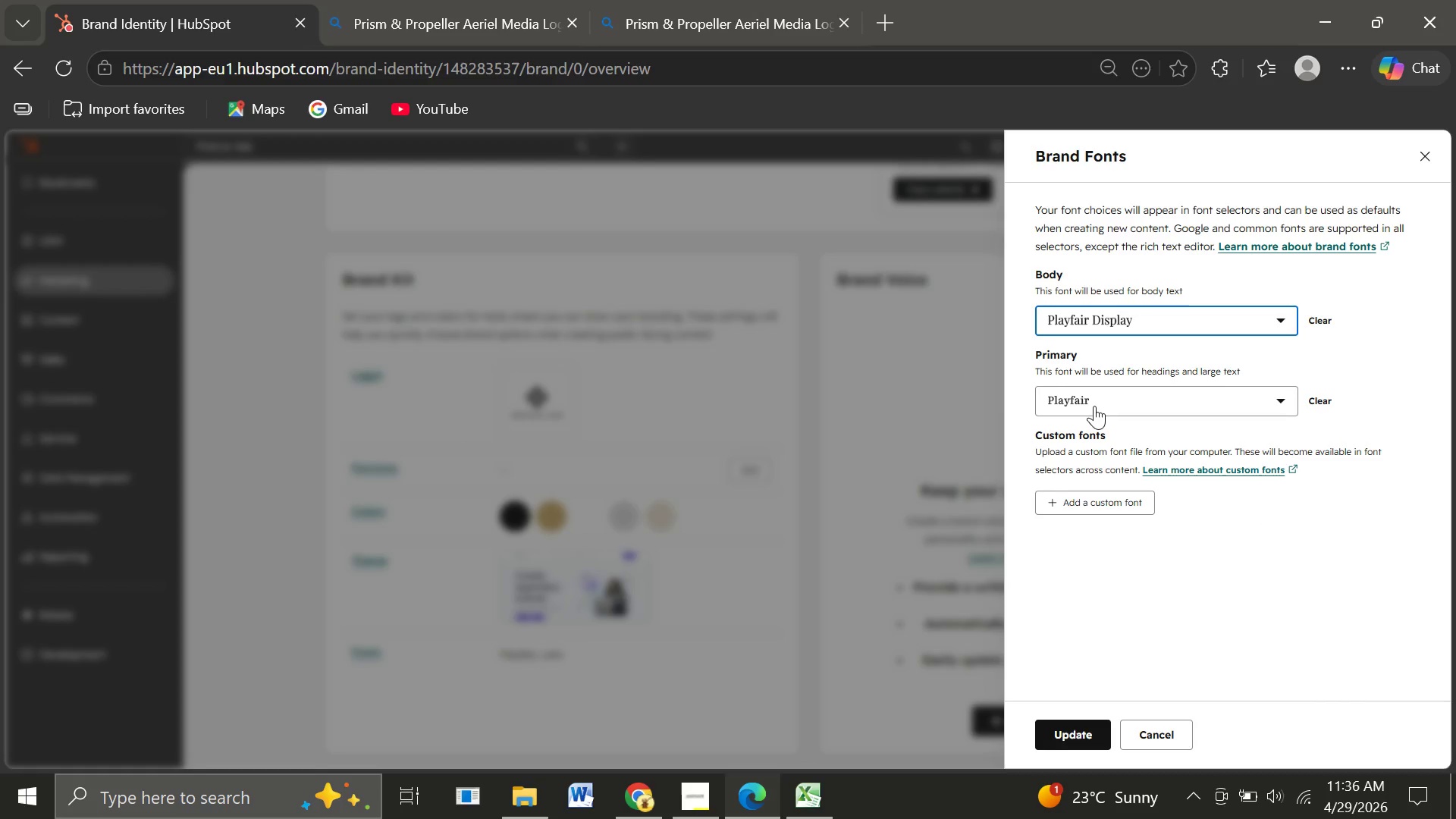 
left_click([1094, 406])
 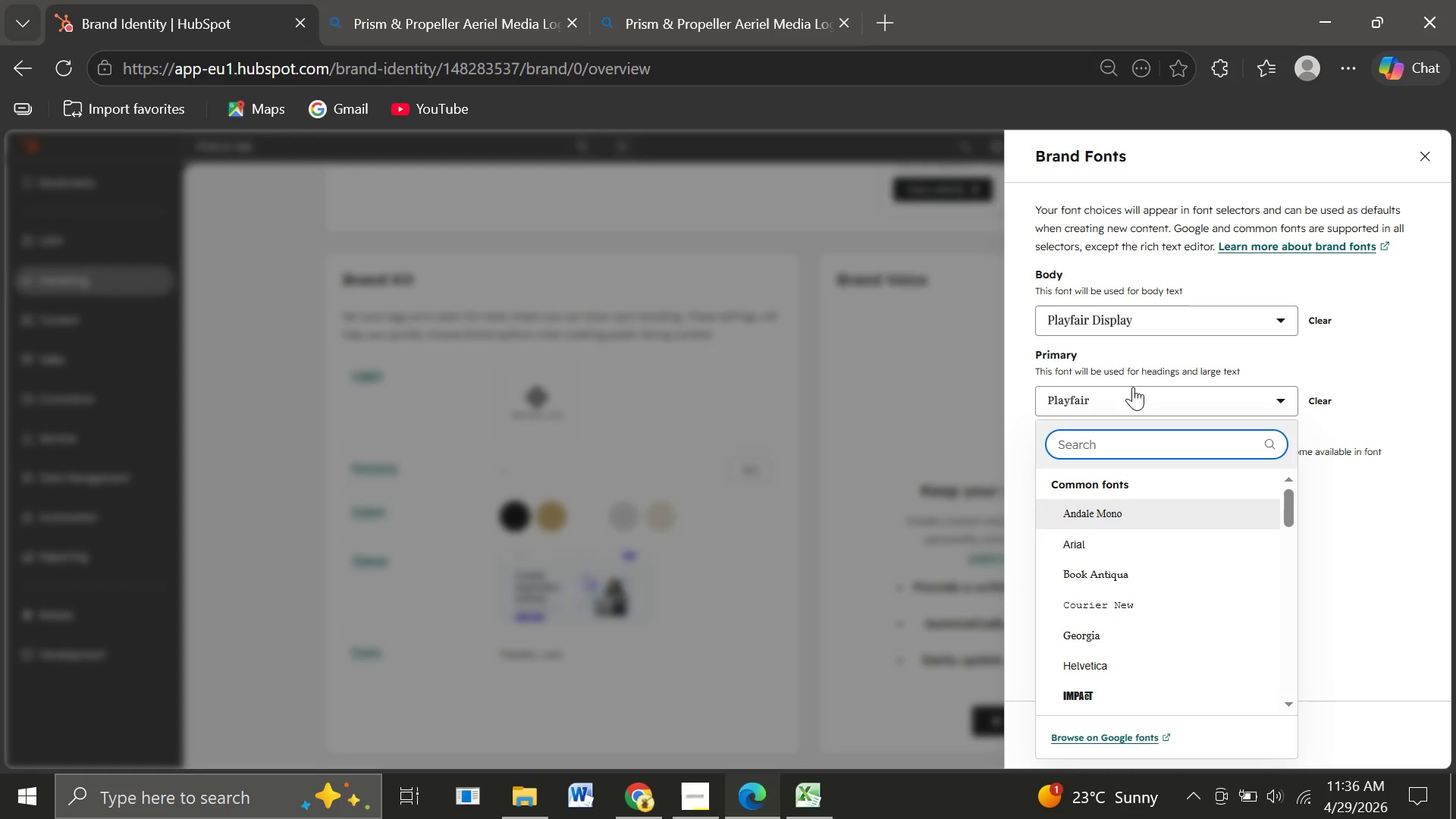 
wait(9.67)
 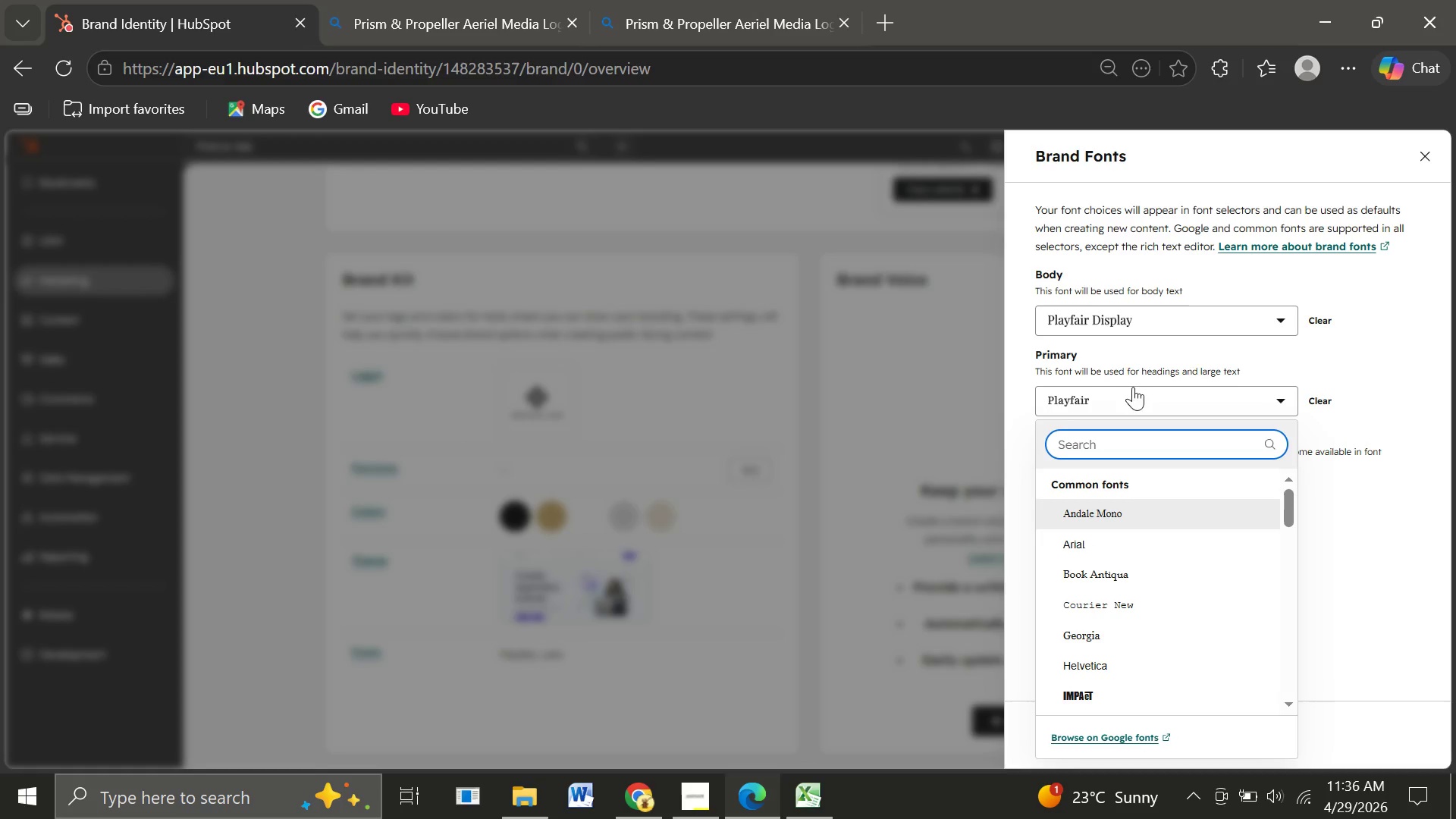 
left_click([1153, 317])
 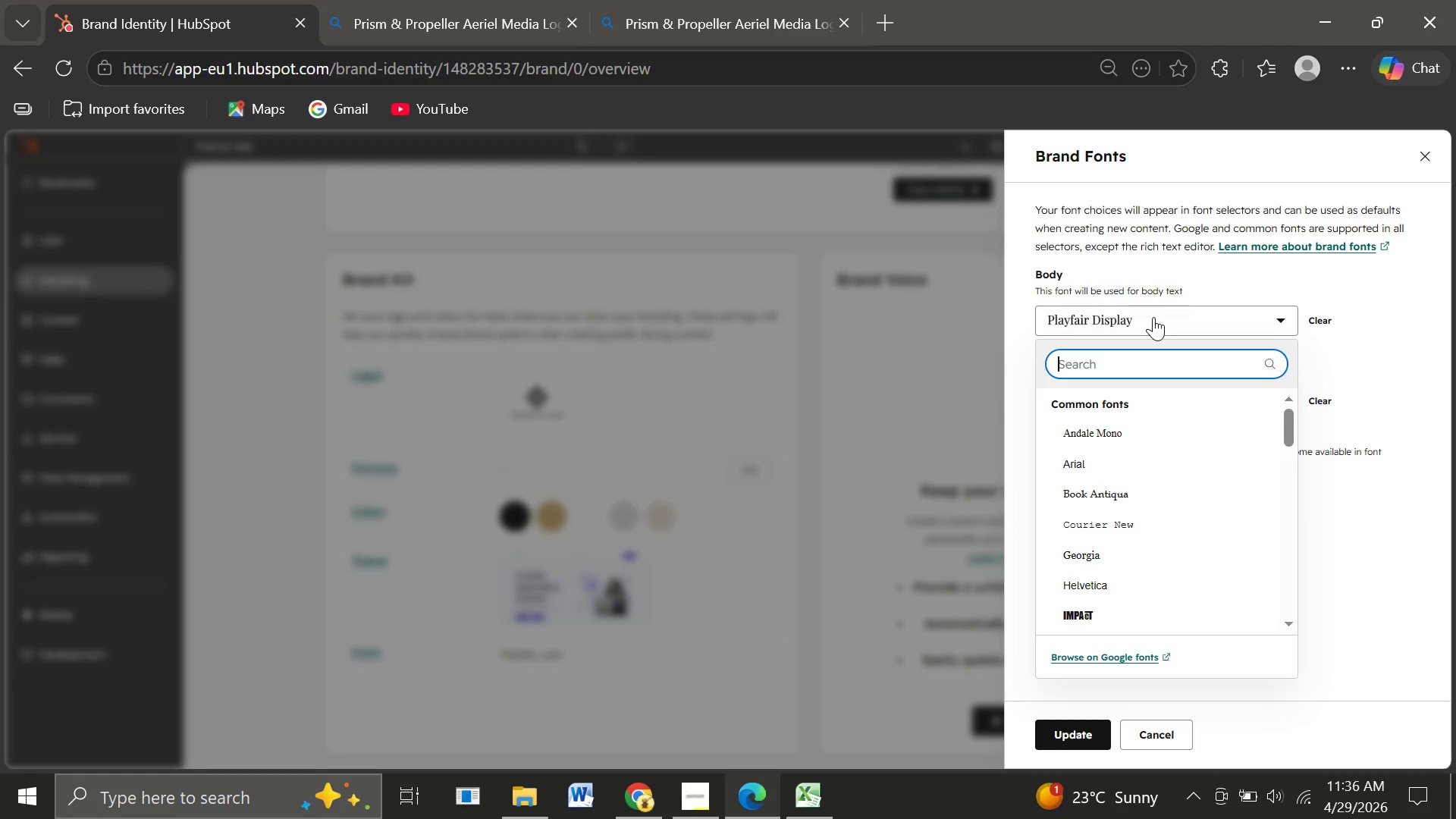 
type(Heve)
 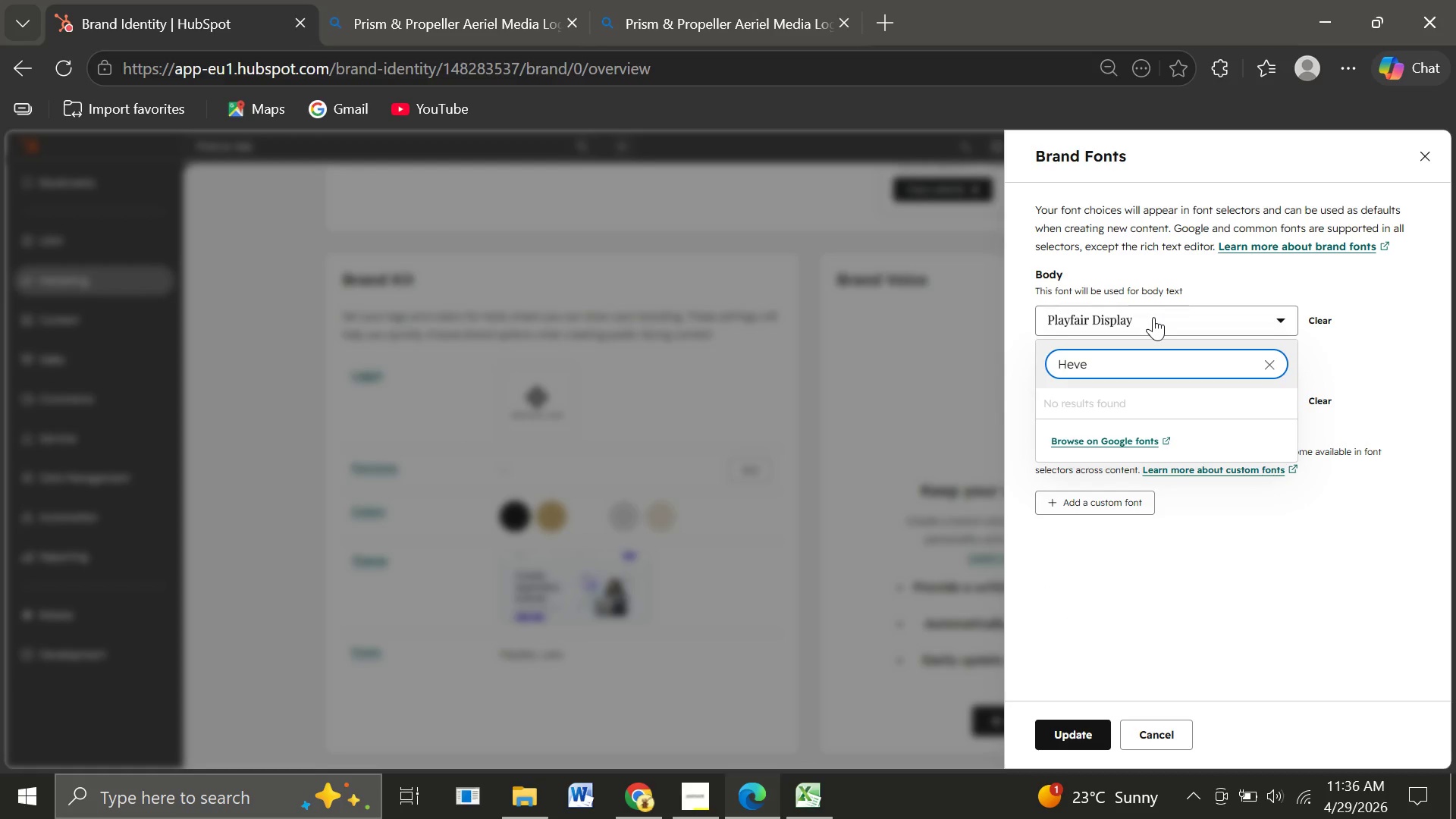 
key(Backspace)
key(Backspace)
type(lvetic)
 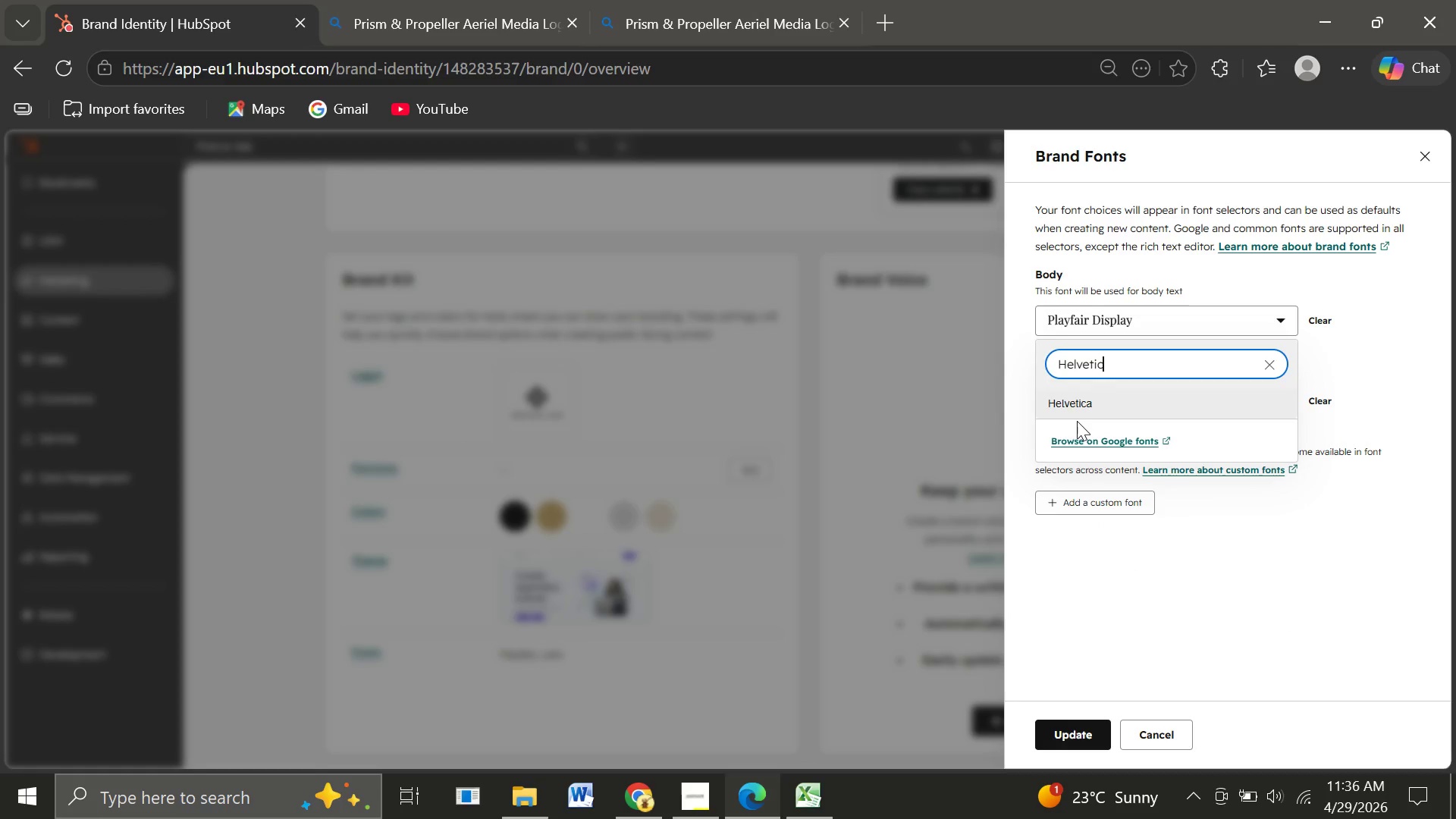 
left_click([1065, 404])
 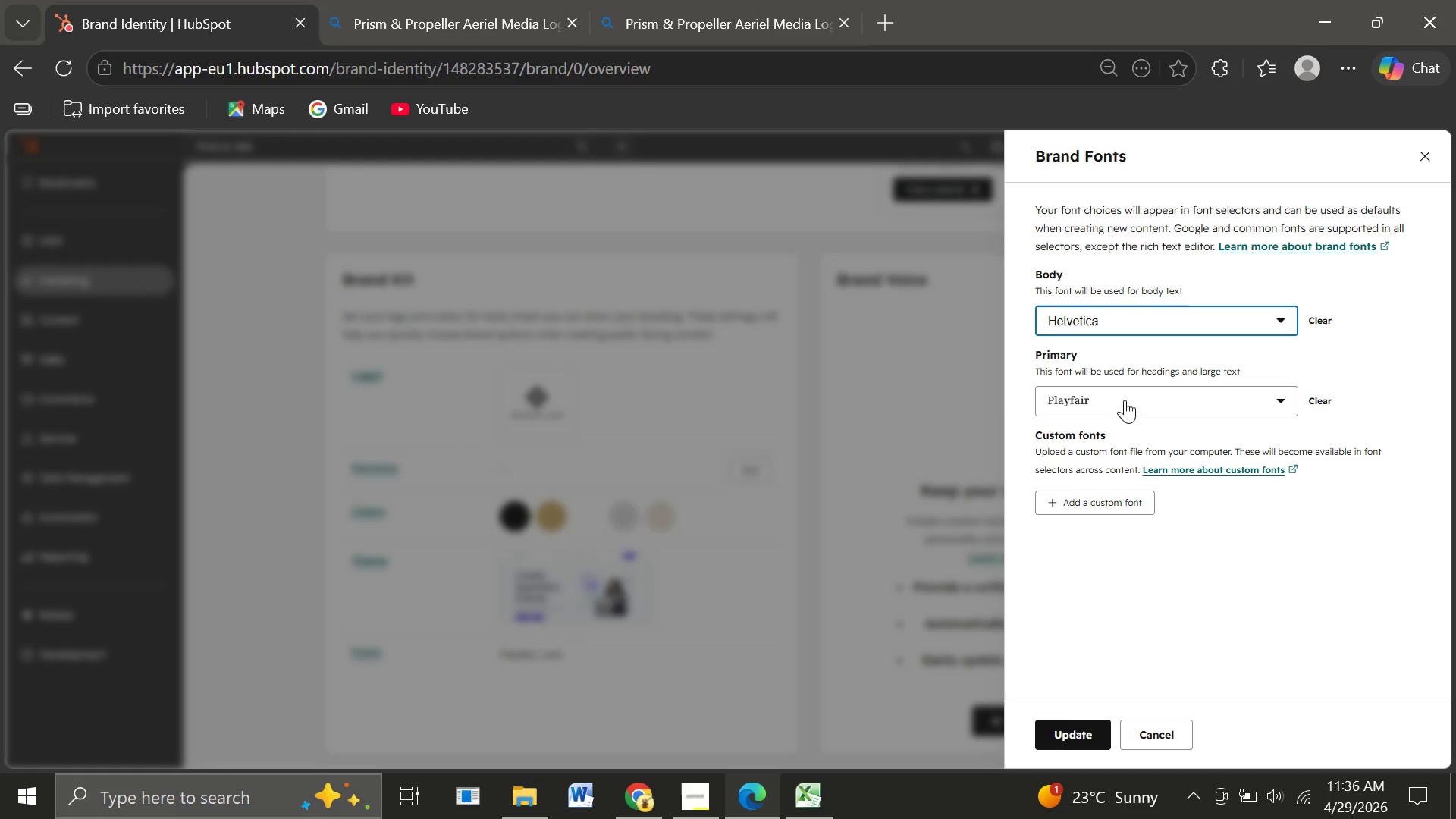 
left_click([1125, 400])
 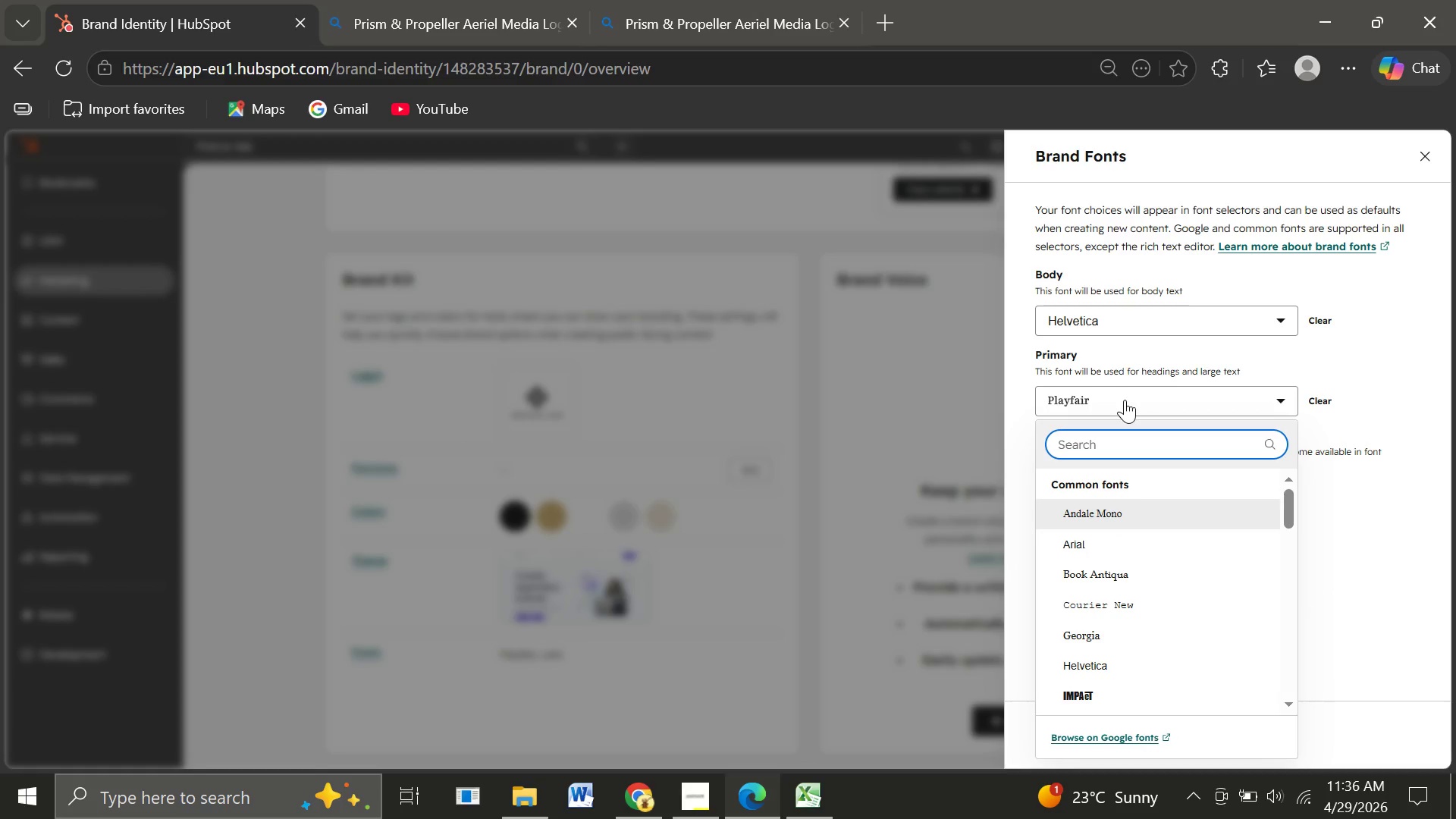 
hold_key(key=ShiftRight, duration=1.5)
 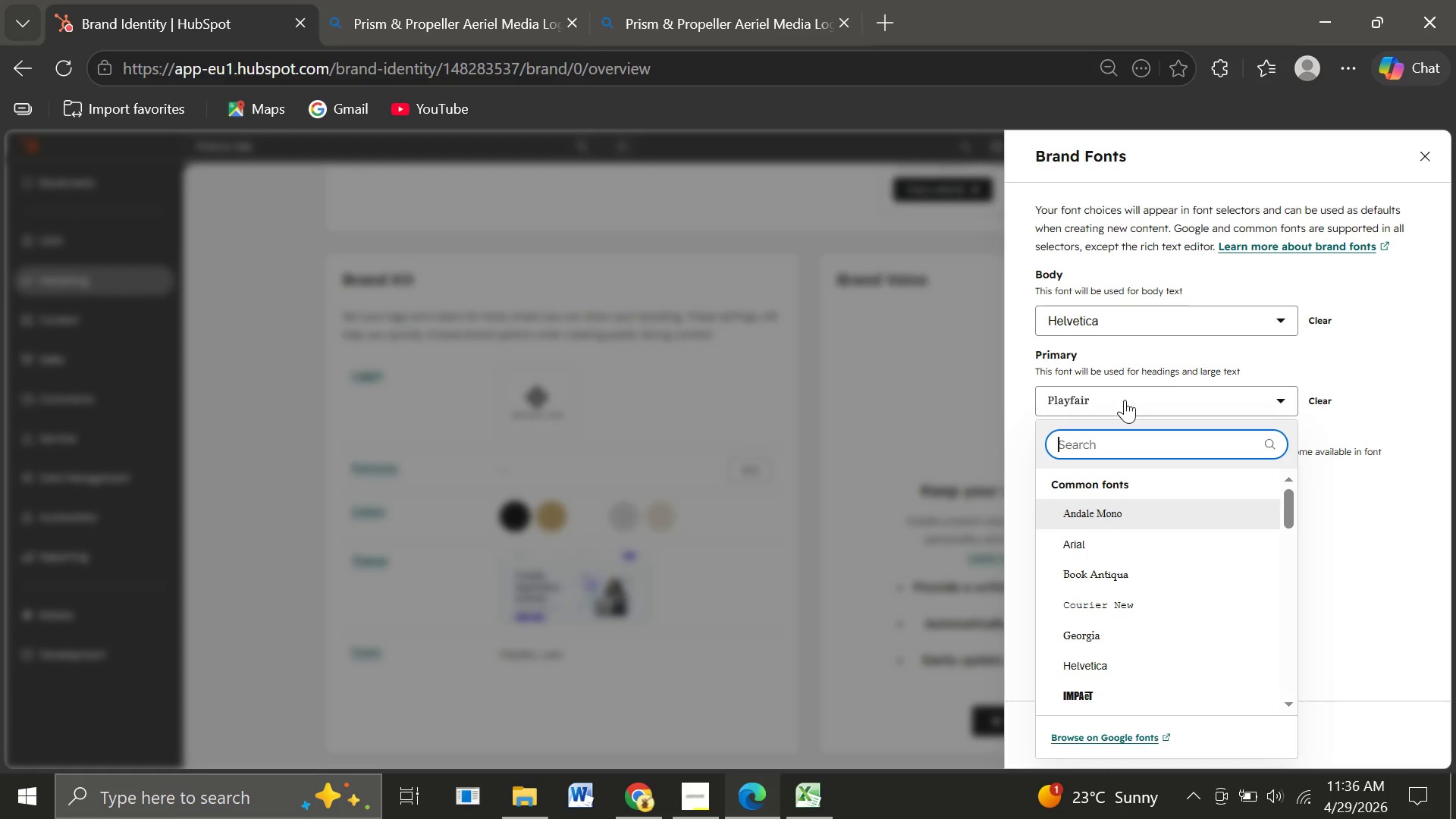 
hold_key(key=ShiftRight, duration=1.52)
 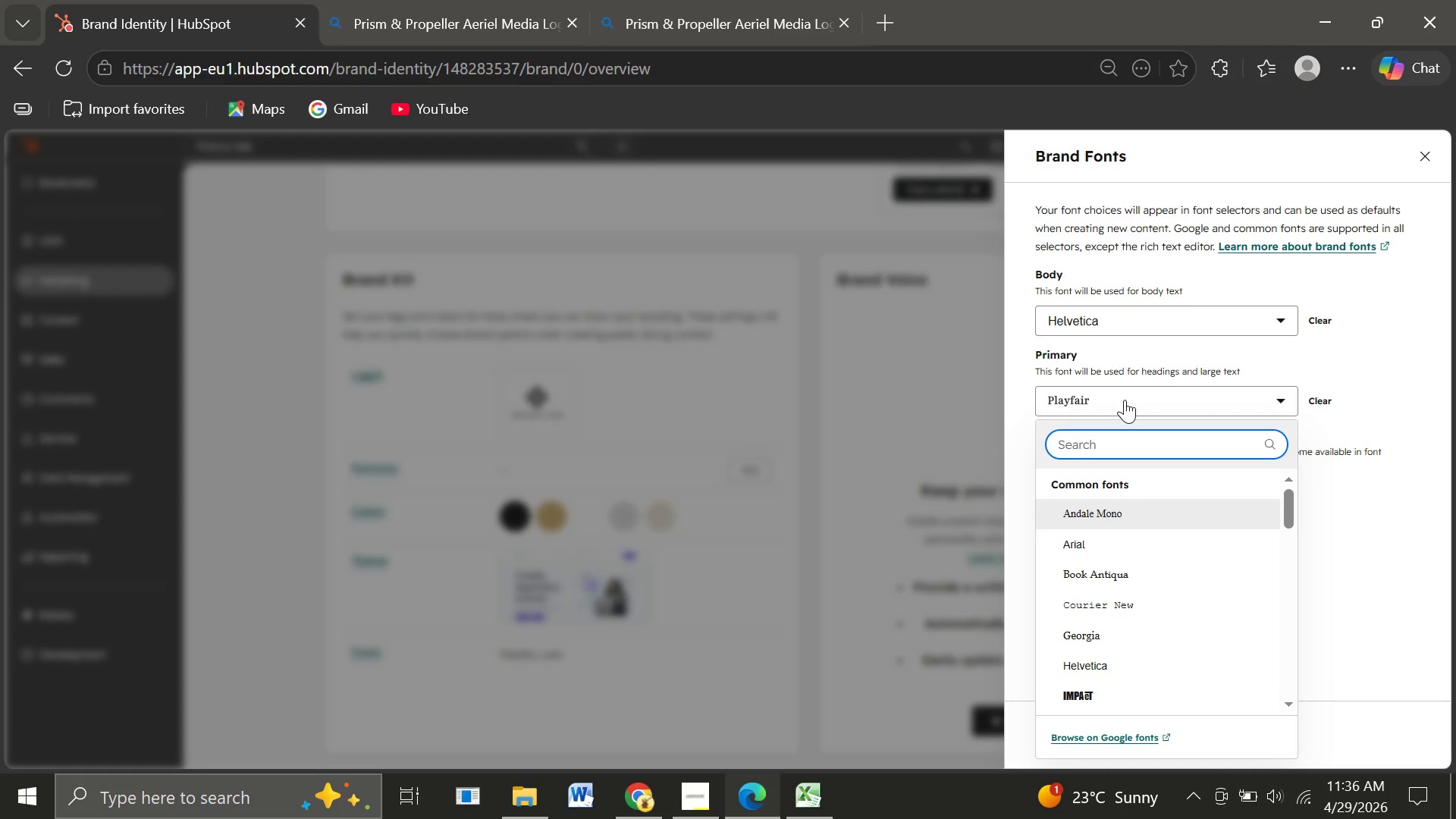 
type(Play)
 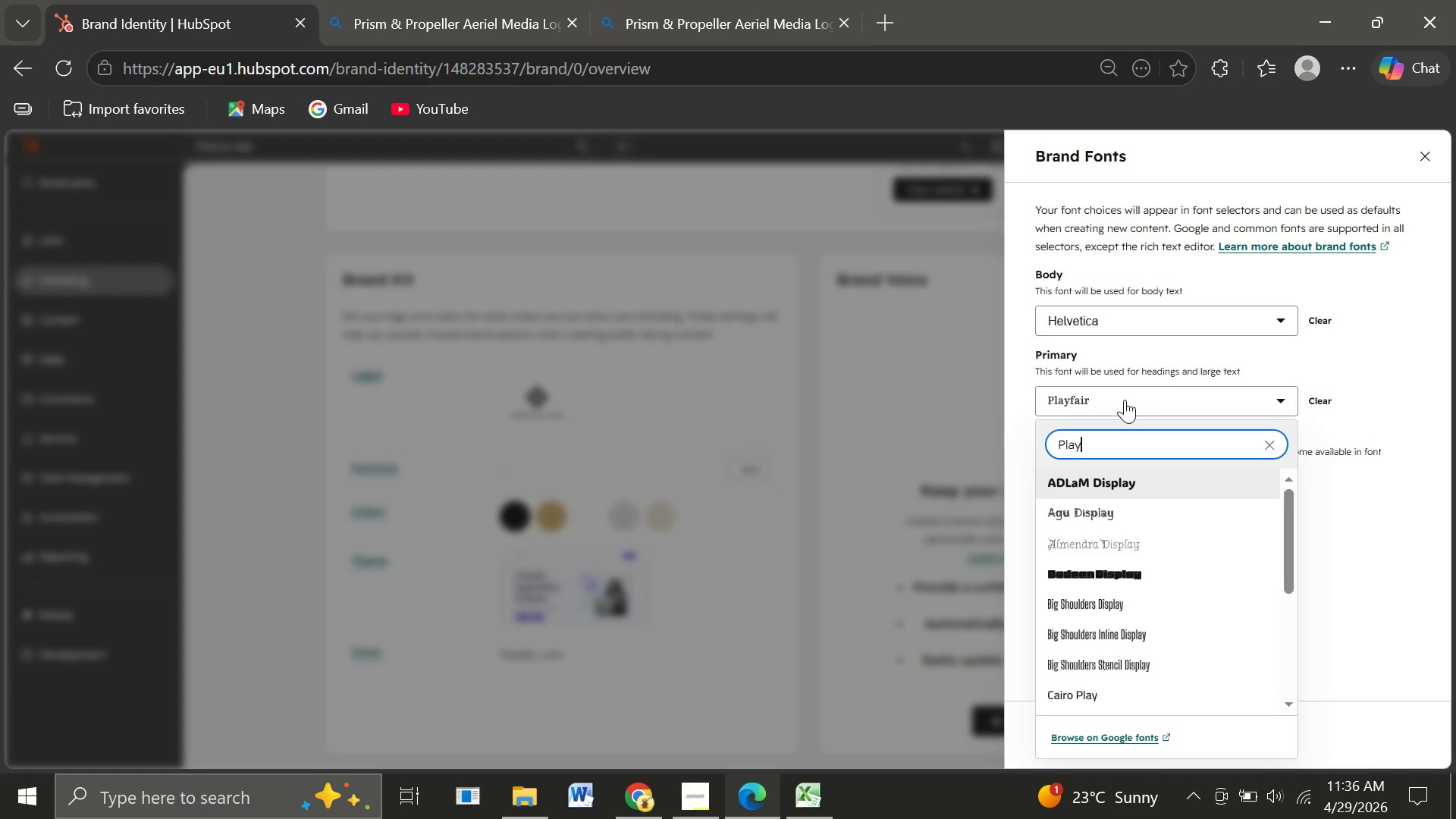 
type(fair)
 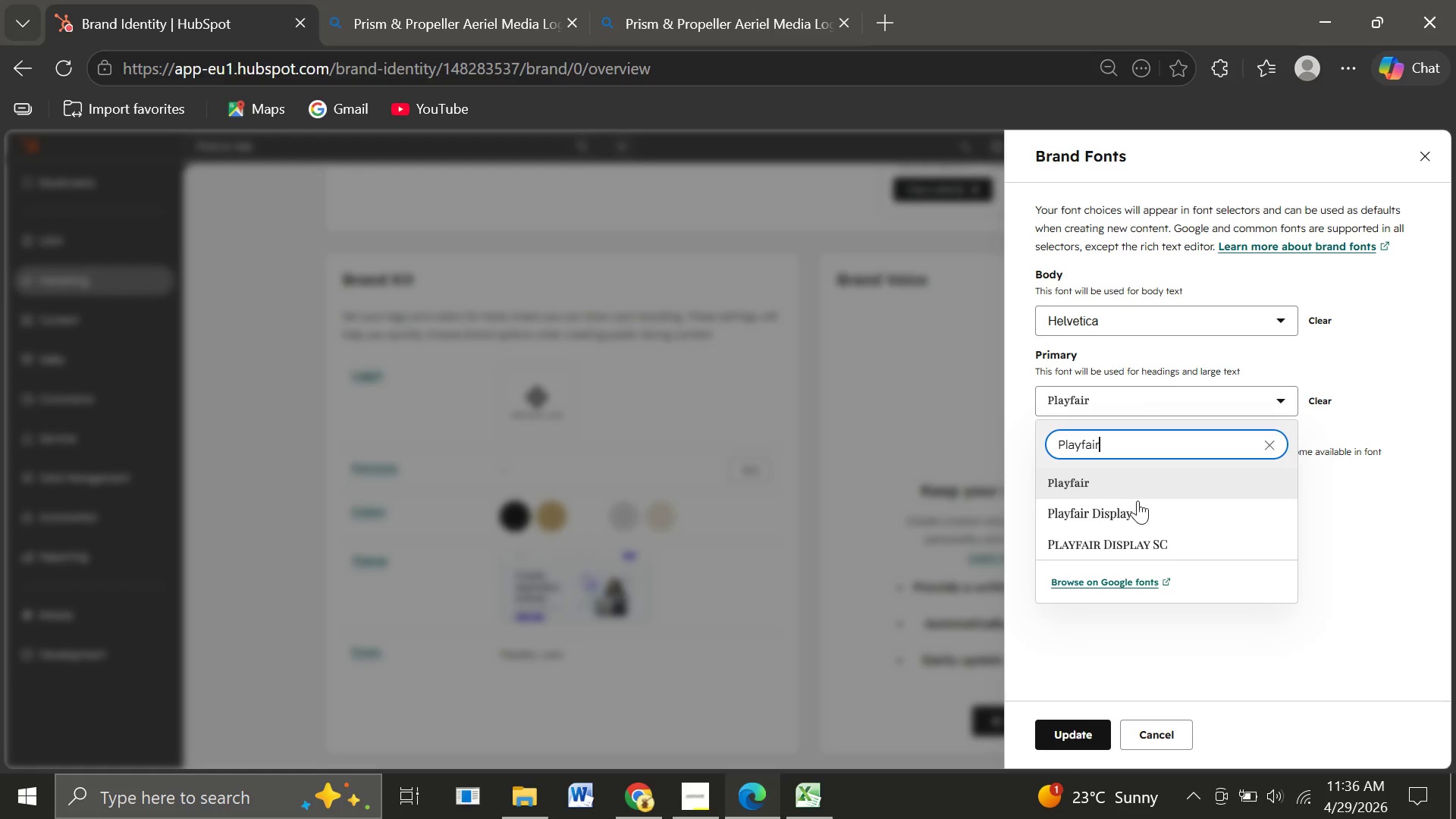 
left_click([1109, 519])
 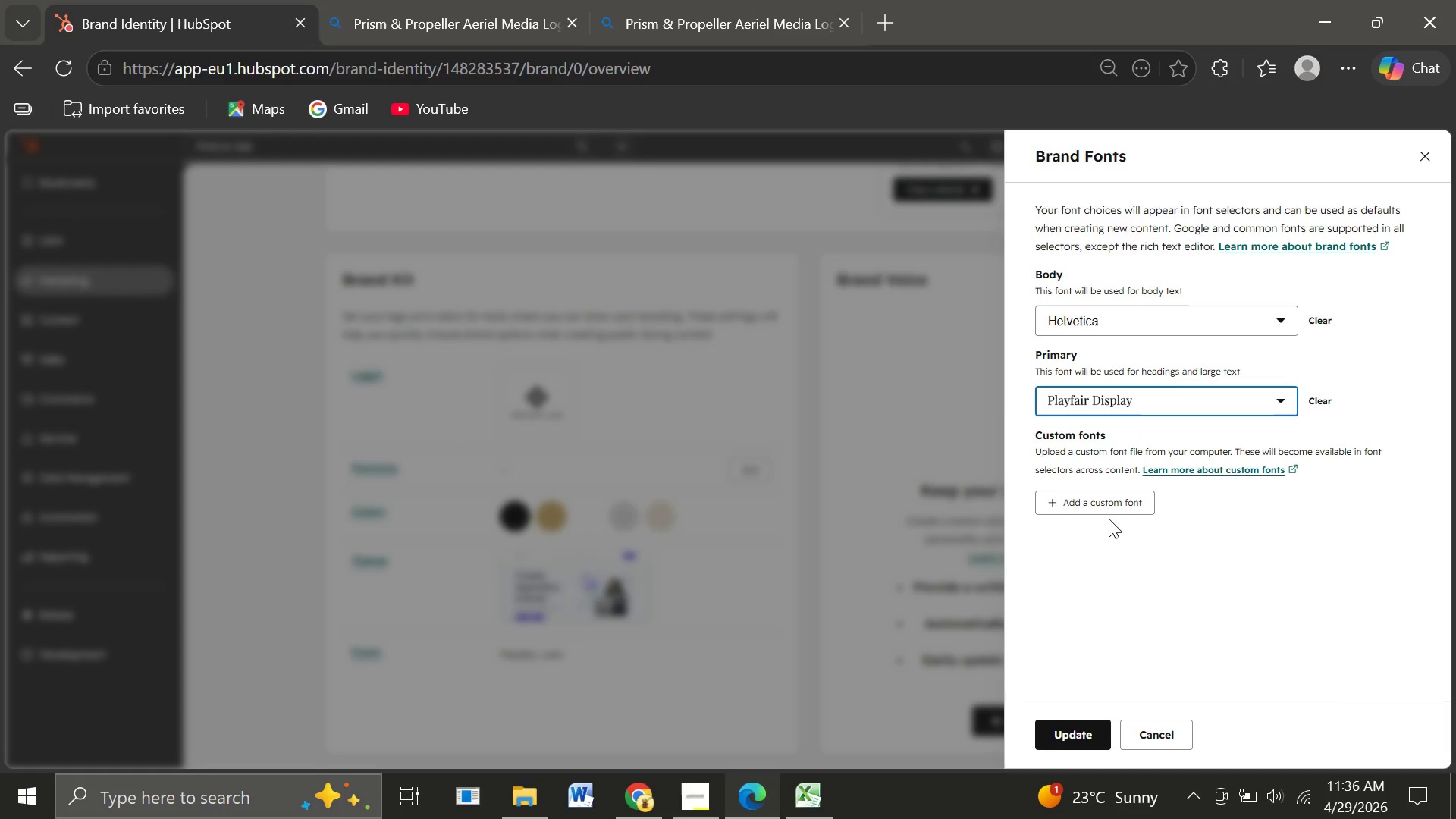 
wait(6.78)
 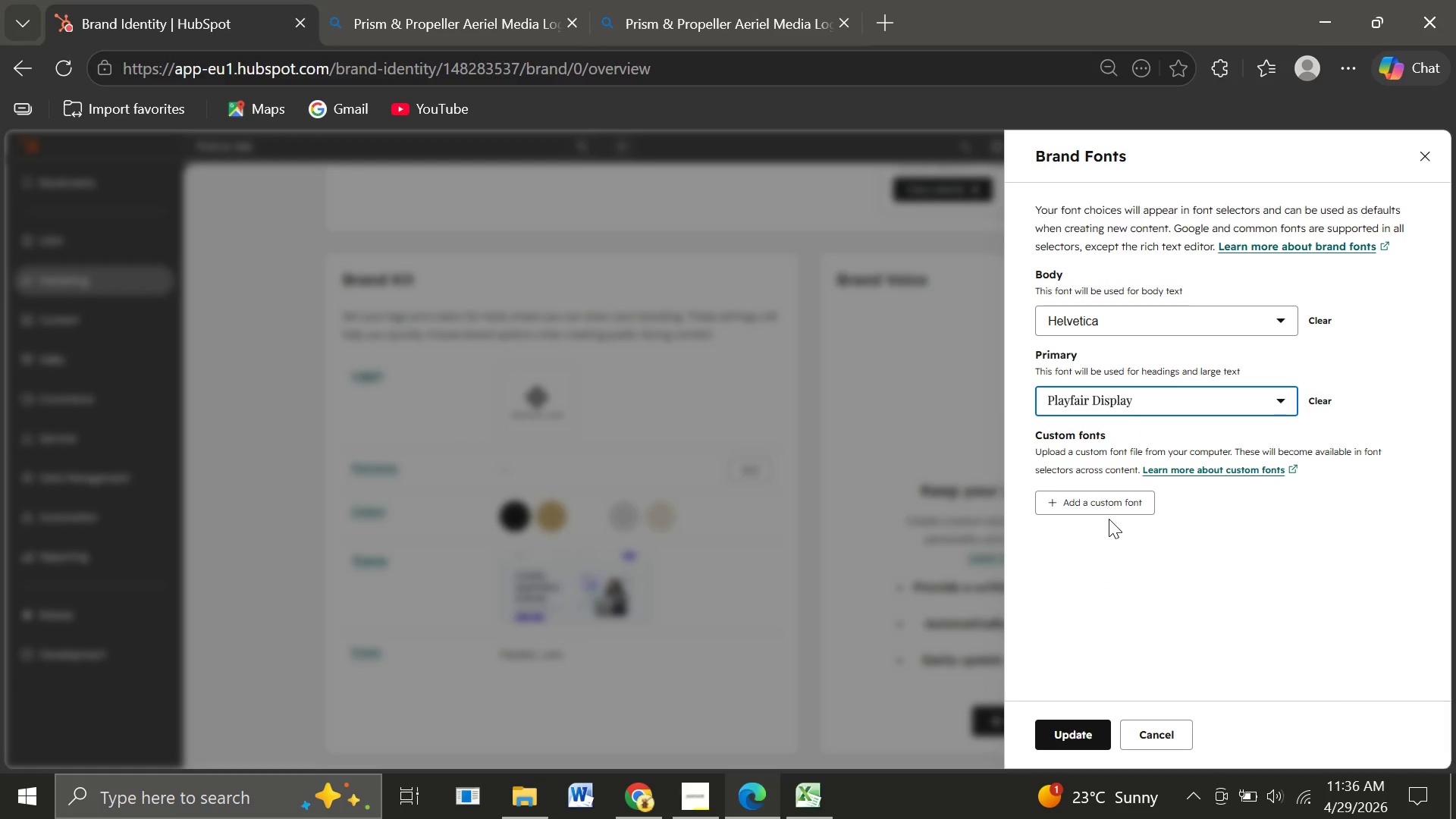 
left_click([1060, 735])
 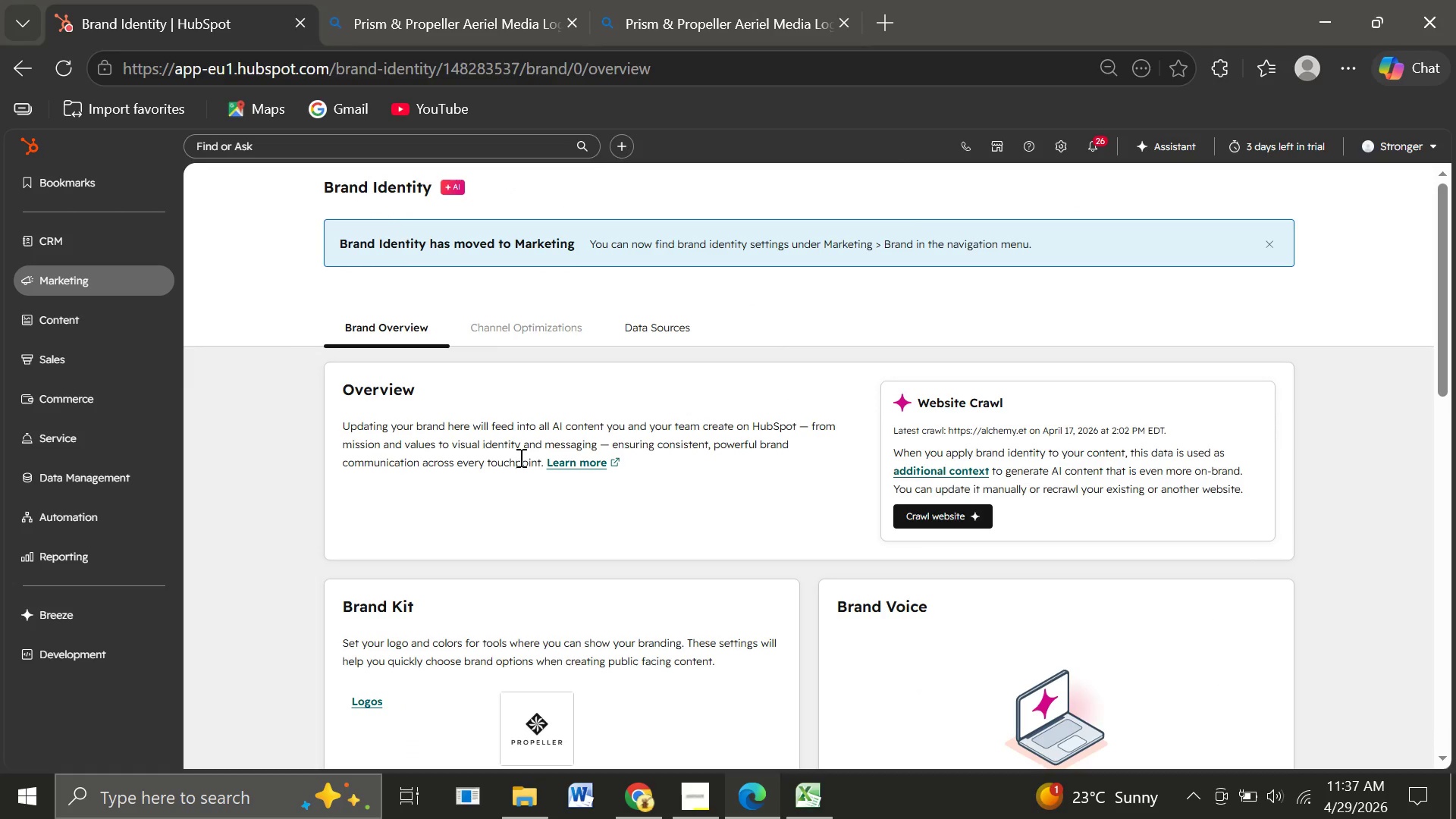 
wait(22.89)
 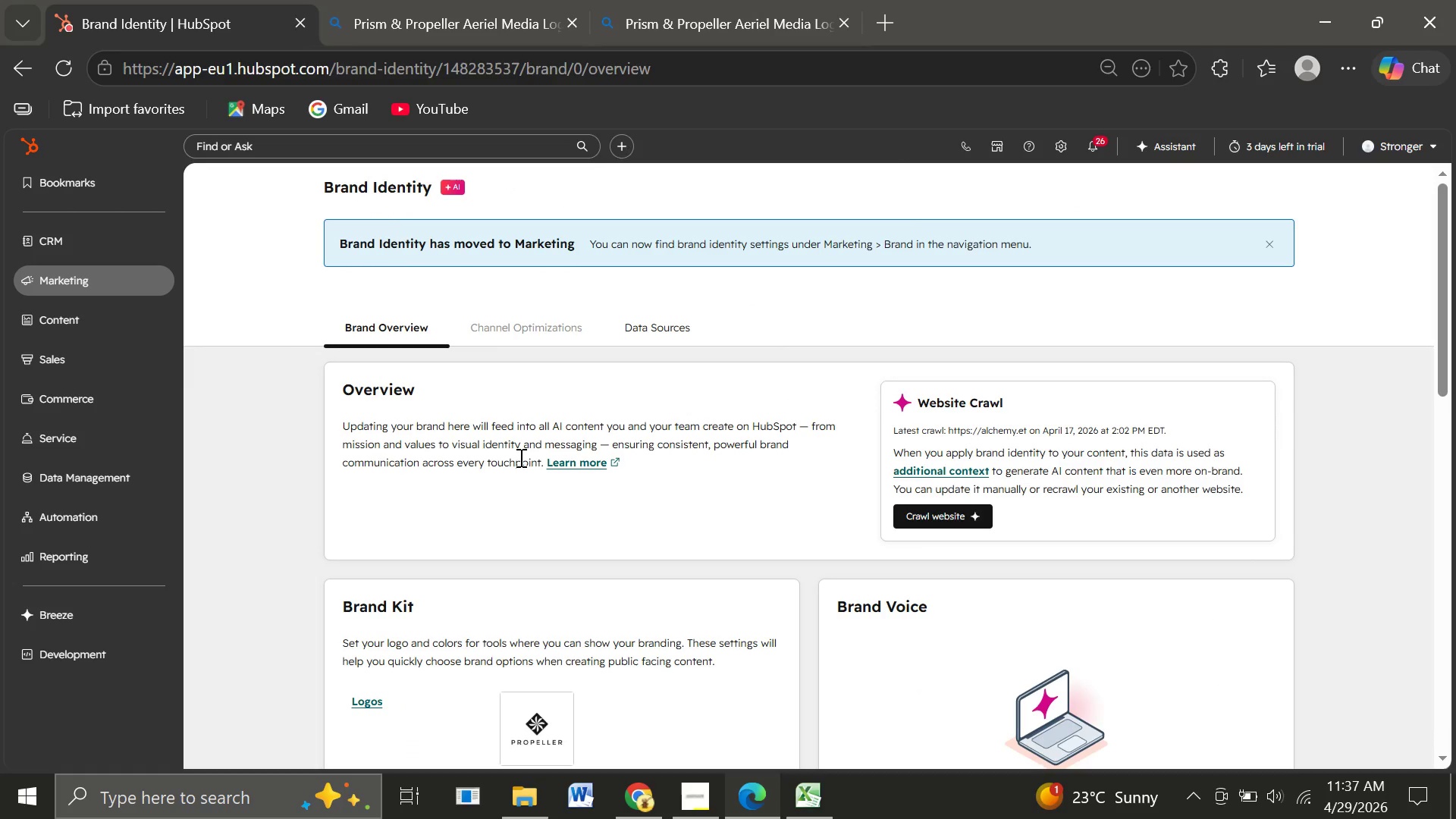 
left_click([71, 273])
 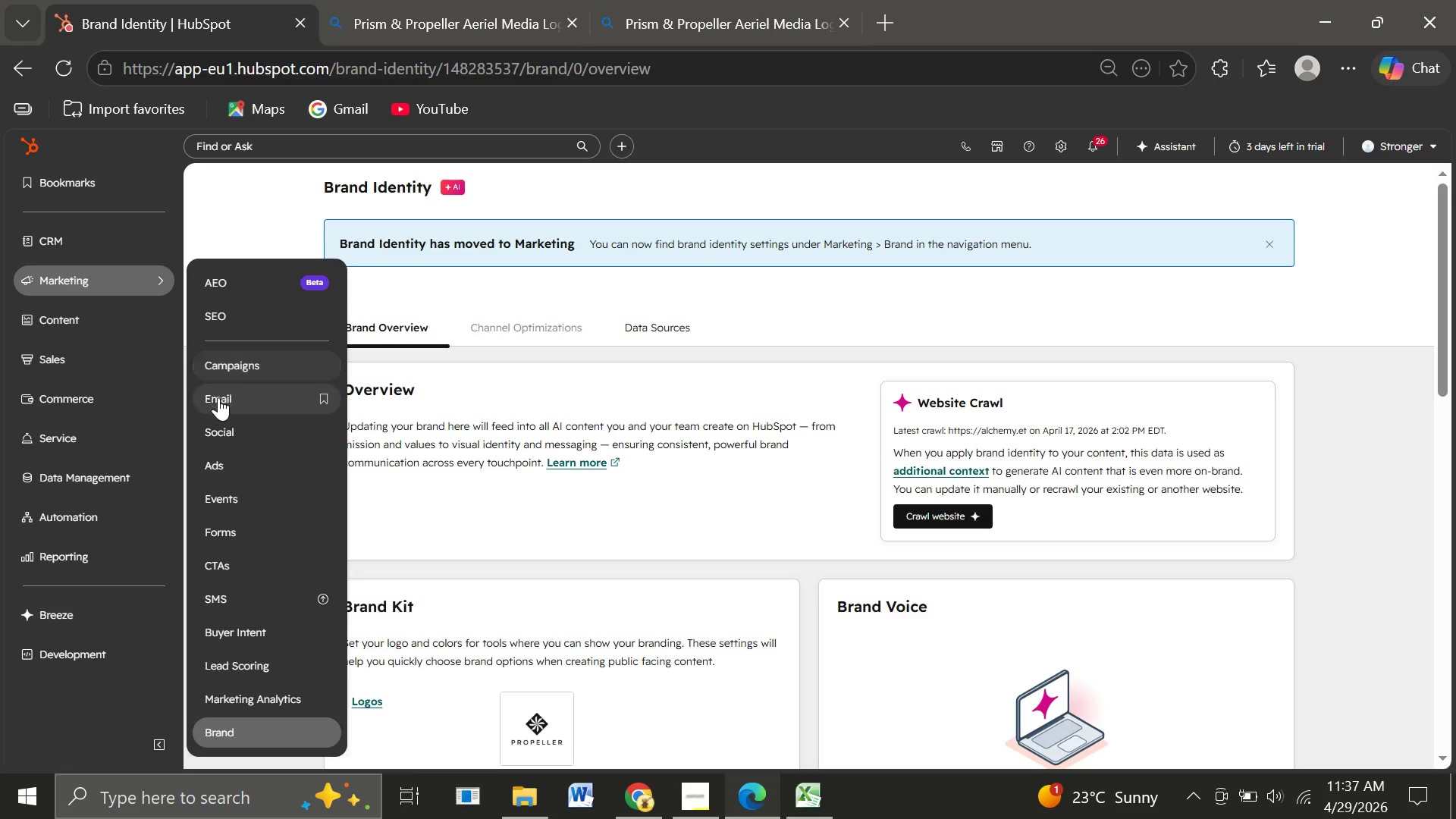 
left_click([218, 398])
 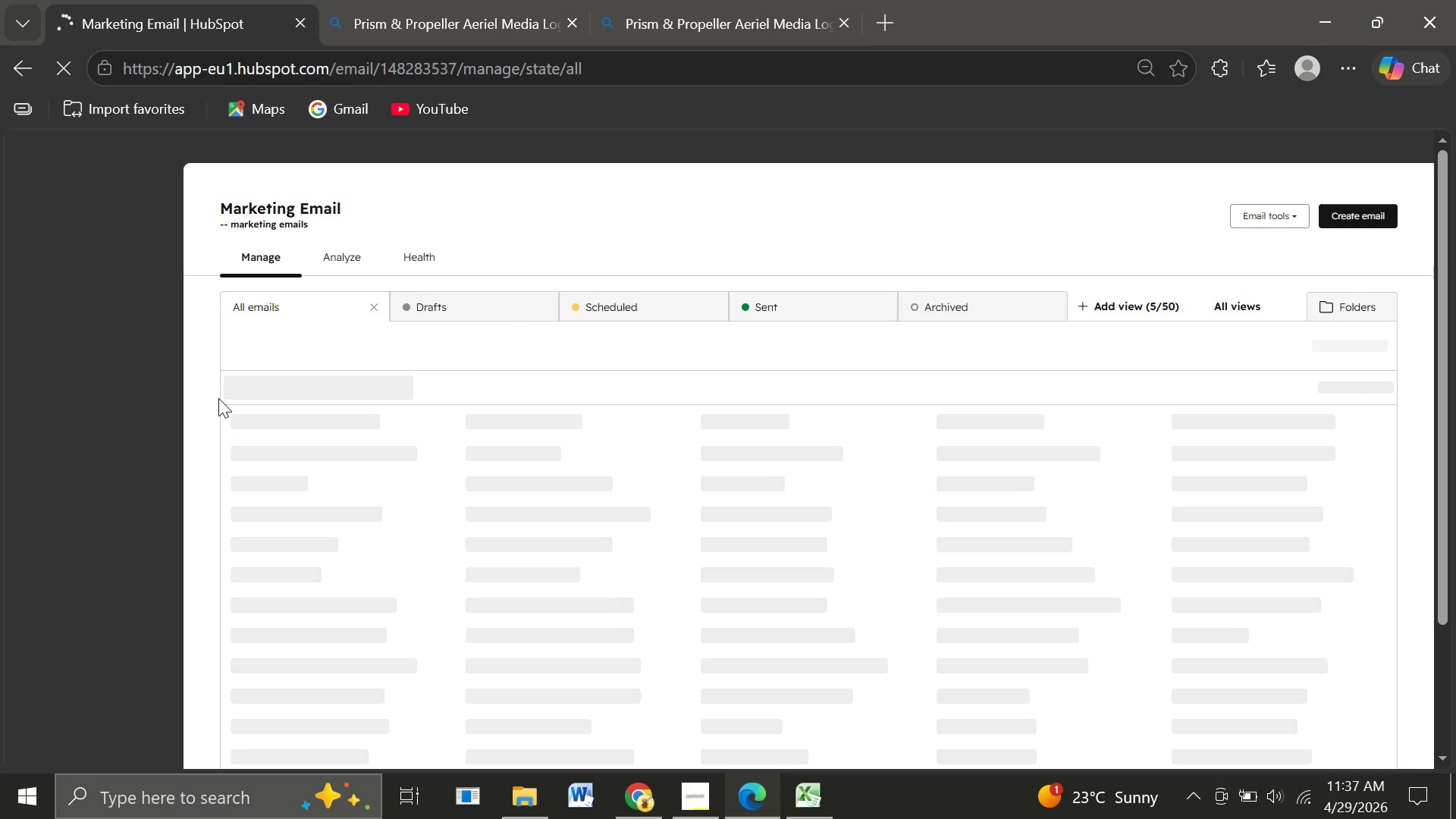 
wait(10.98)
 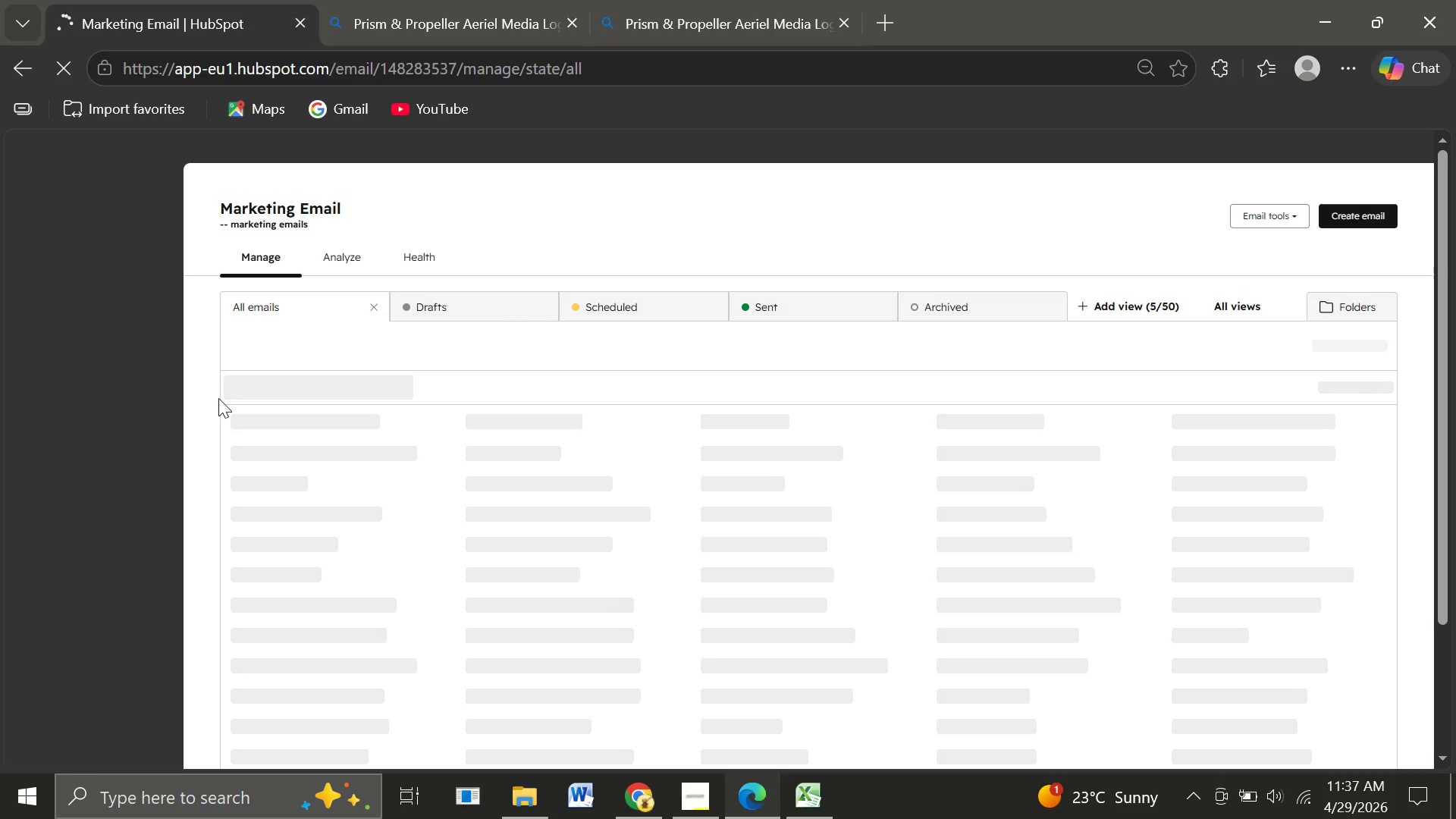 
mouse_move([403, 471])
 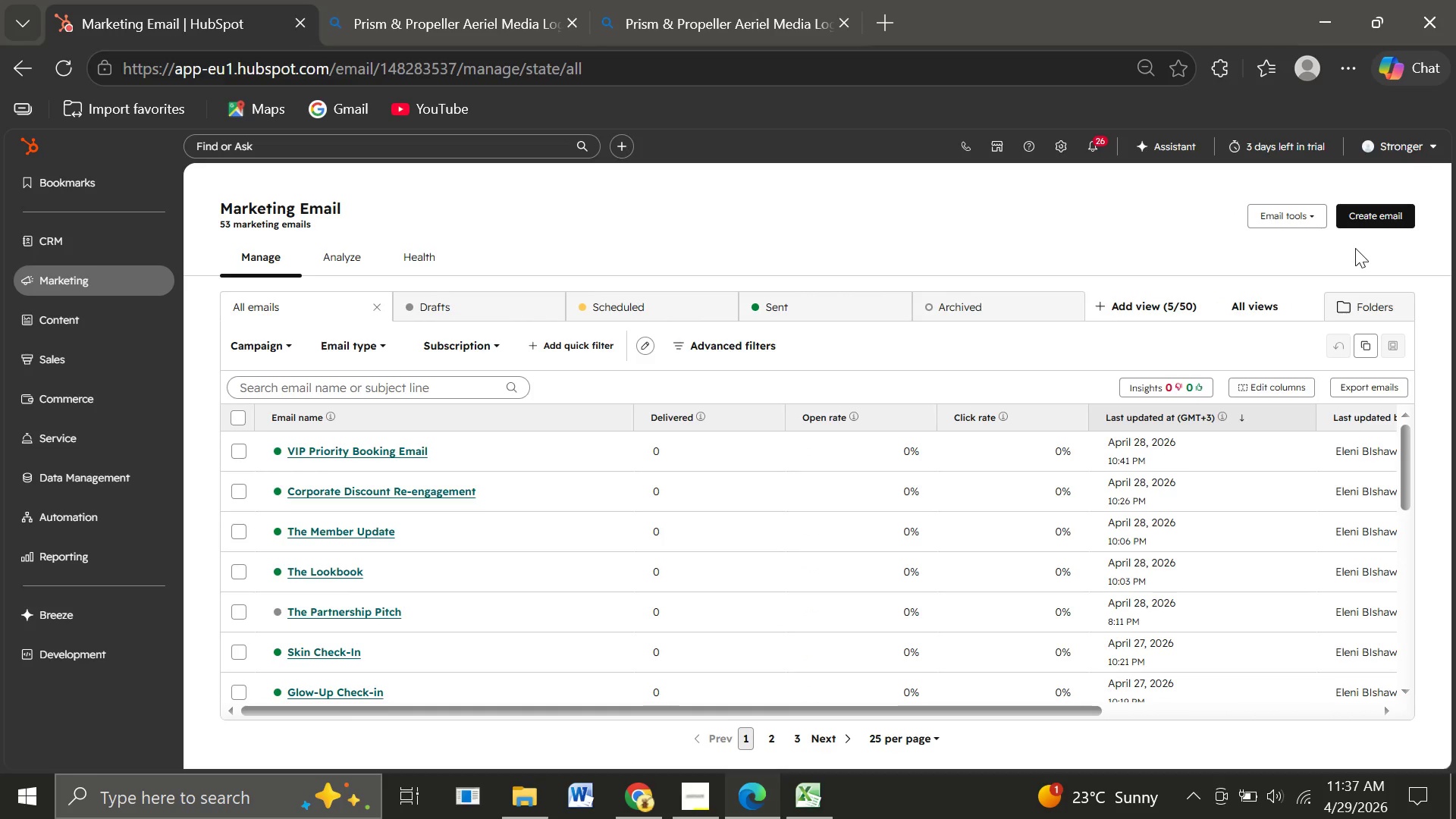 
left_click([1378, 210])
 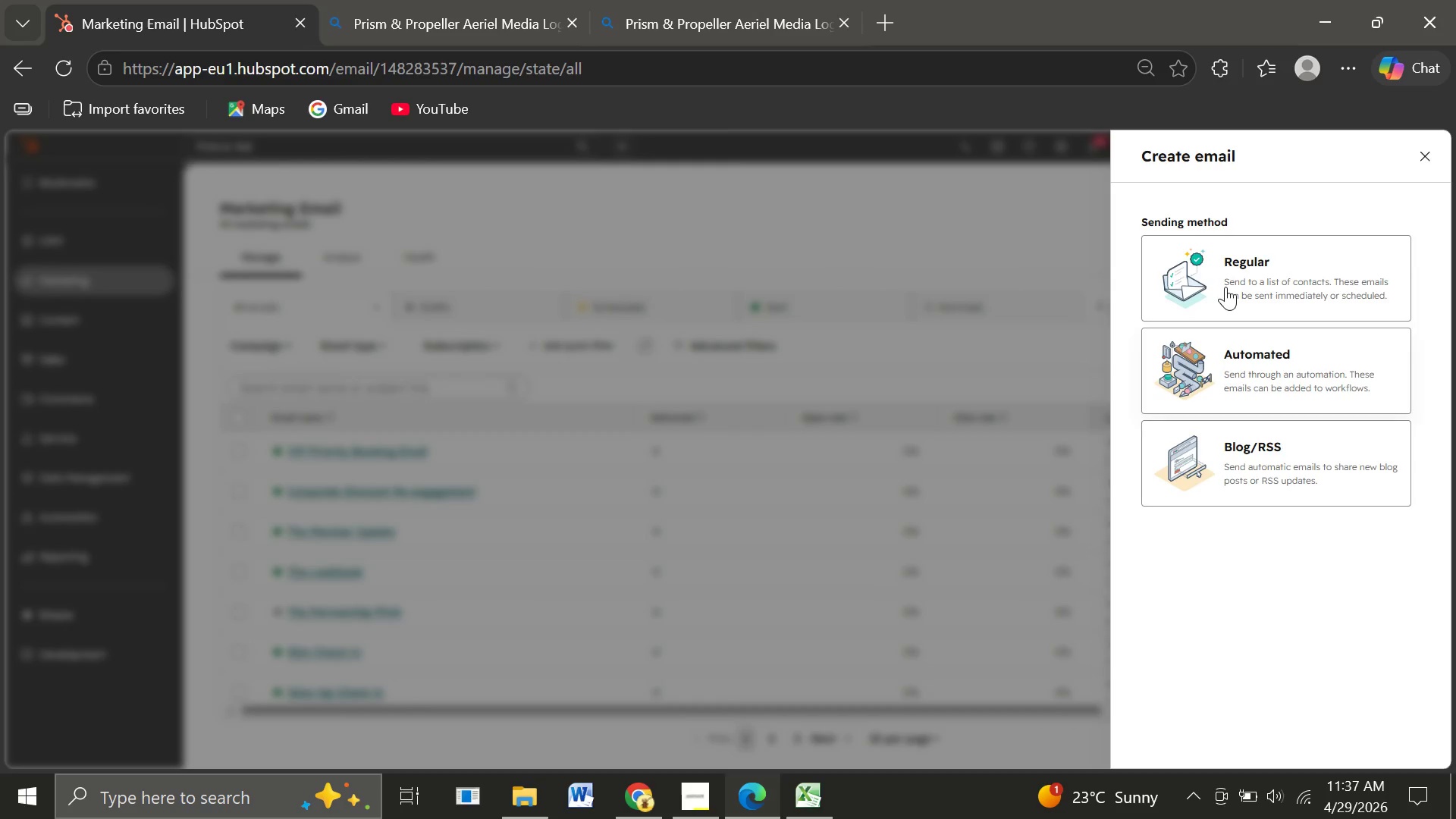 
left_click([1206, 262])
 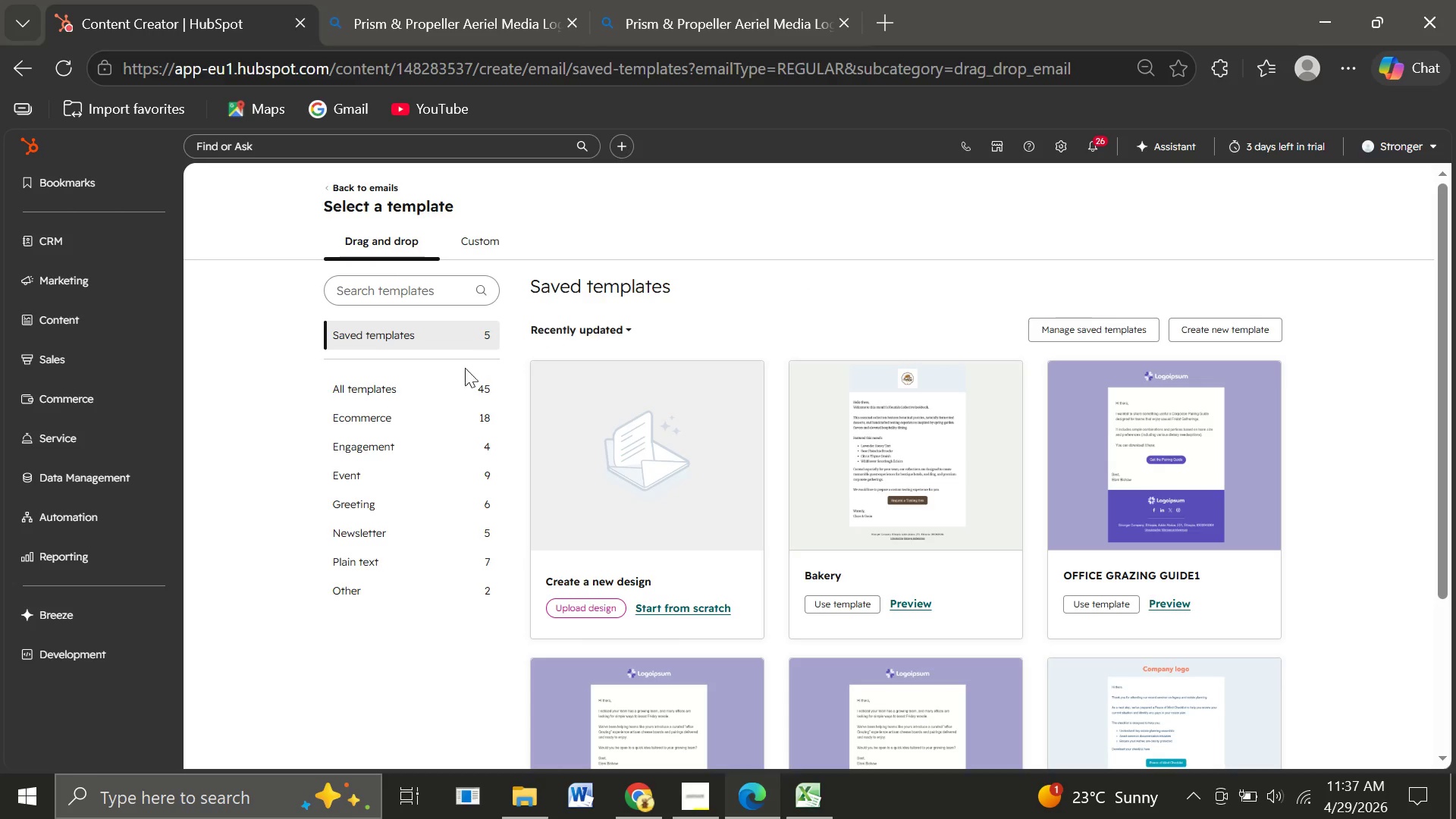 
wait(15.38)
 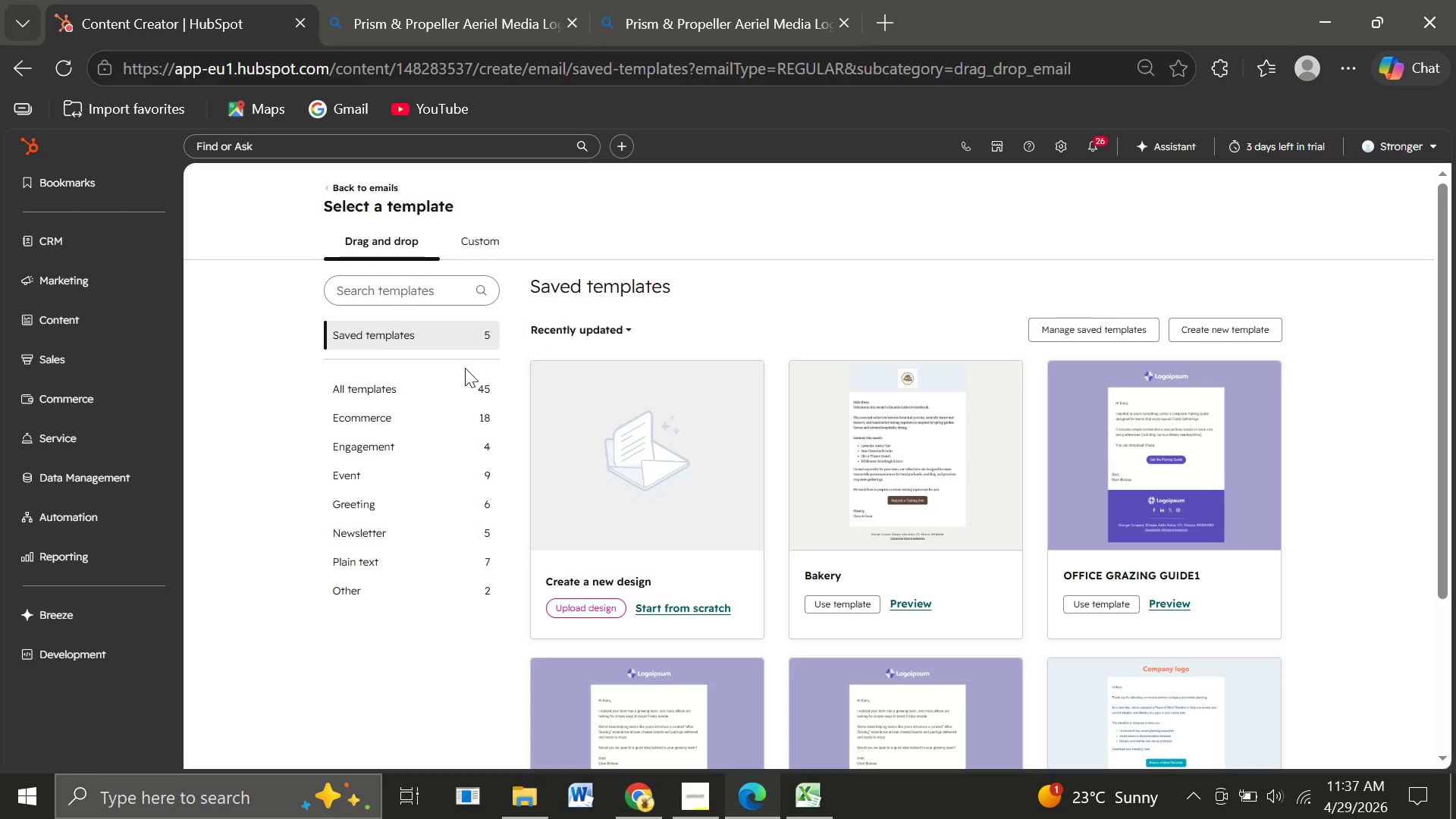 
left_click([351, 410])
 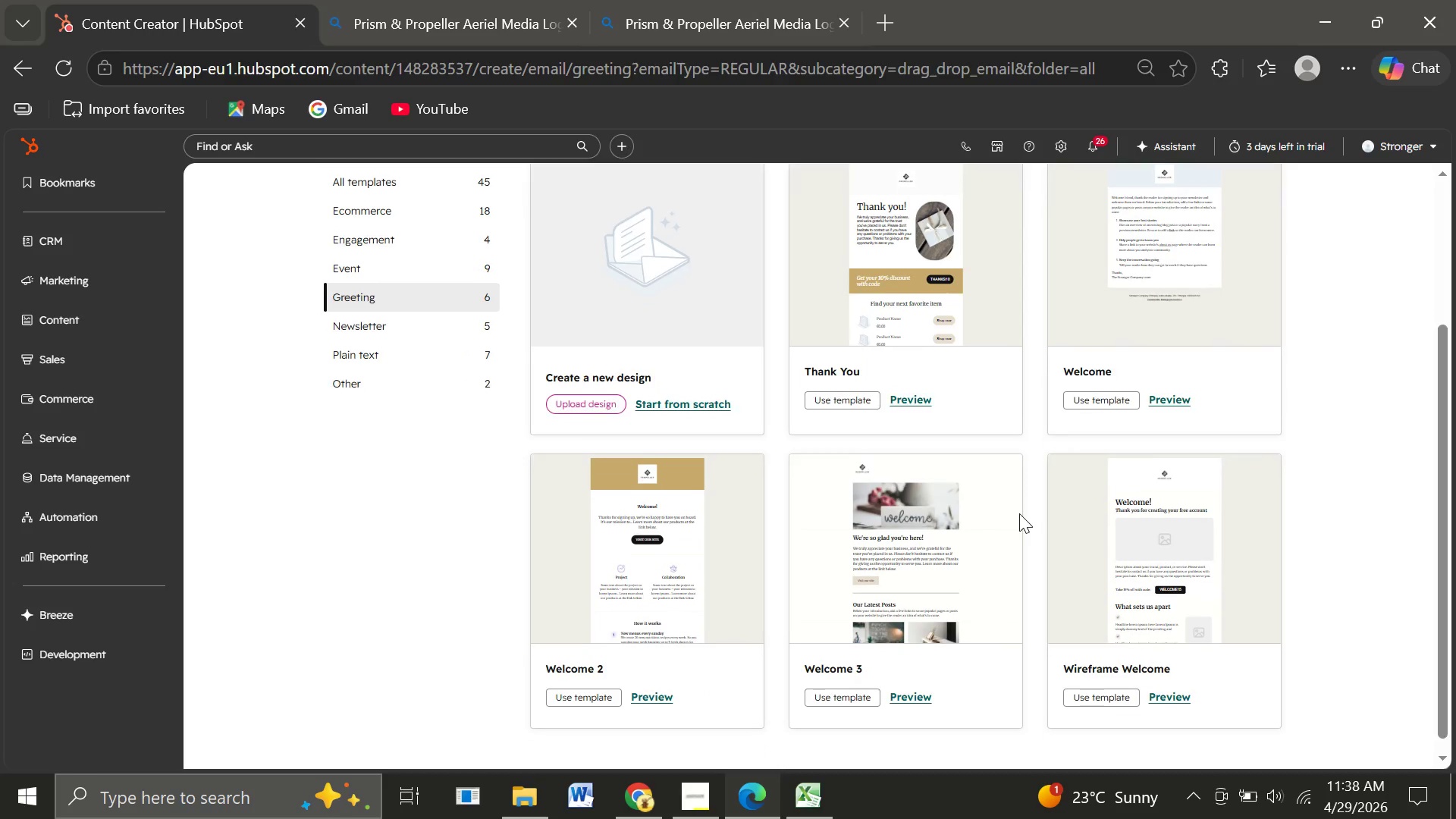 
wait(19.58)
 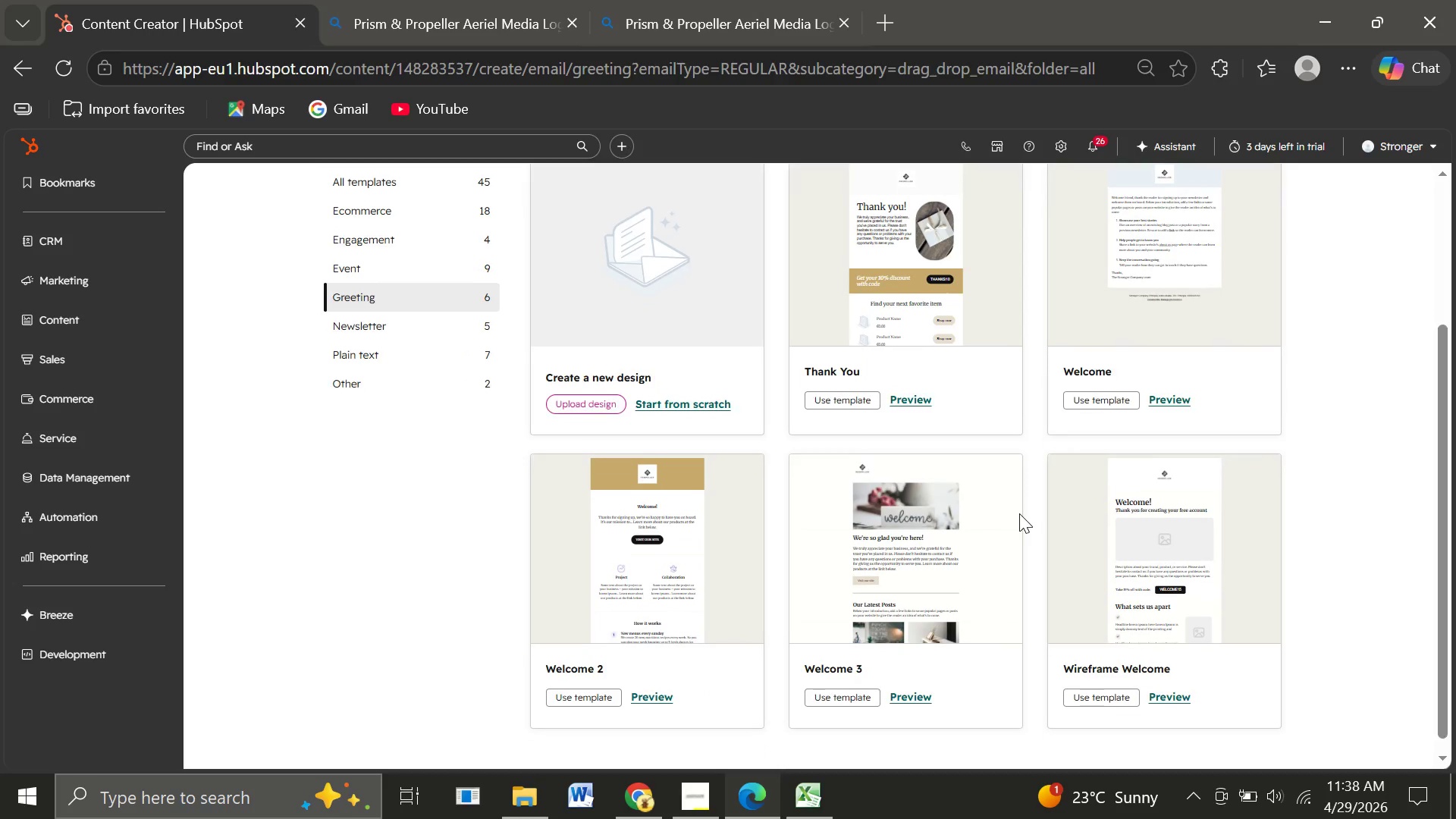 
left_click([1172, 416])
 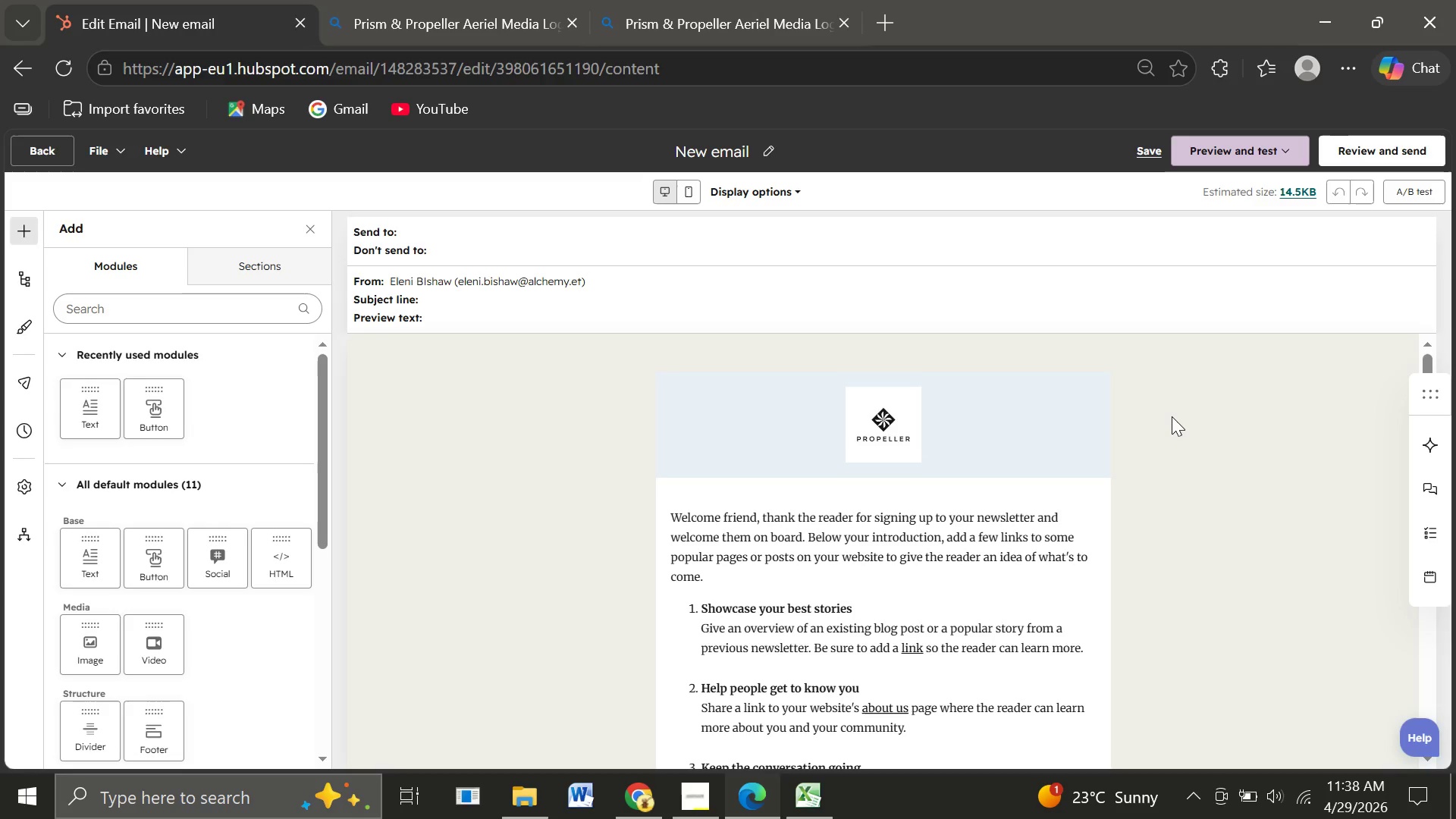 
wait(16.14)
 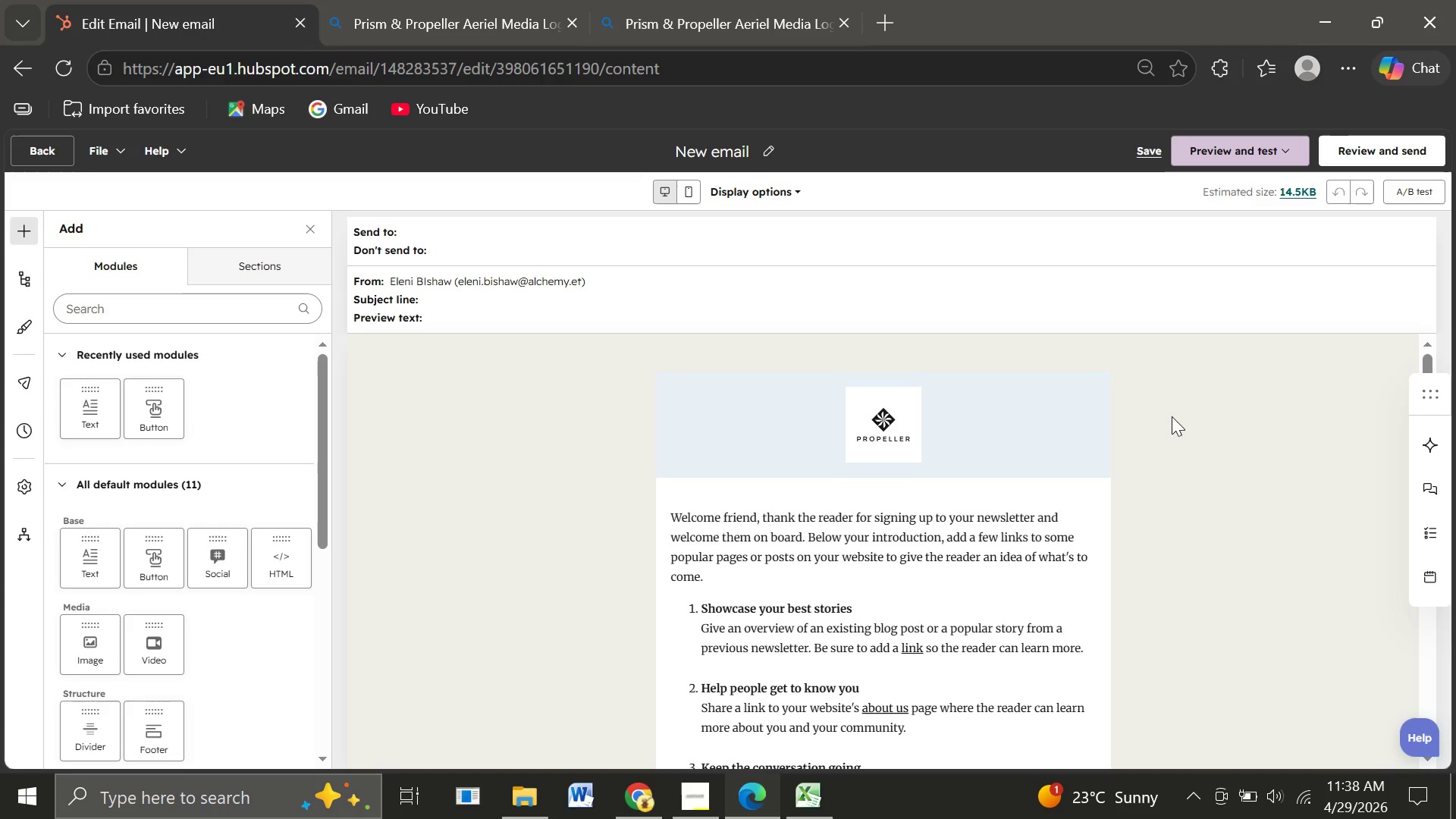 
double_click([864, 642])
 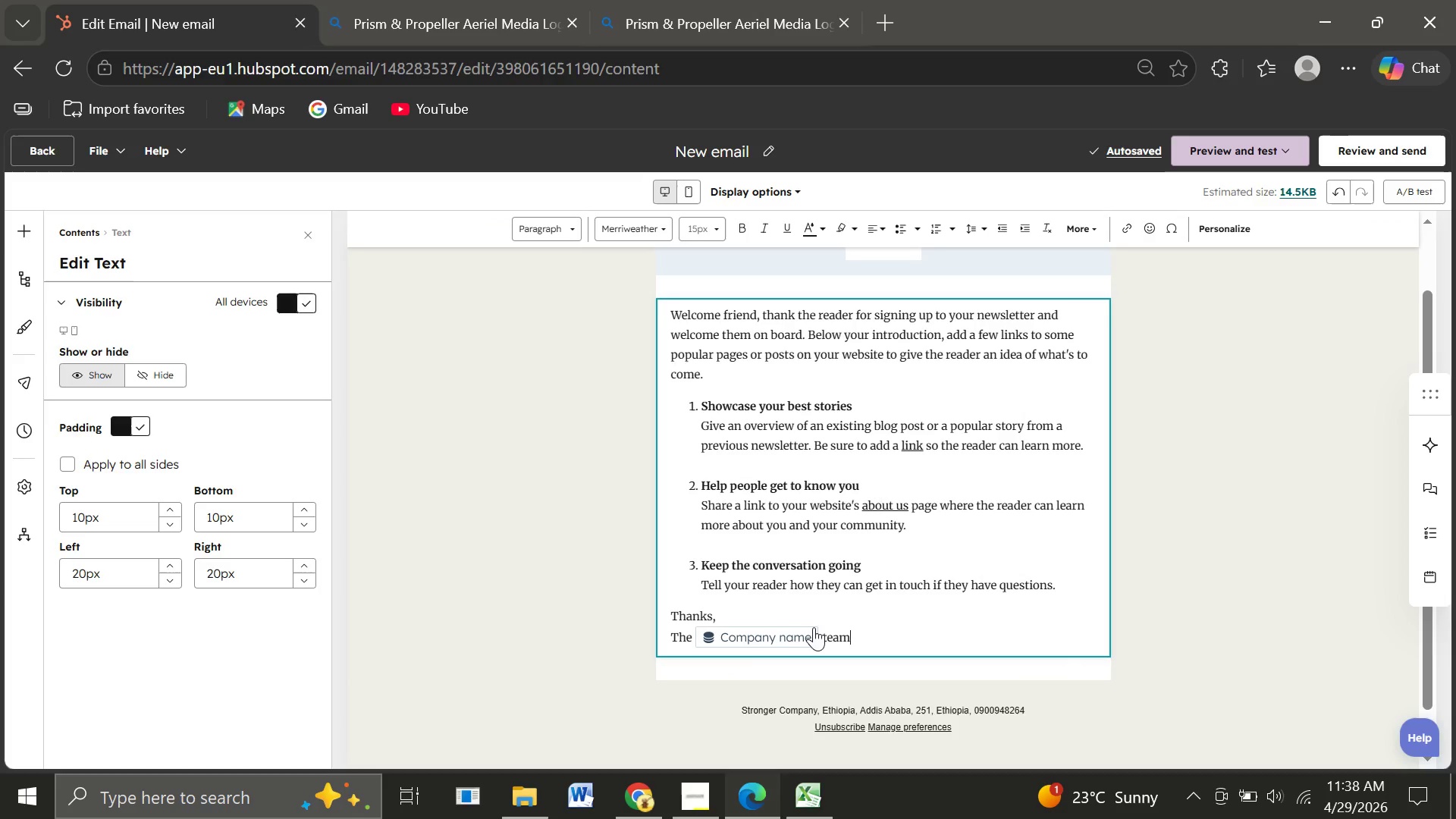 
wait(11.58)
 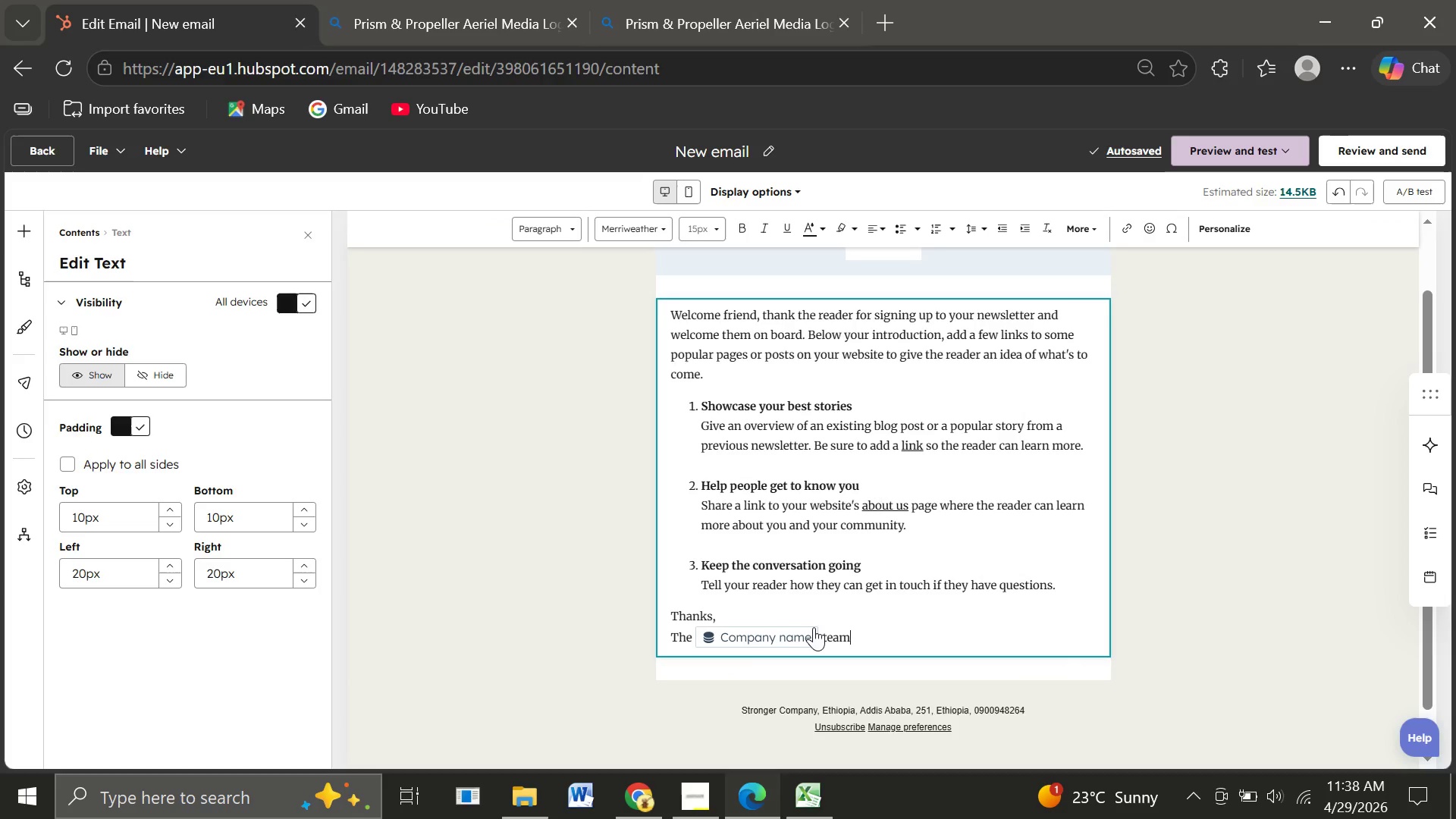 
left_click([764, 153])
 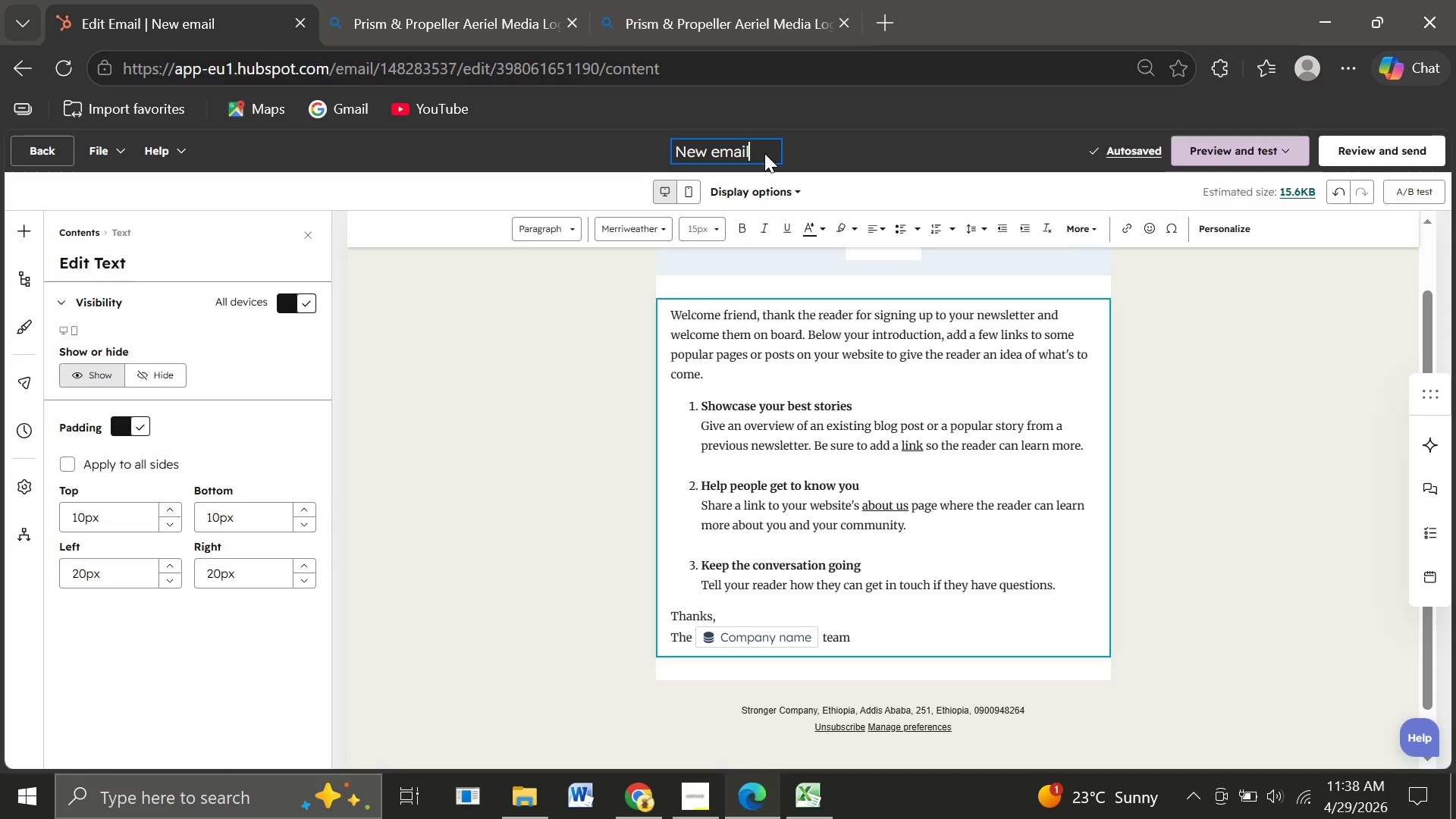 
wait(6.12)
 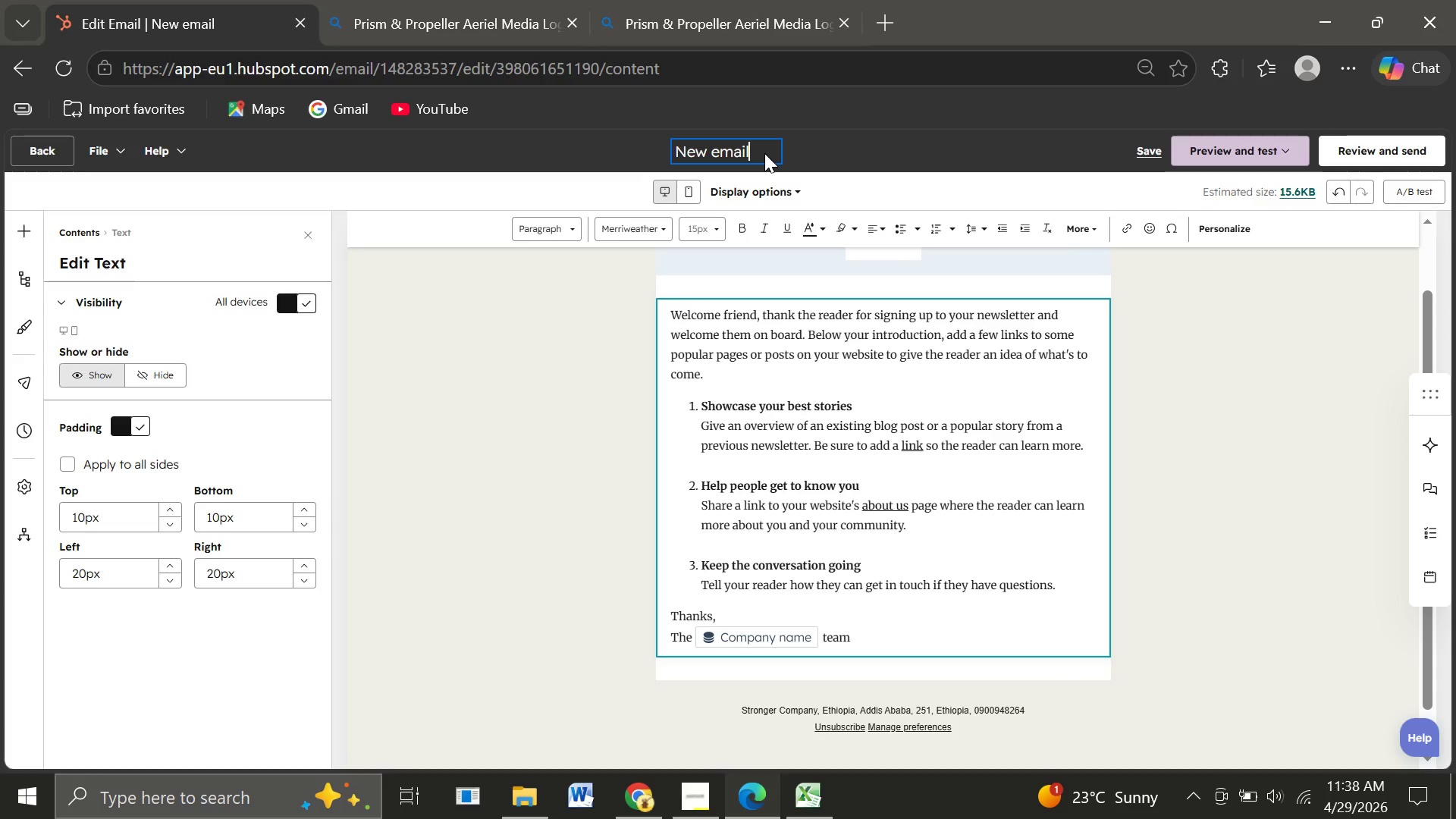 
type(P)
key(Backspace)
type(Prism & Propeller Portfolio Showcase)
 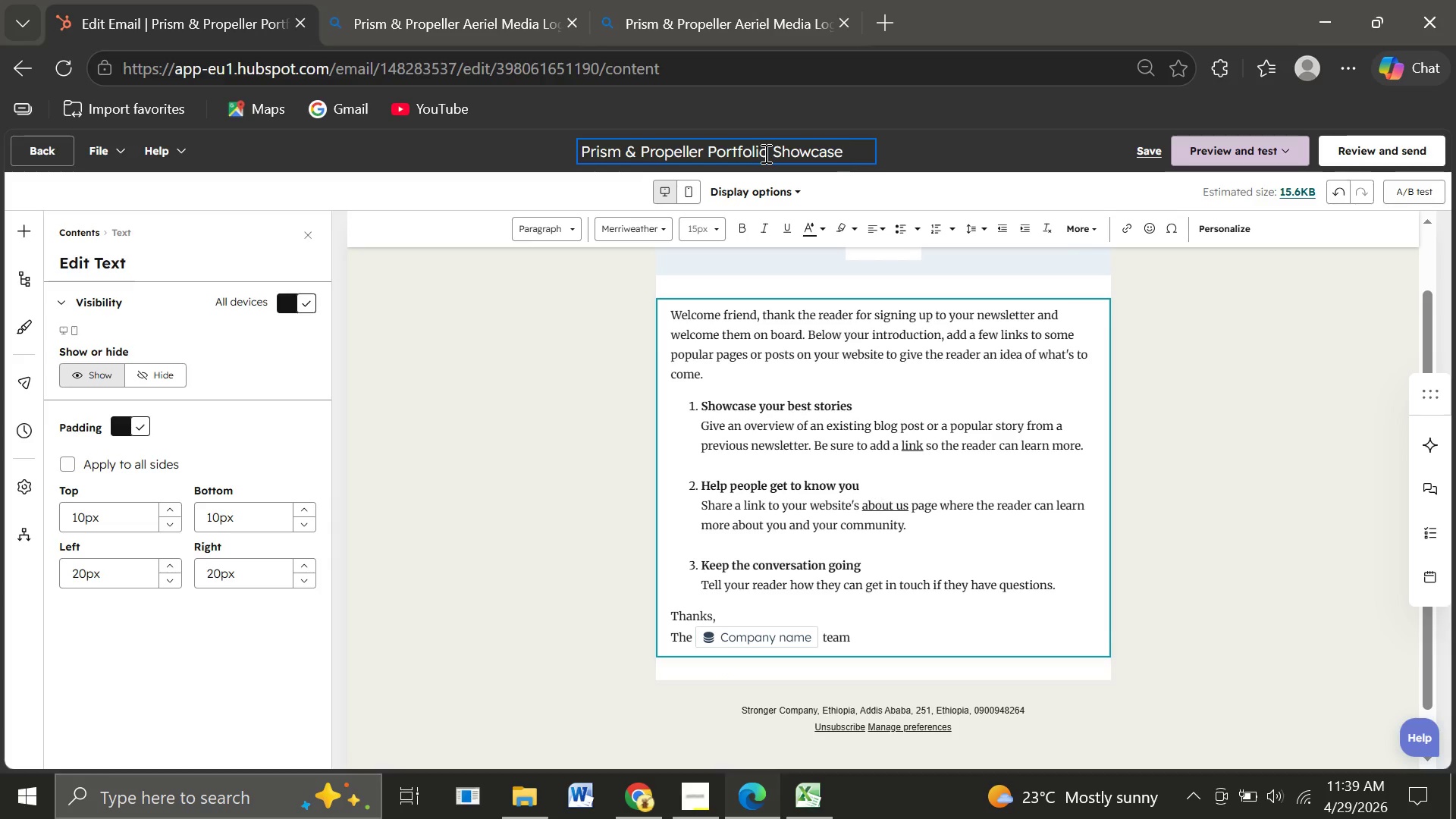 
wait(14.3)
 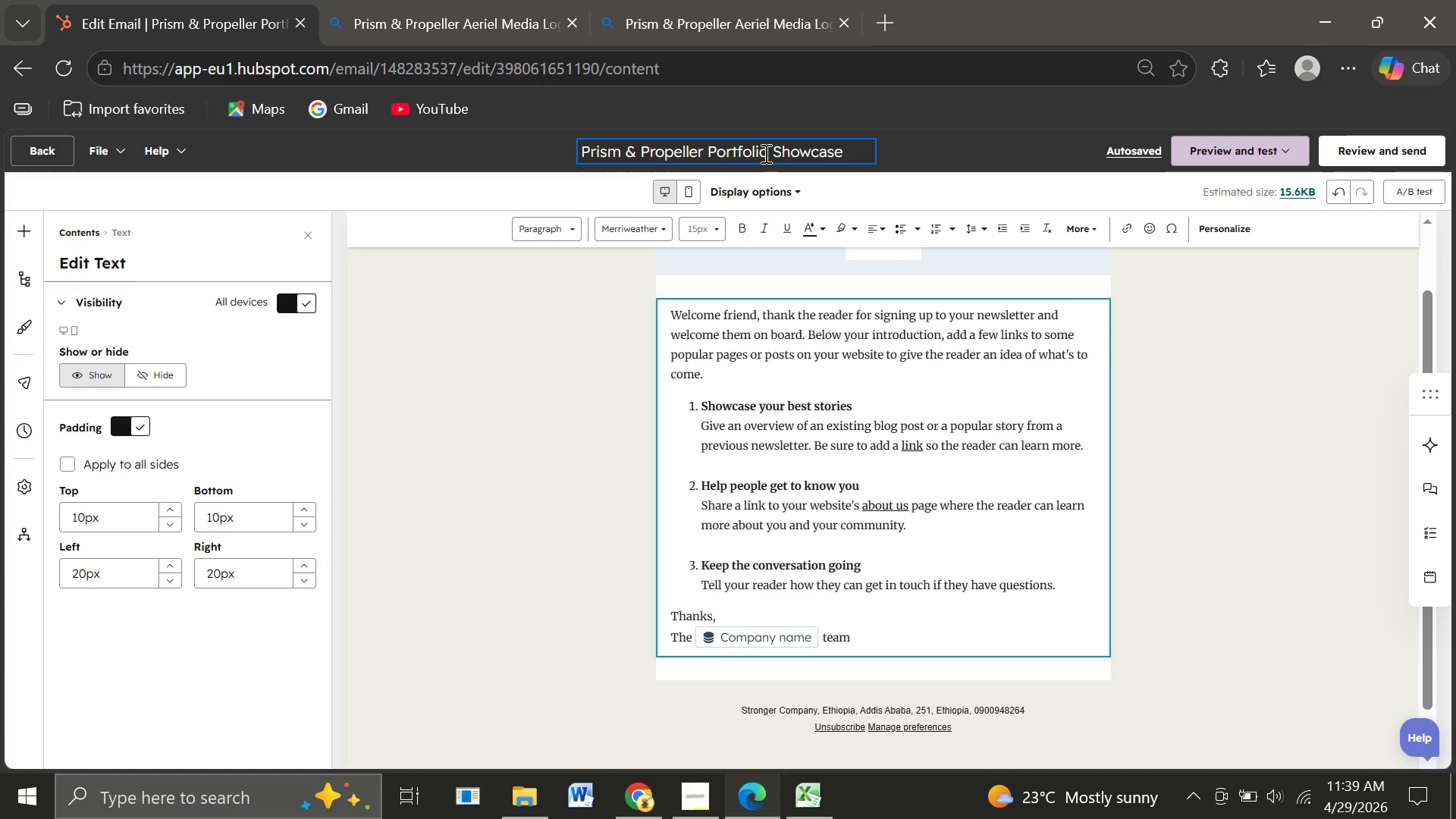 
left_click([475, 492])
 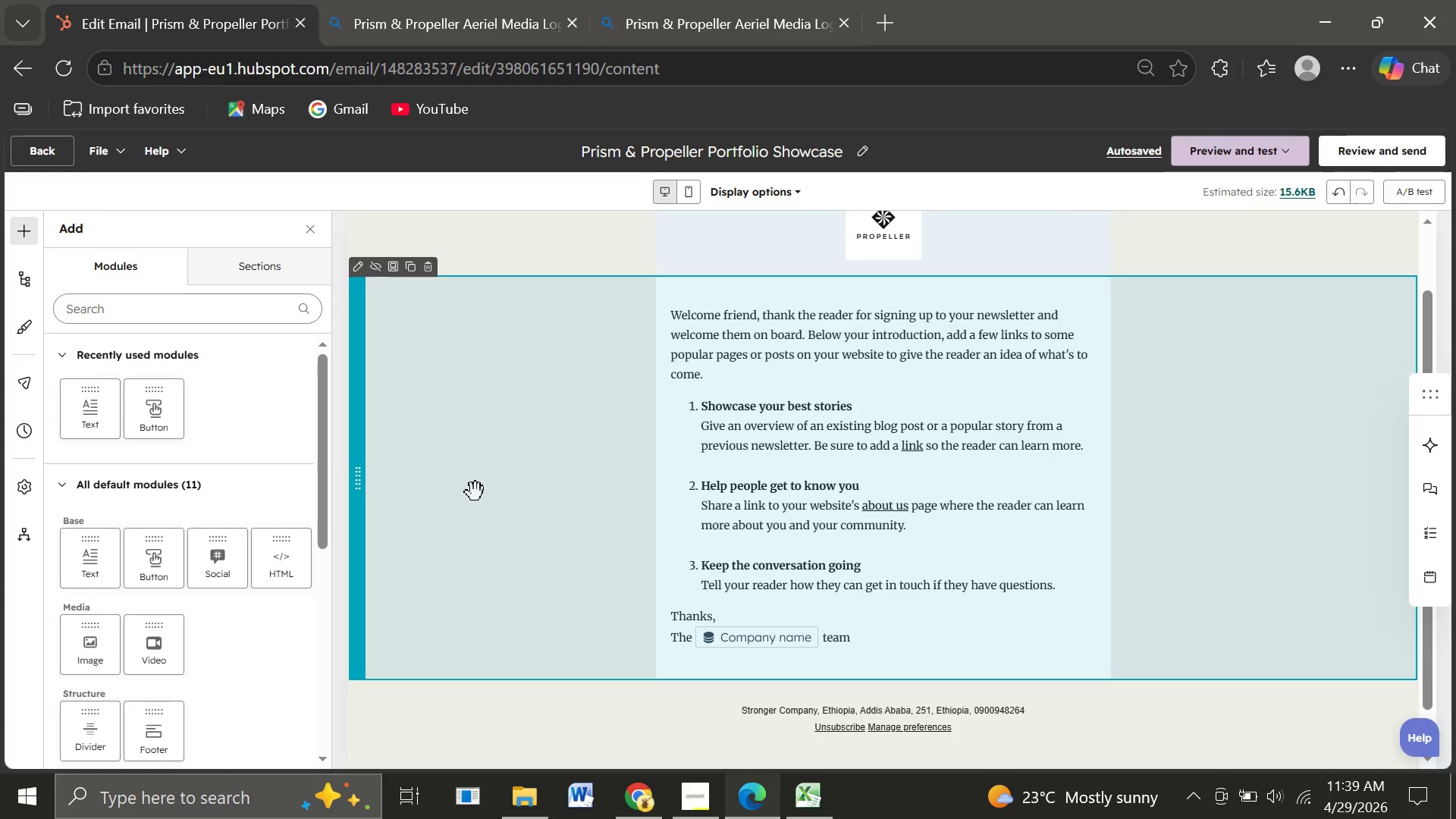 
wait(9.72)
 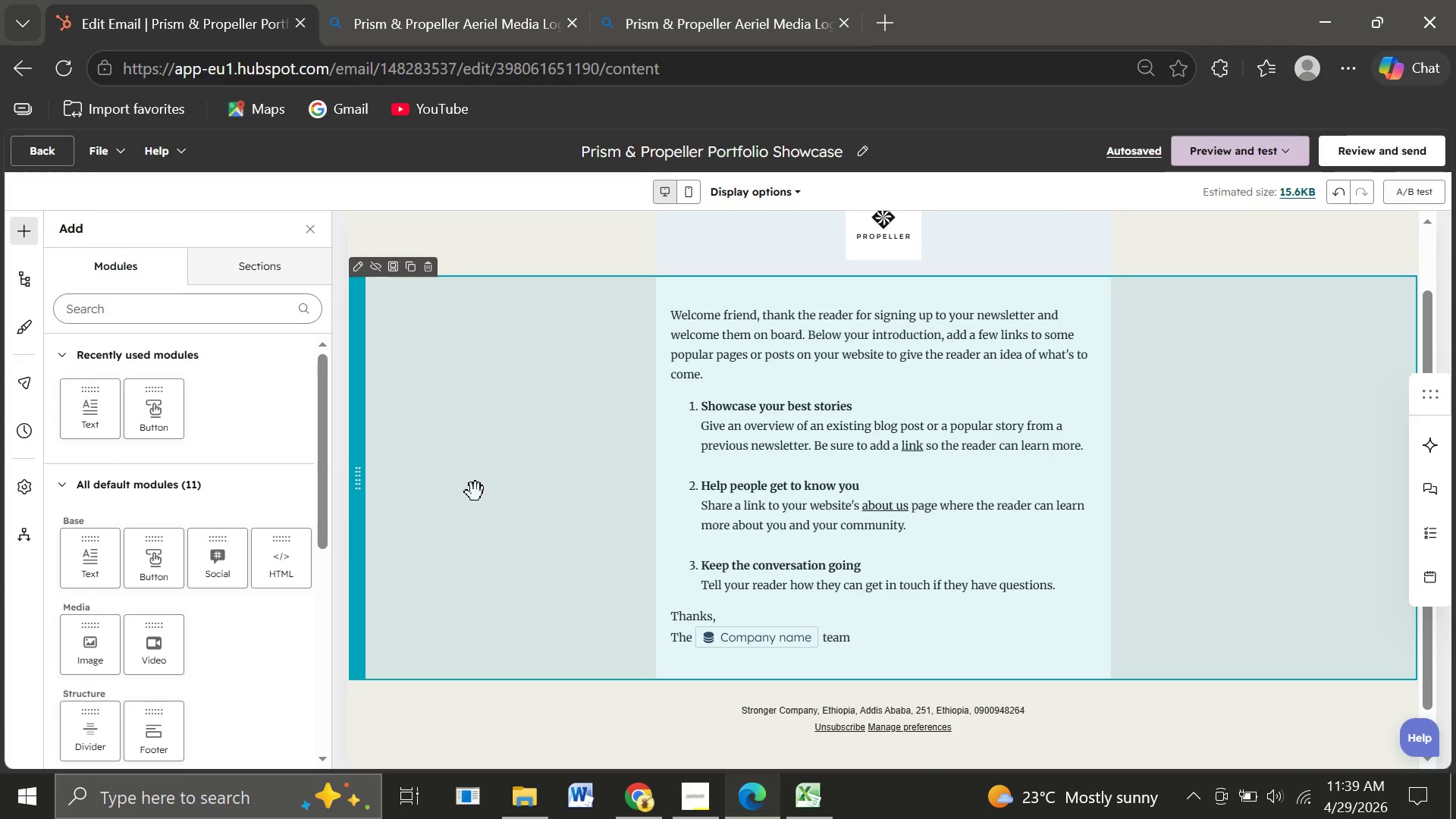 
left_click([889, 574])
 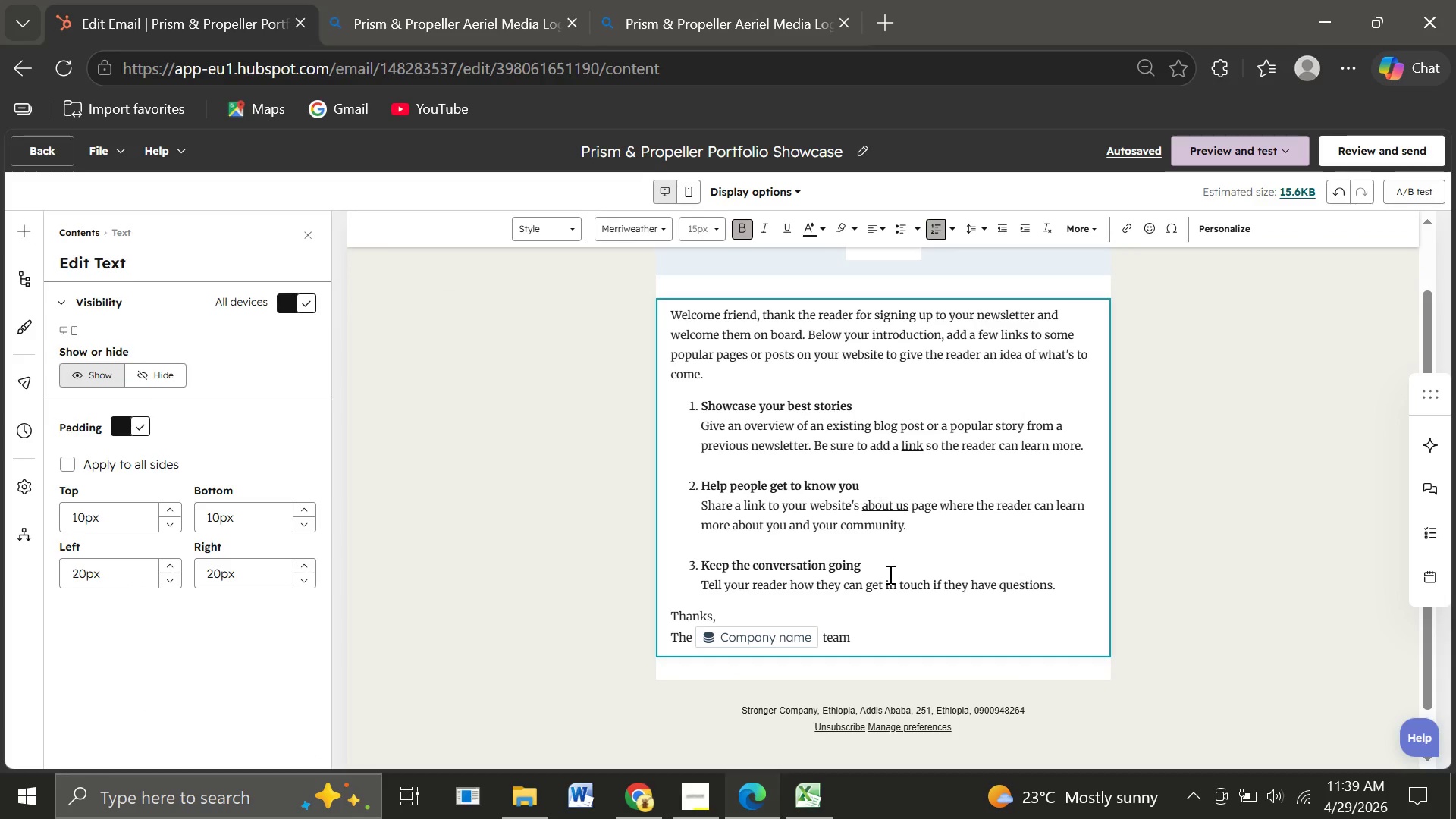 
wait(5.48)
 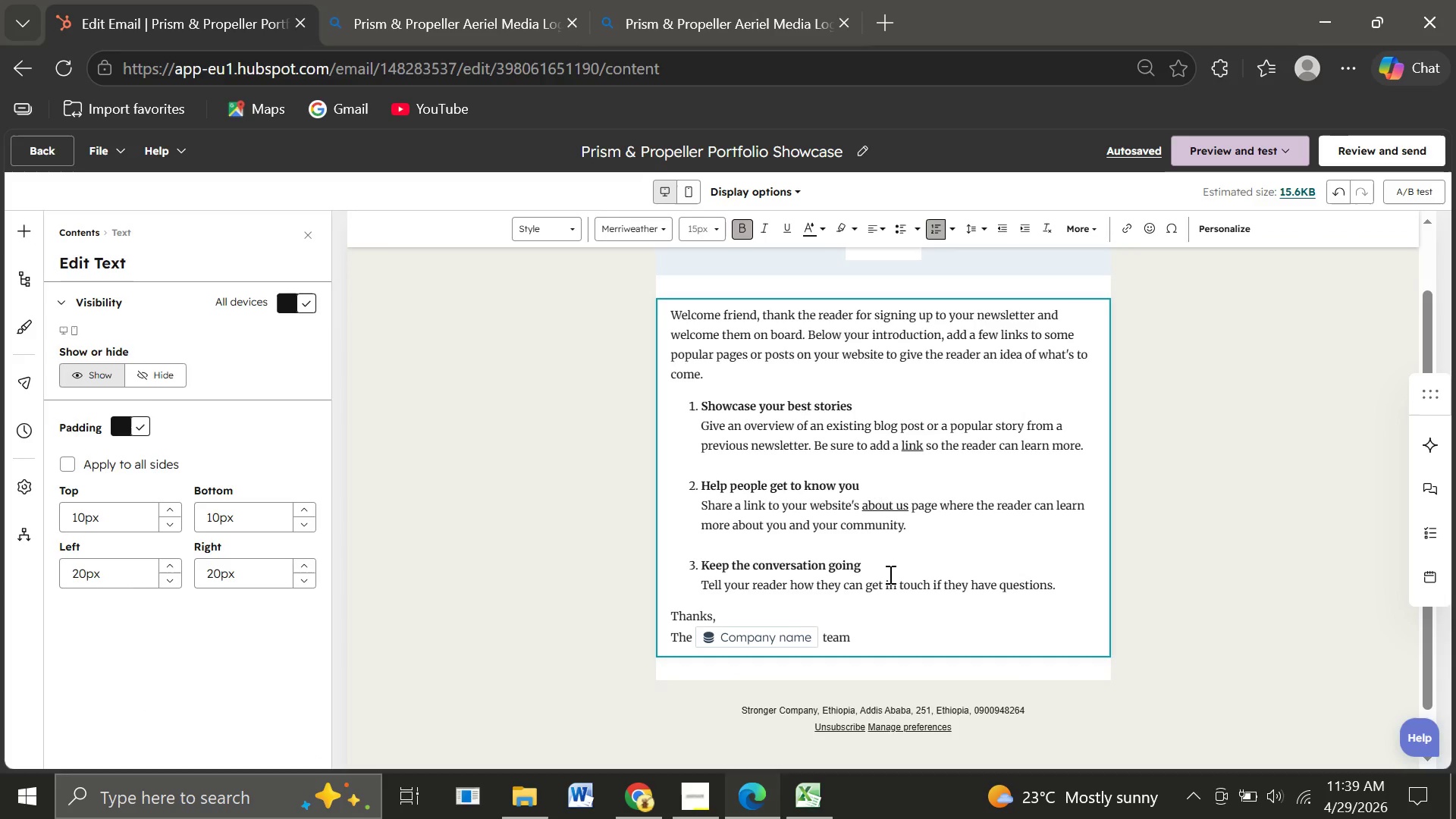 
left_click([860, 642])
 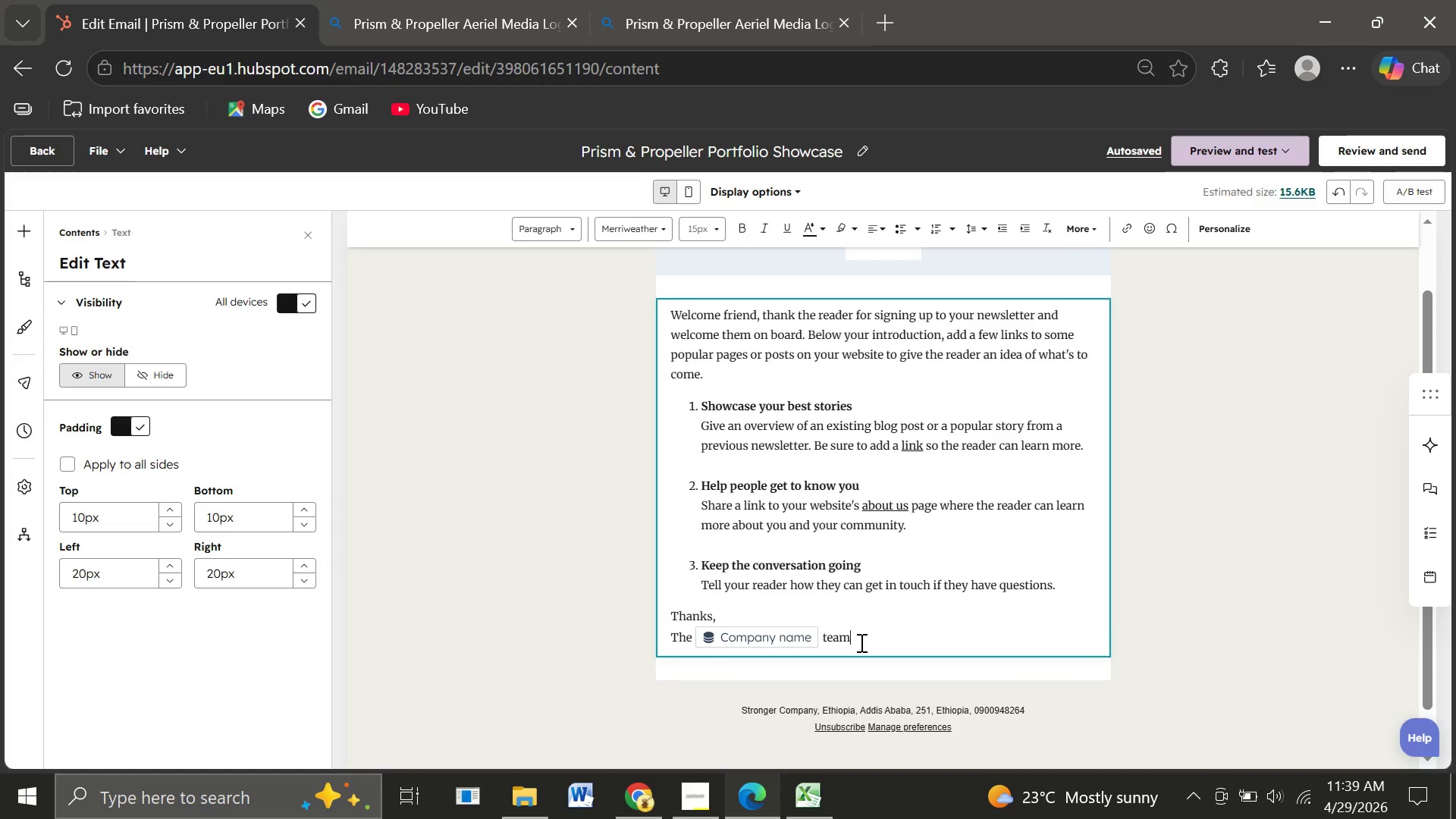 
wait(5.73)
 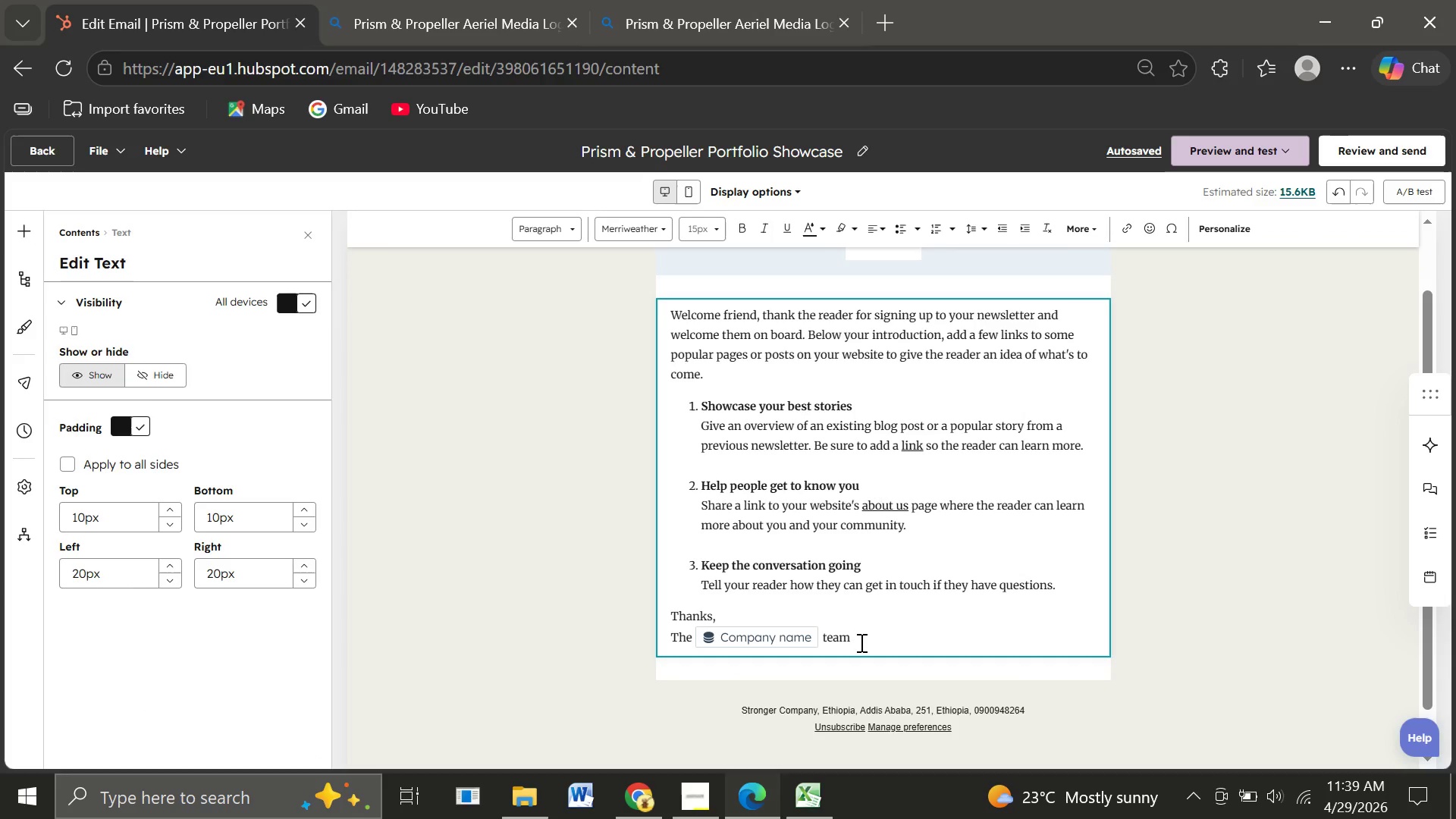 
mouse_move([681, 397])
 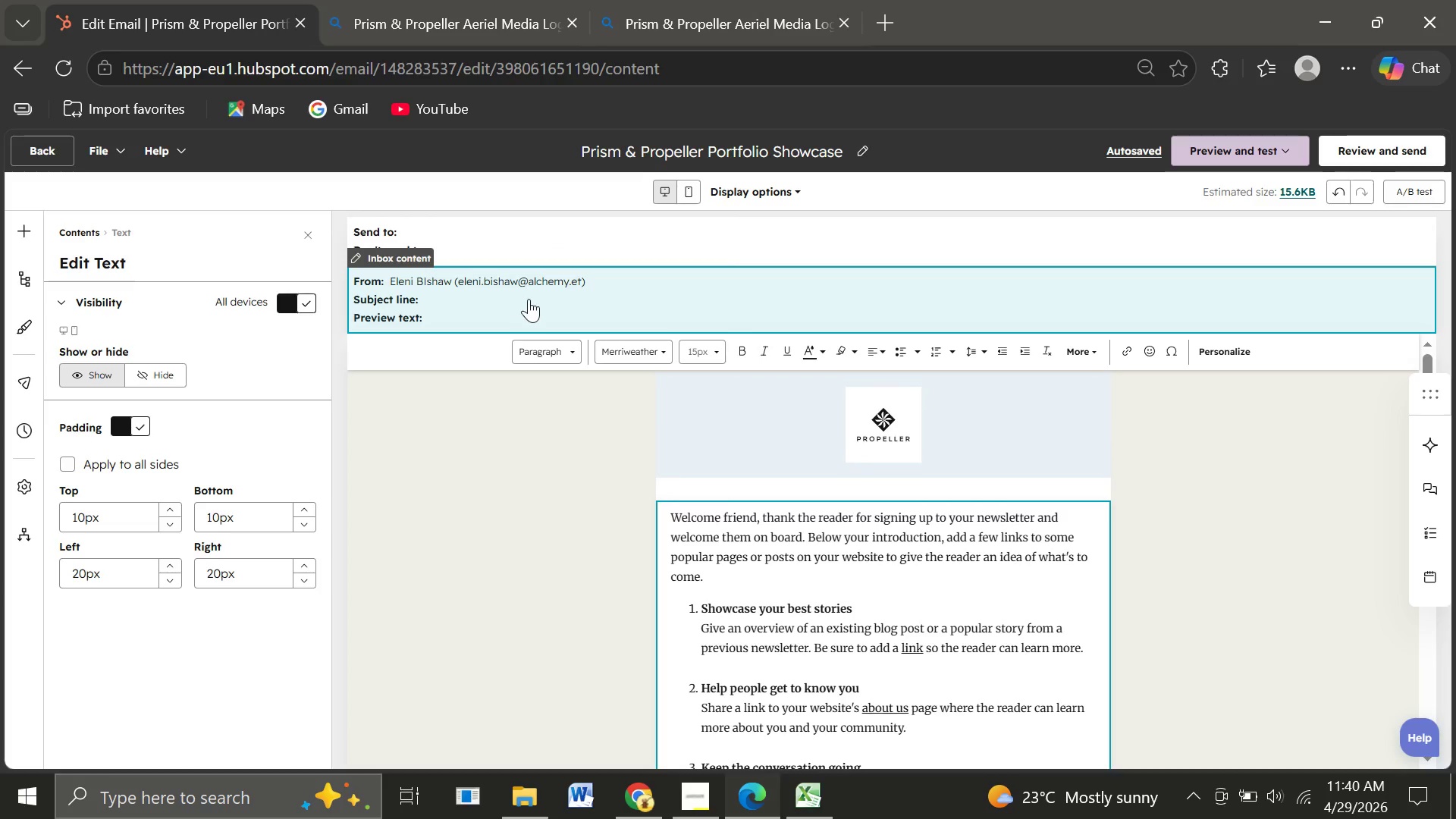 
left_click([529, 299])
 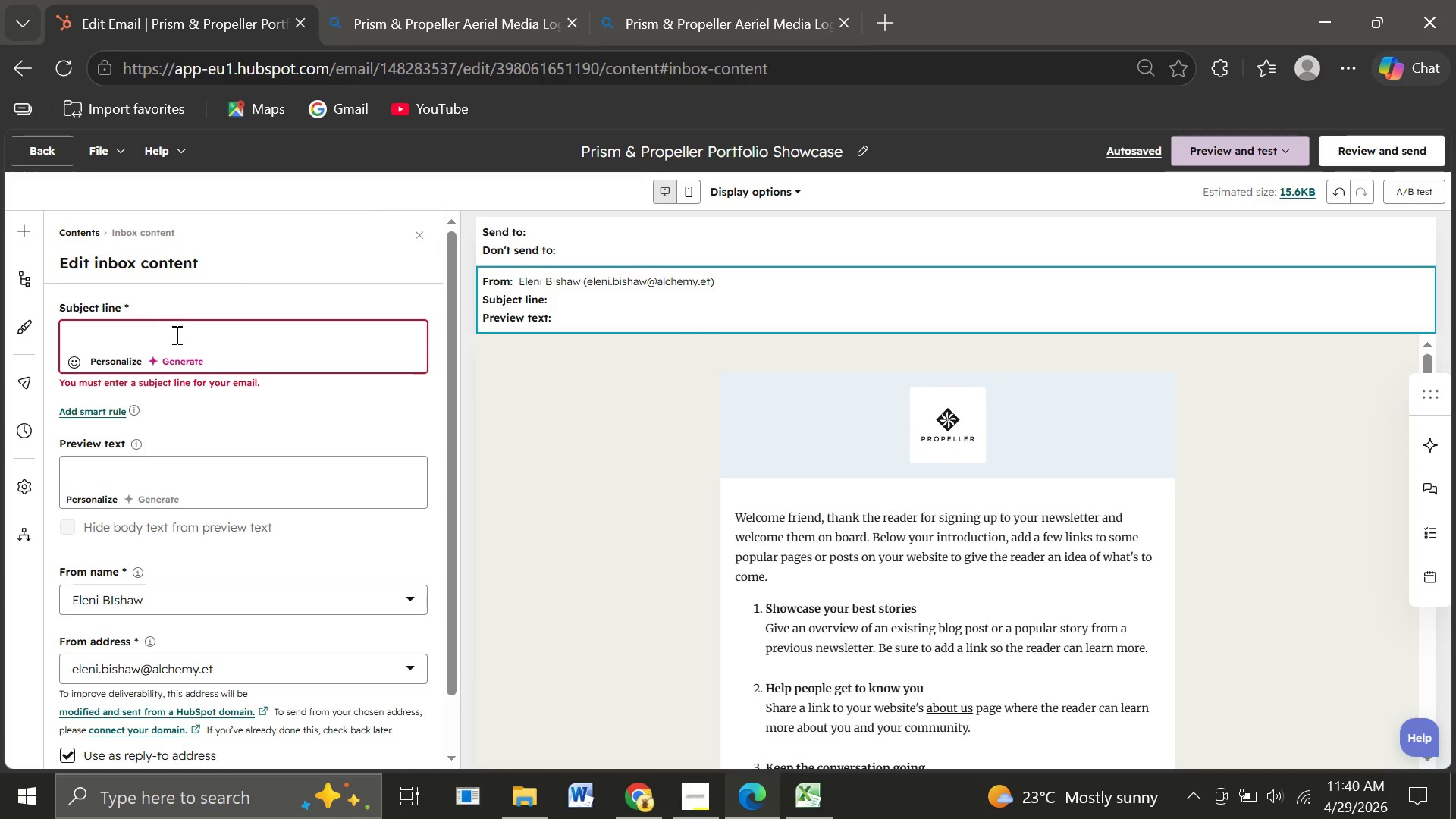 
left_click([82, 340])
 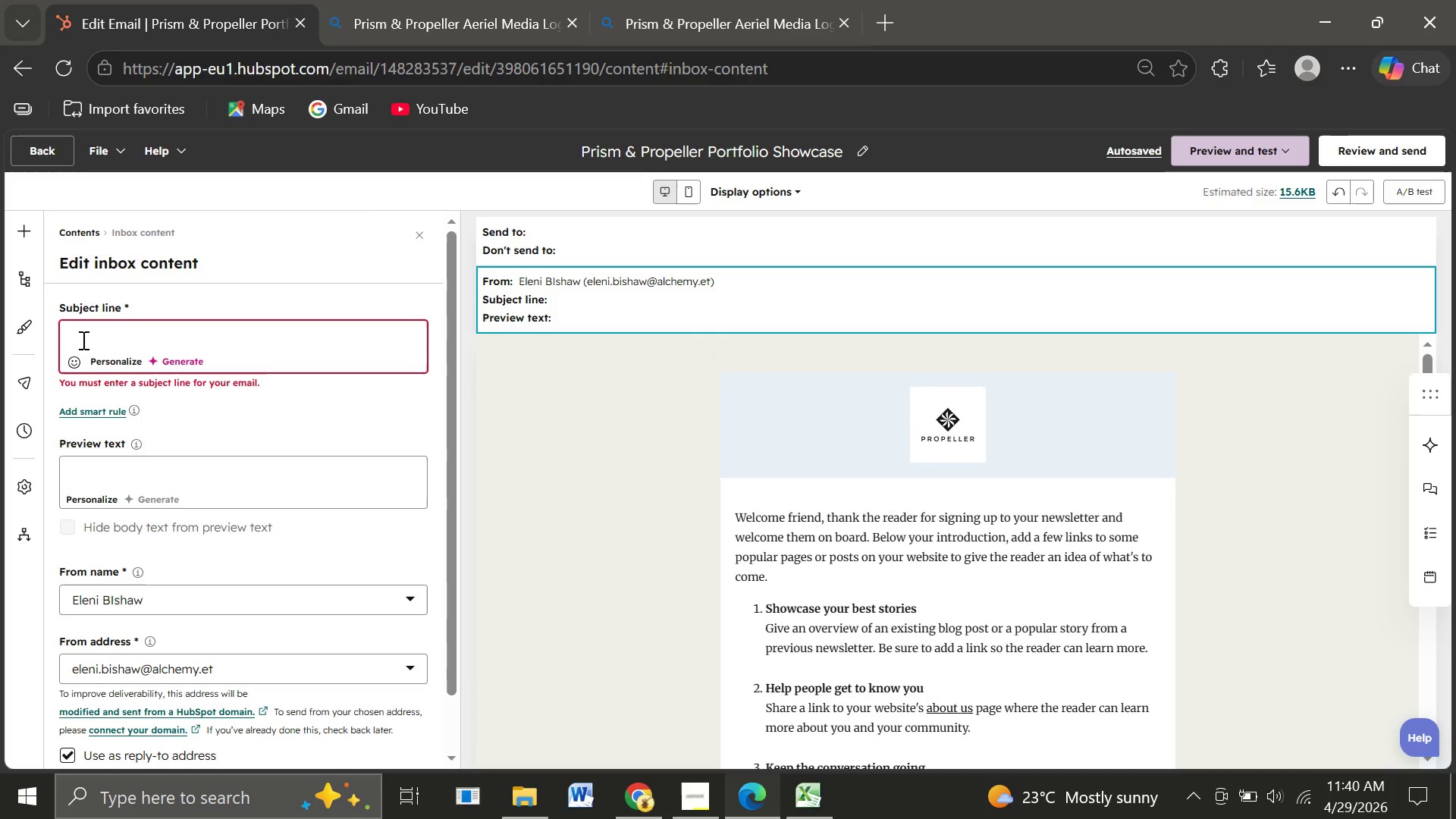 
type(Cinematic Aerial Campaigns g)
key(Backspace)
type(for Luxury Property Marketing)
 